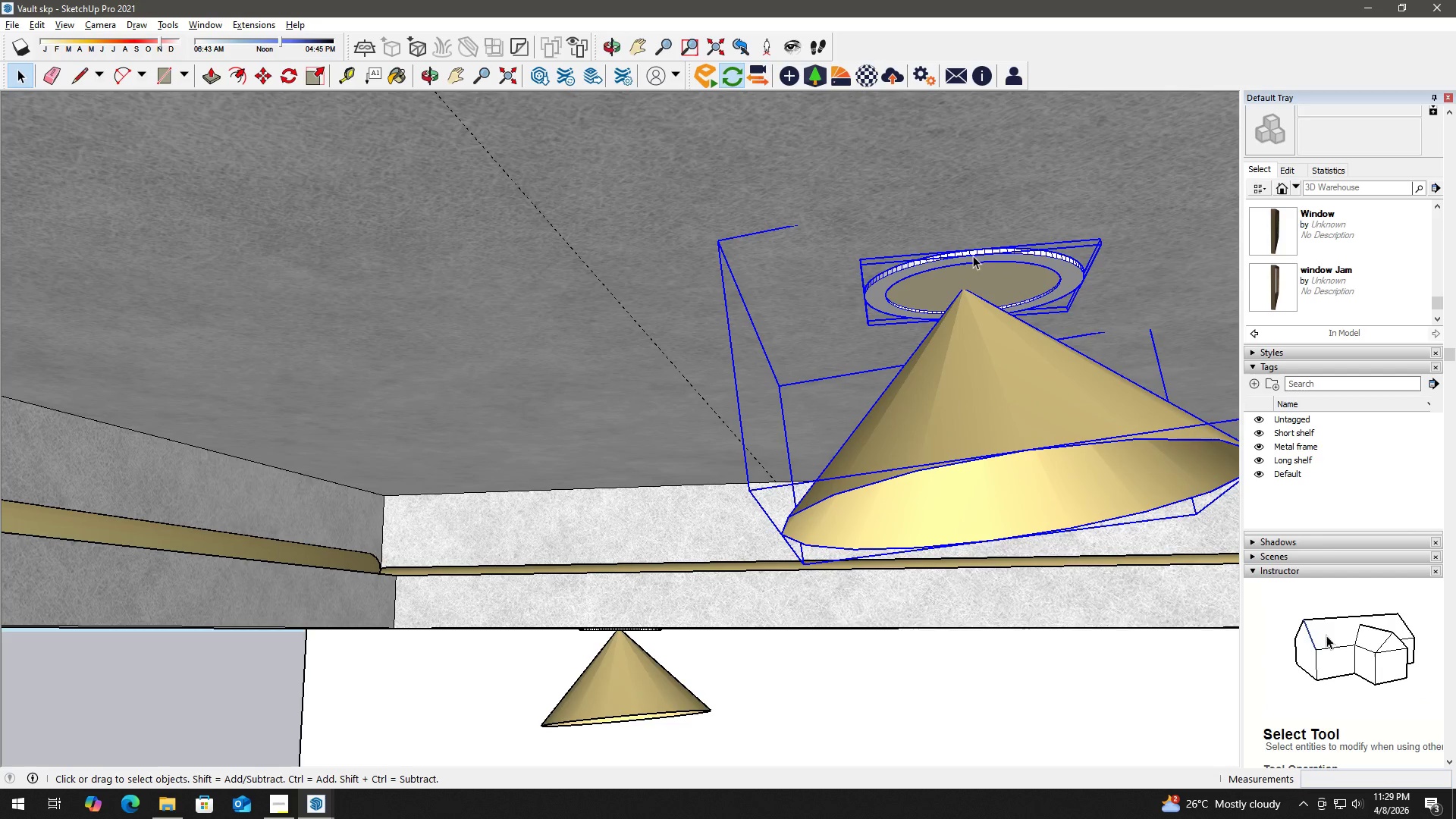 
key(Space)
 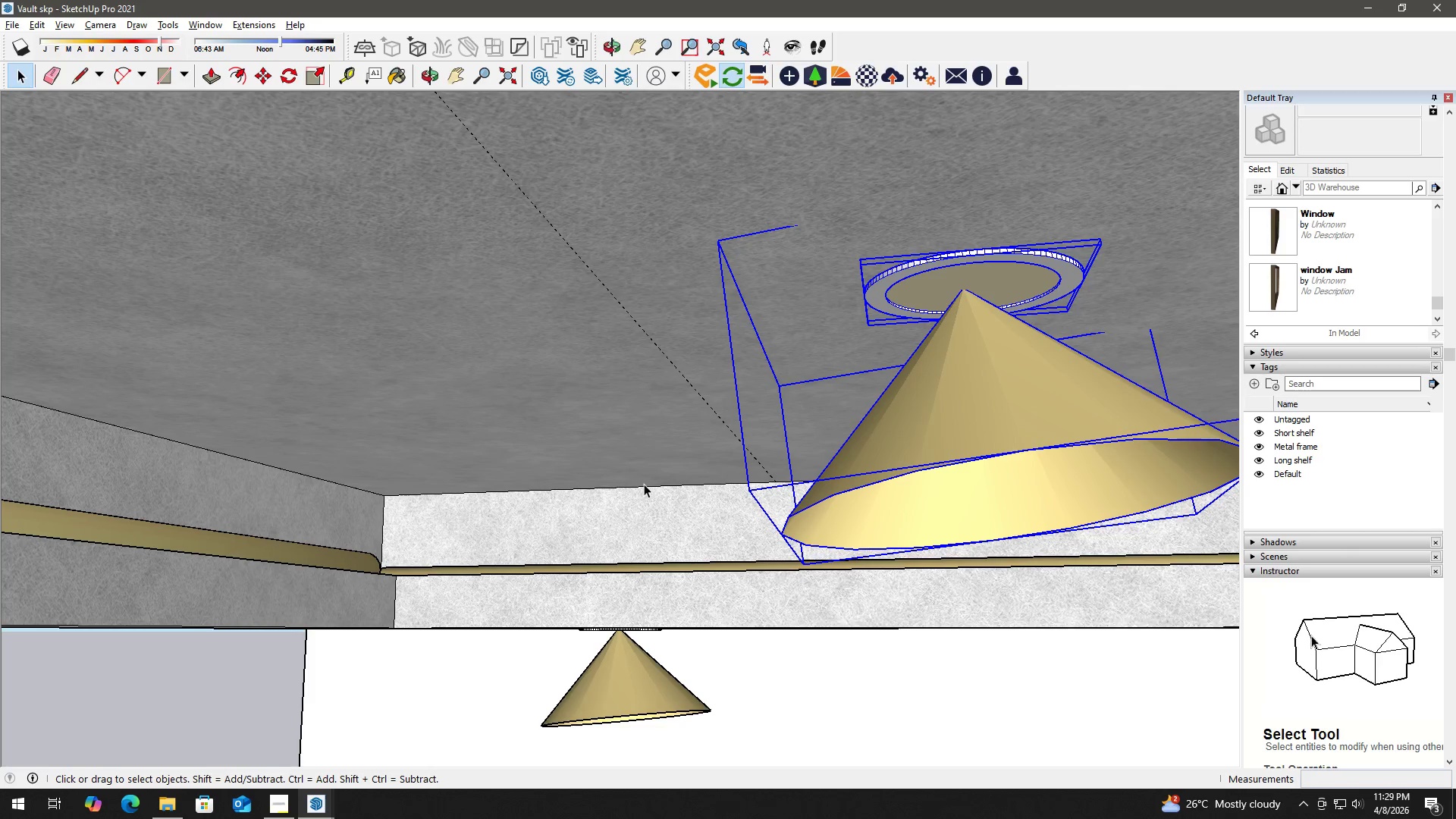 
key(T)
 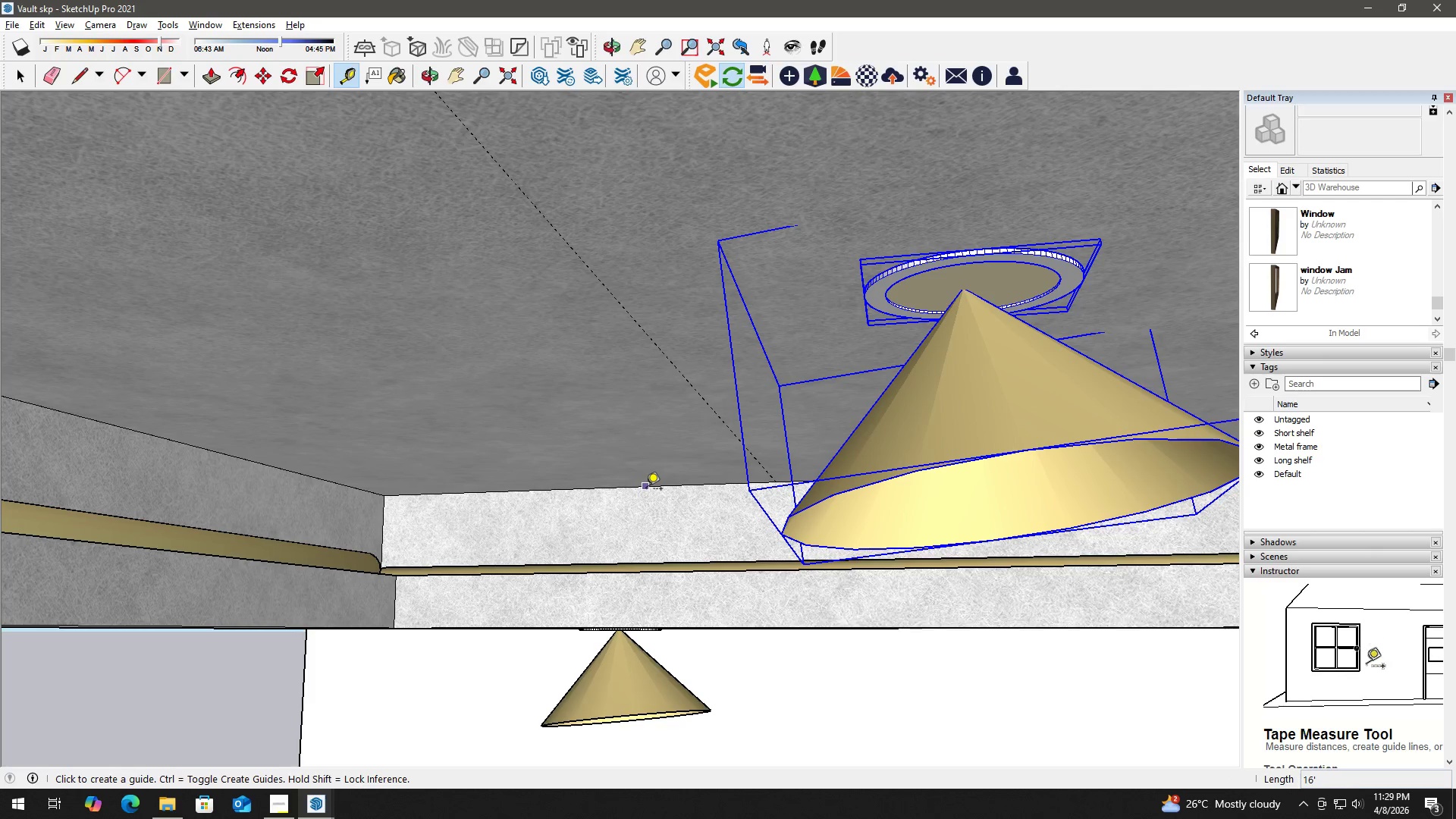 
left_click_drag(start_coordinate=[646, 490], to_coordinate=[645, 485])
 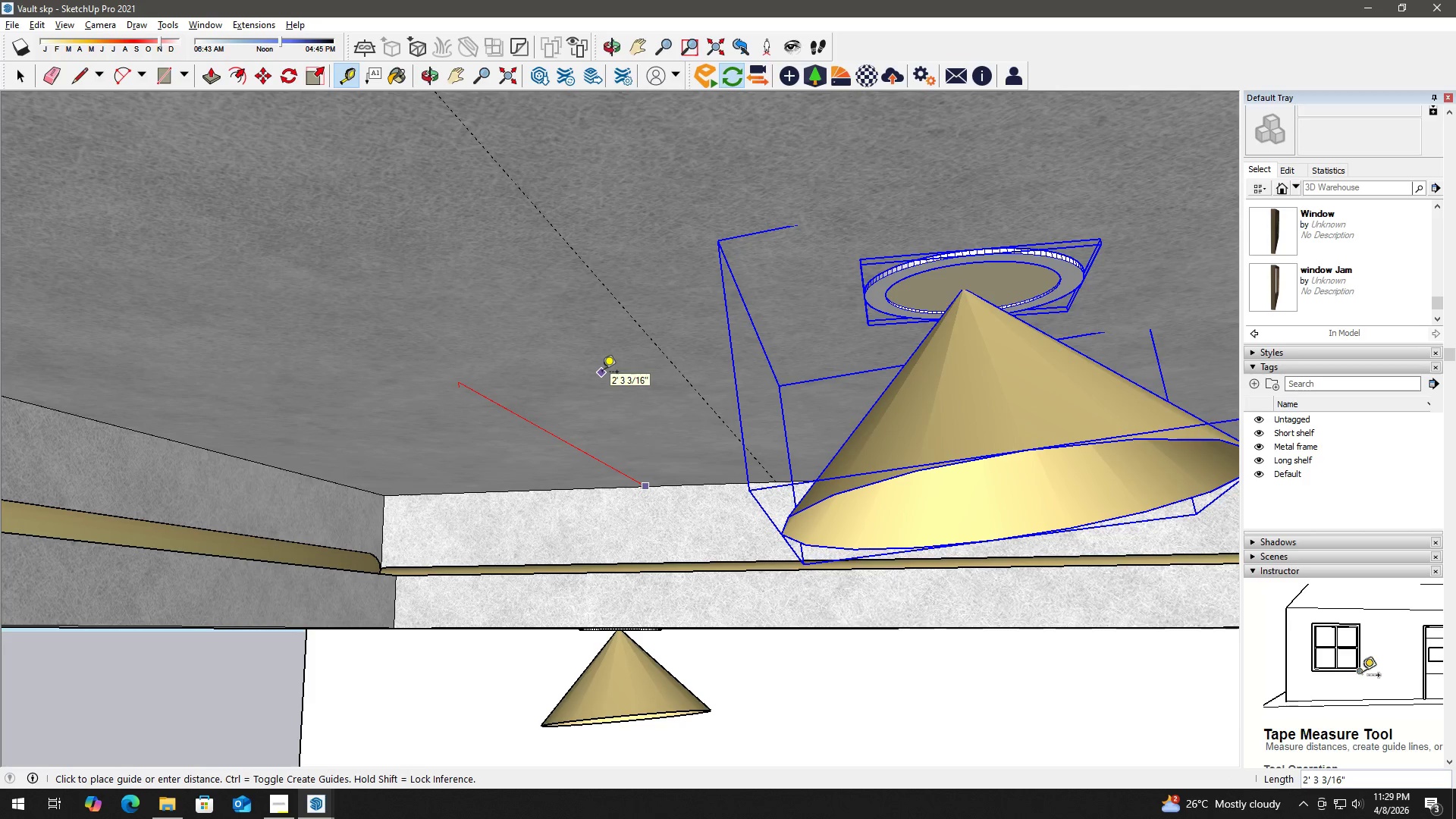 
key(Numpad2)
 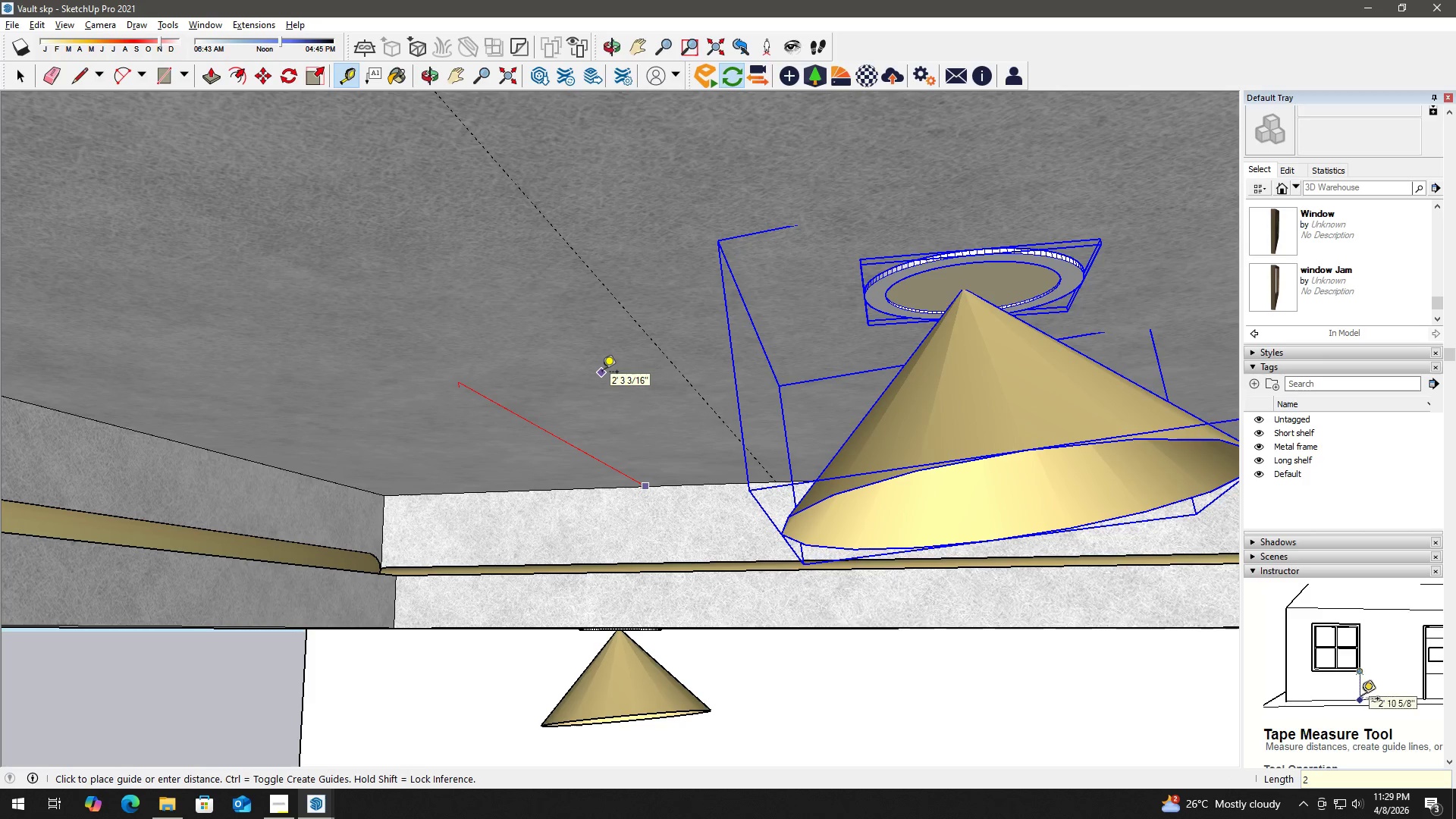 
key(Quote)
 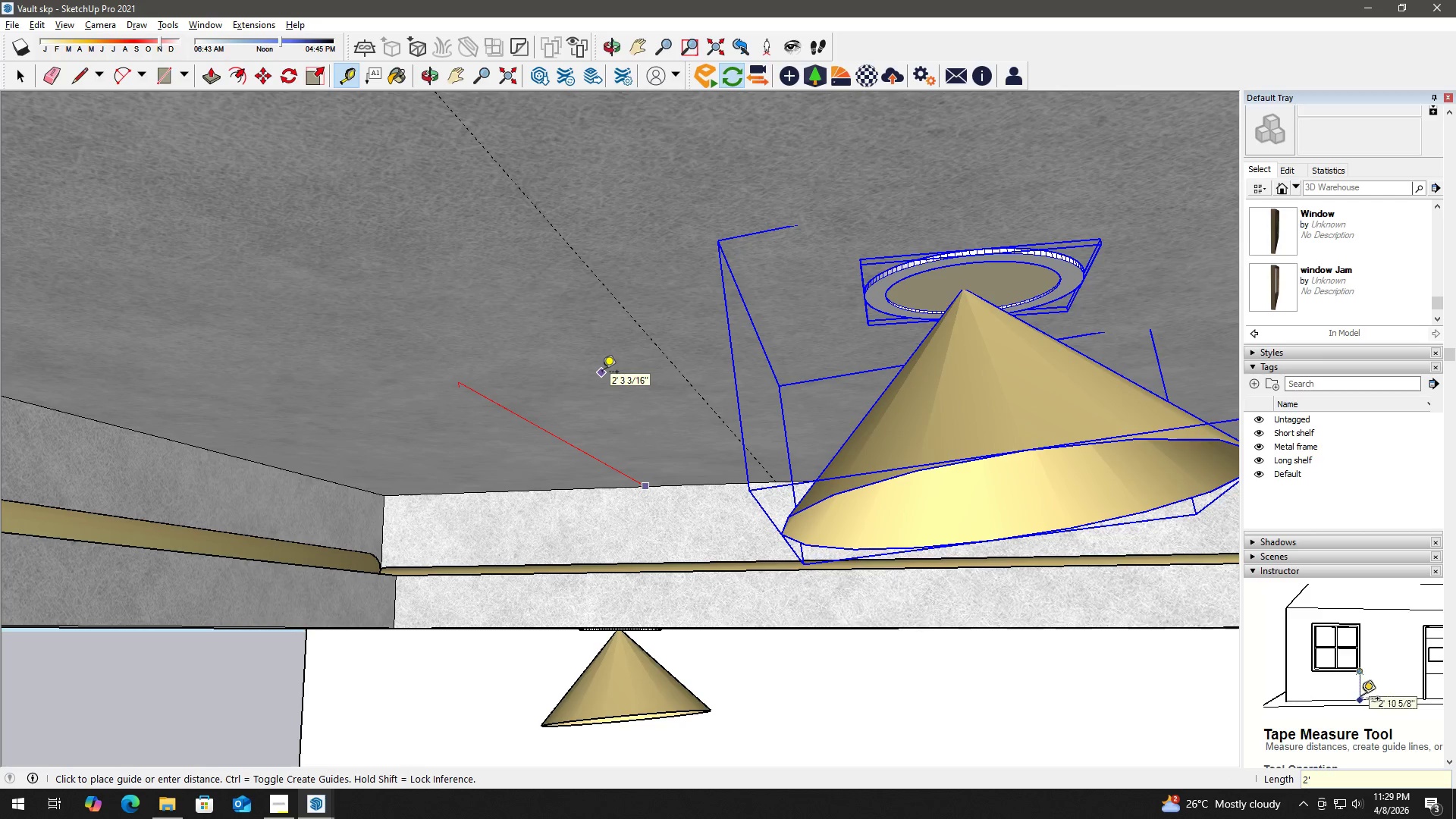 
key(Enter)
 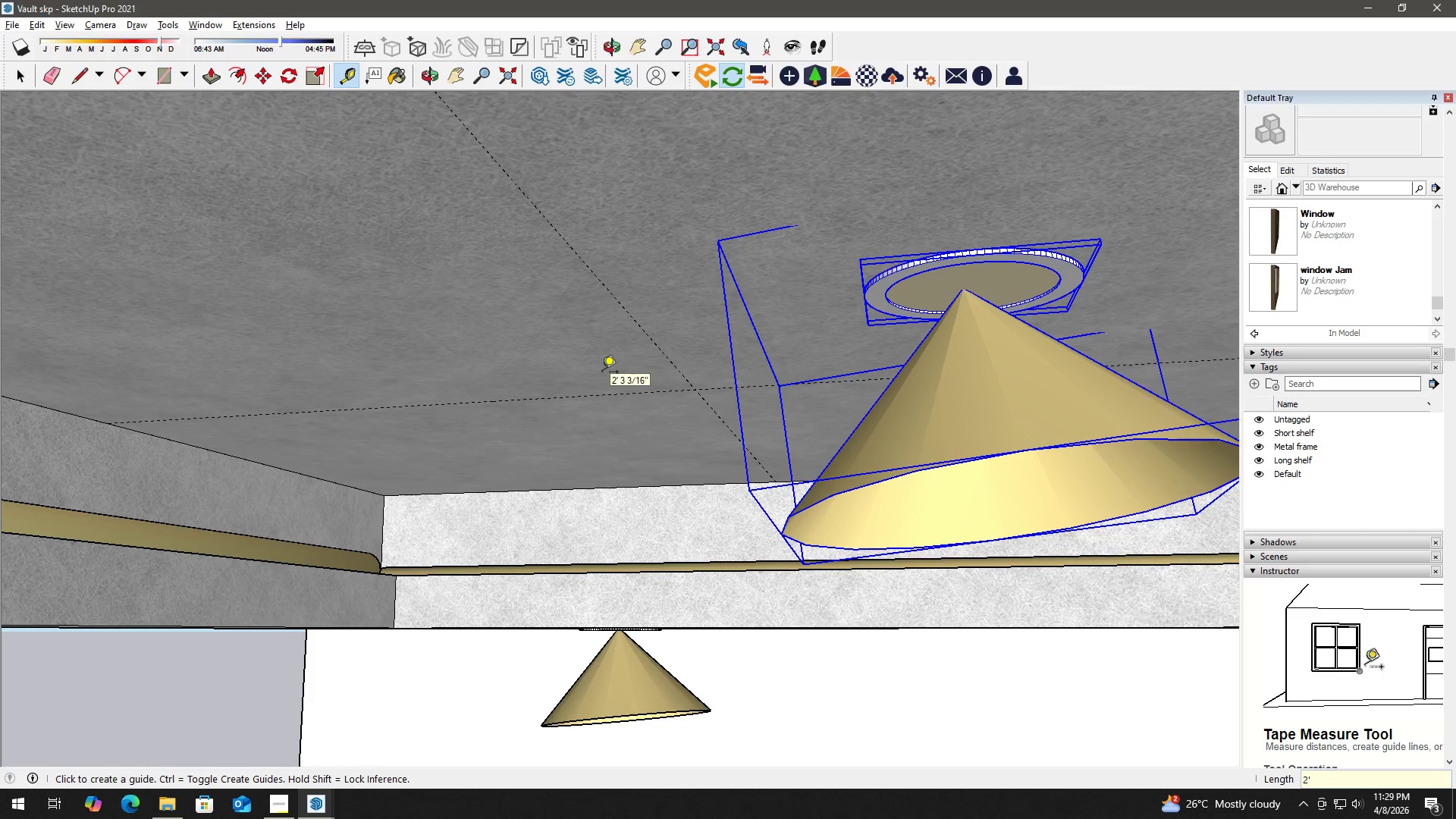 
key(Space)
 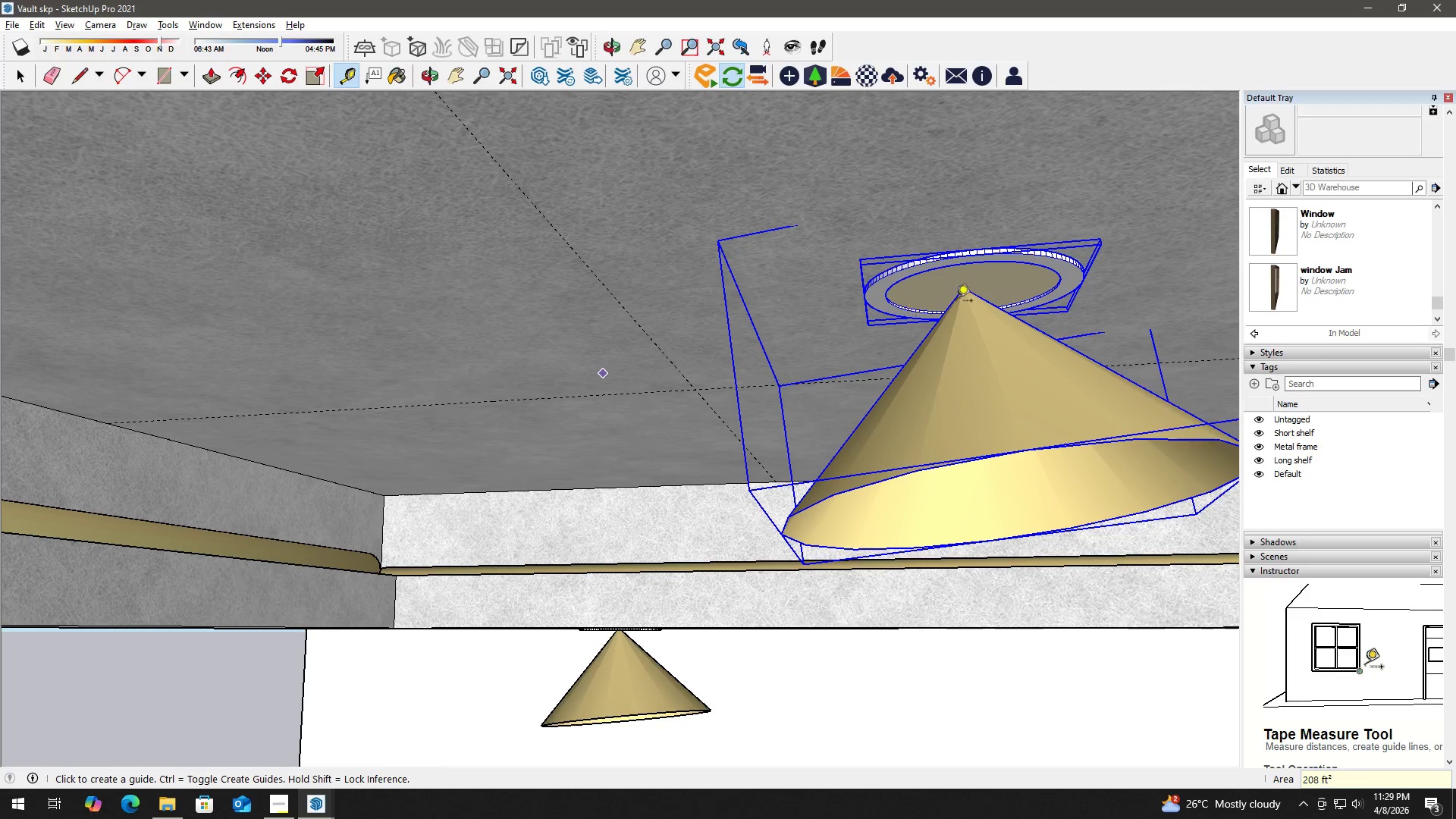 
scroll: coordinate [968, 251], scroll_direction: up, amount: 2.0
 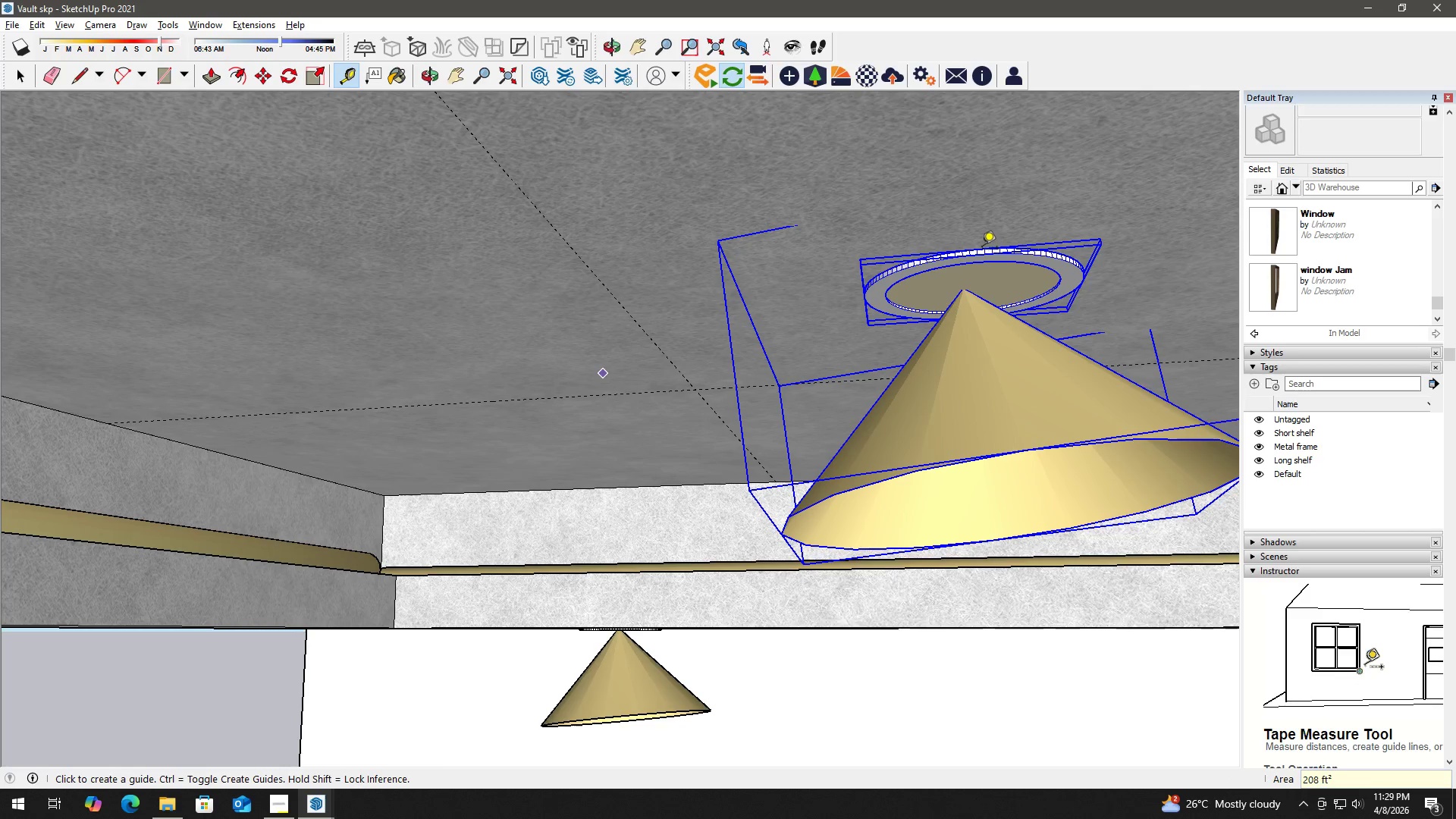 
key(M)
 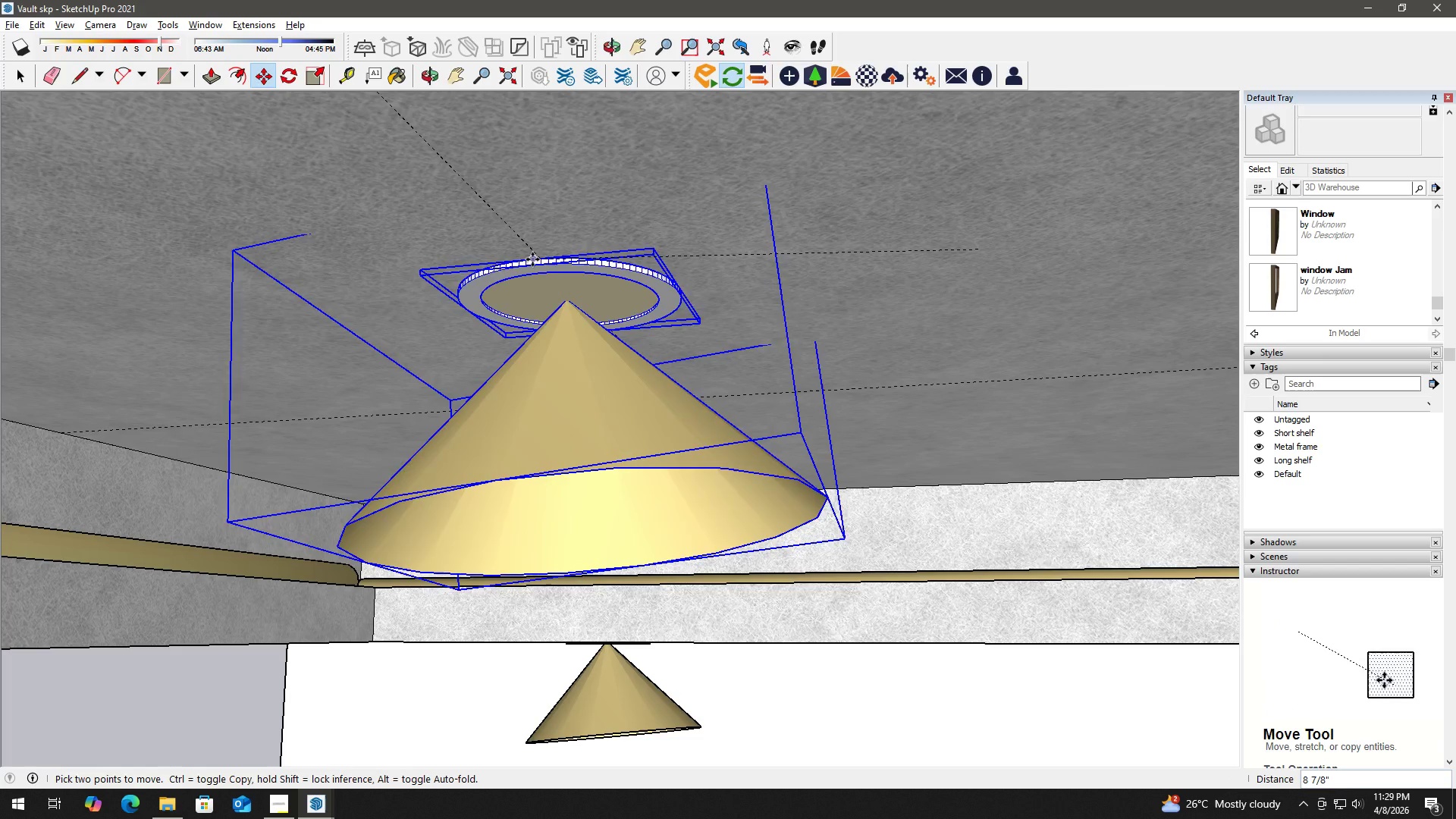 
left_click([554, 275])
 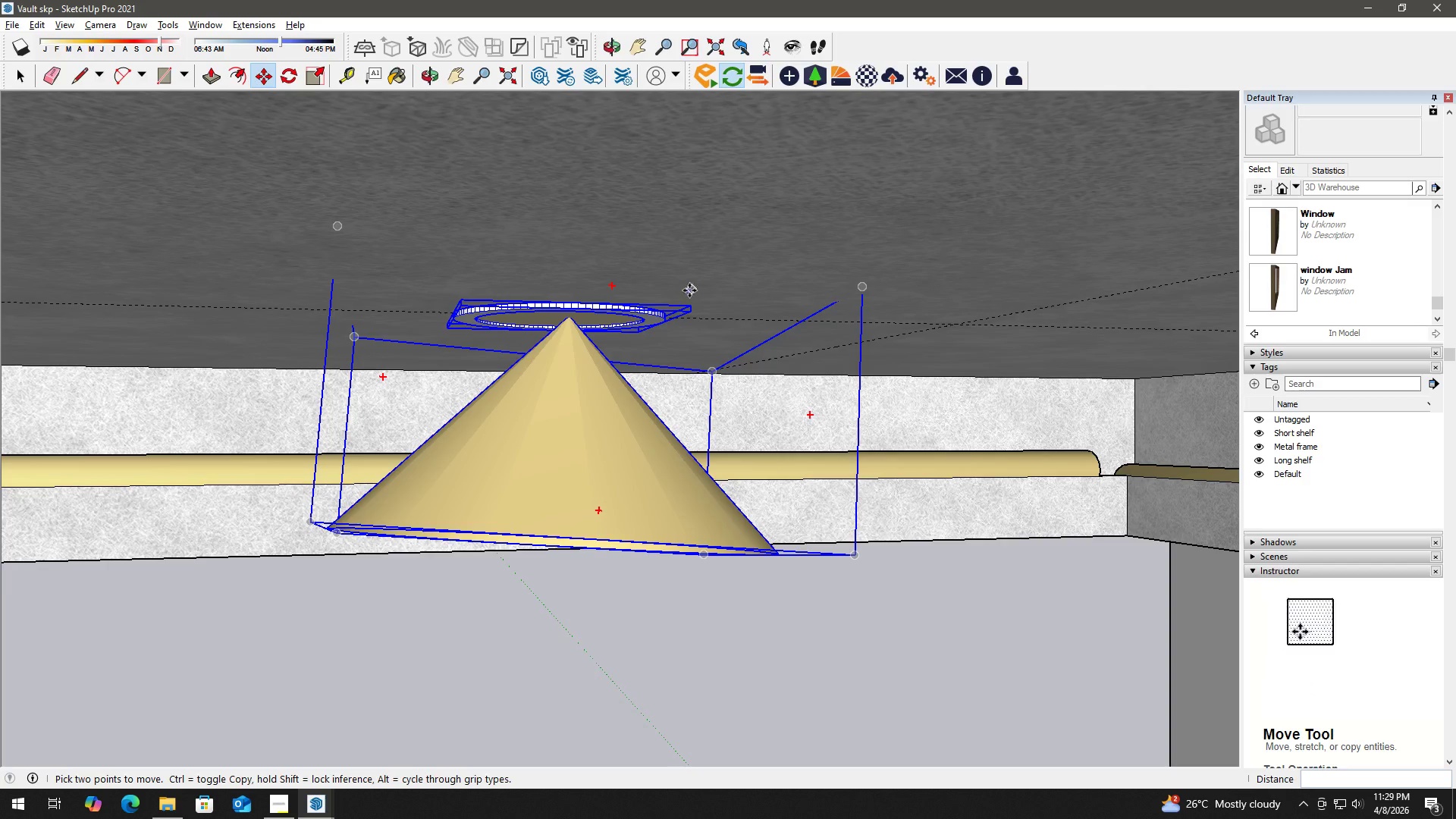 
wait(5.02)
 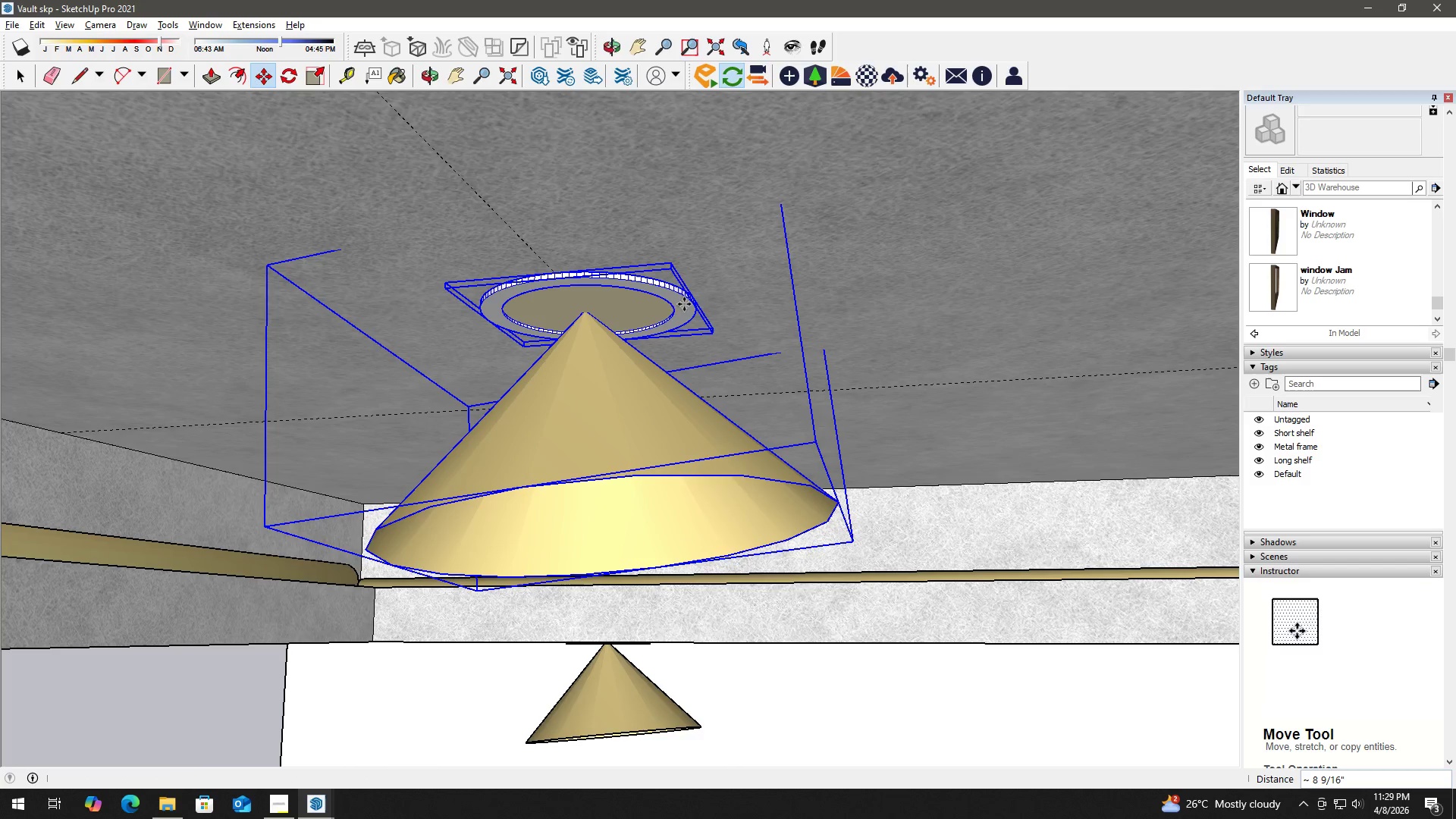 
scroll: coordinate [479, 317], scroll_direction: down, amount: 3.0
 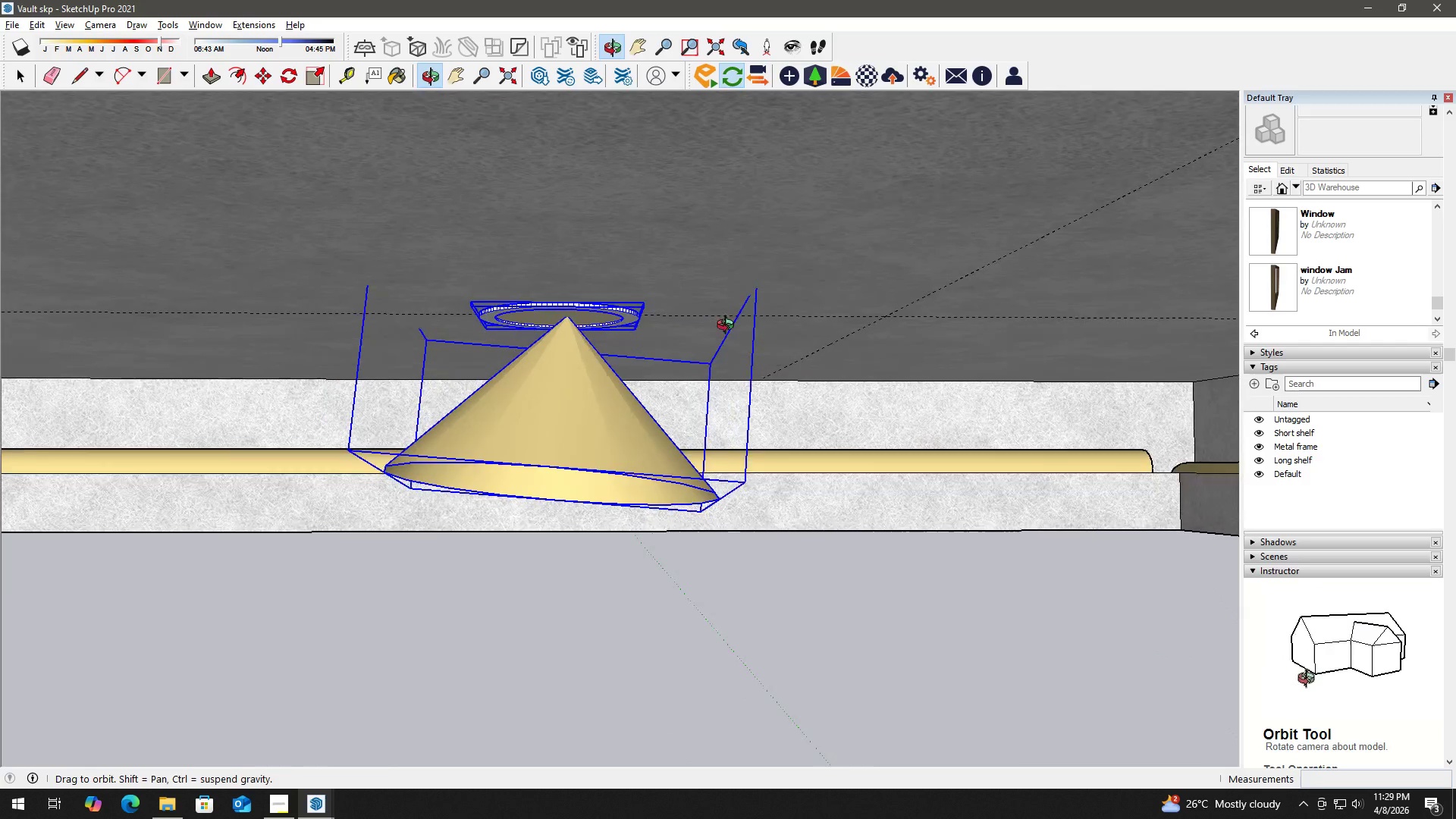 
scroll: coordinate [537, 296], scroll_direction: up, amount: 5.0
 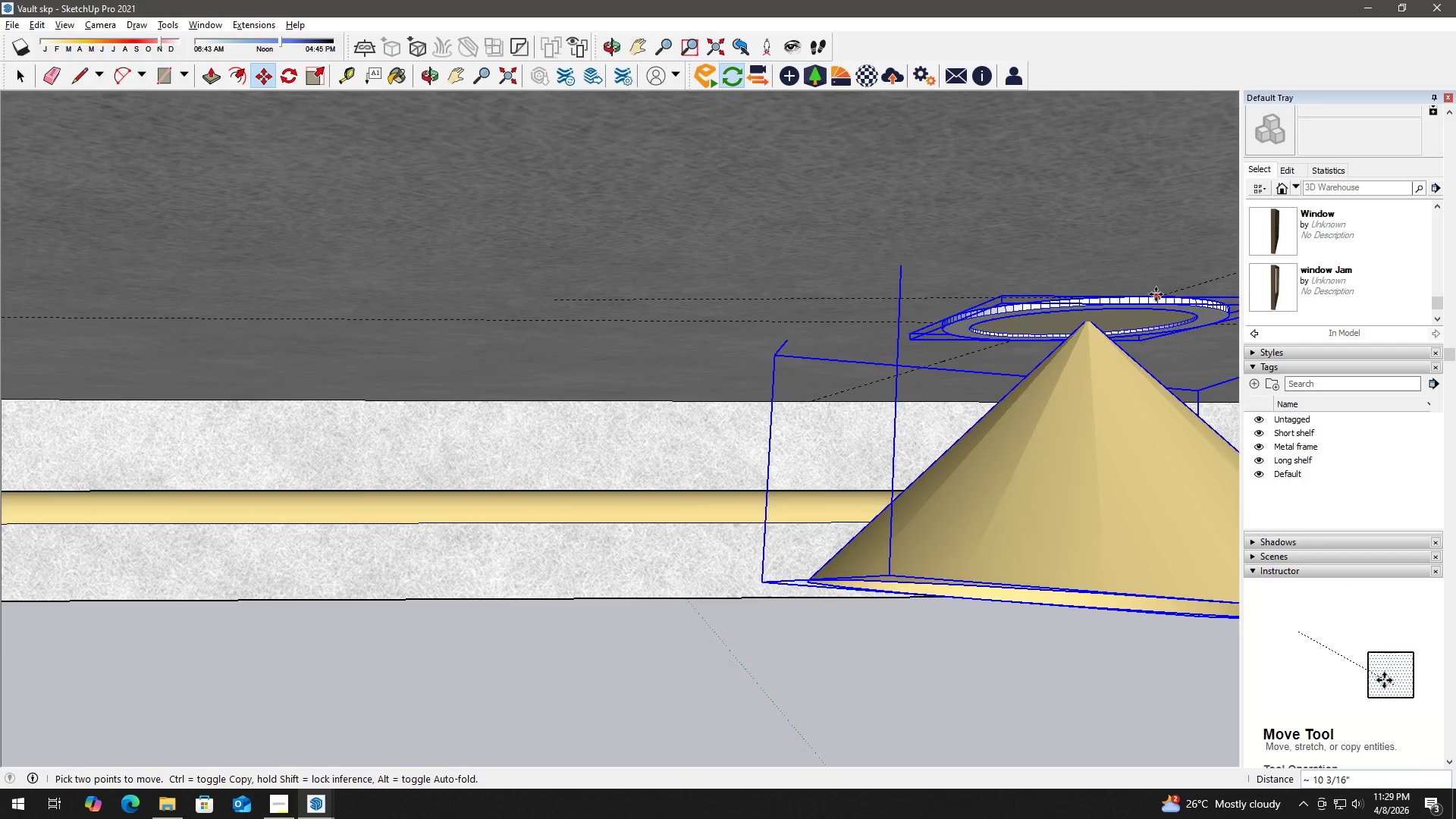 
left_click([1136, 301])
 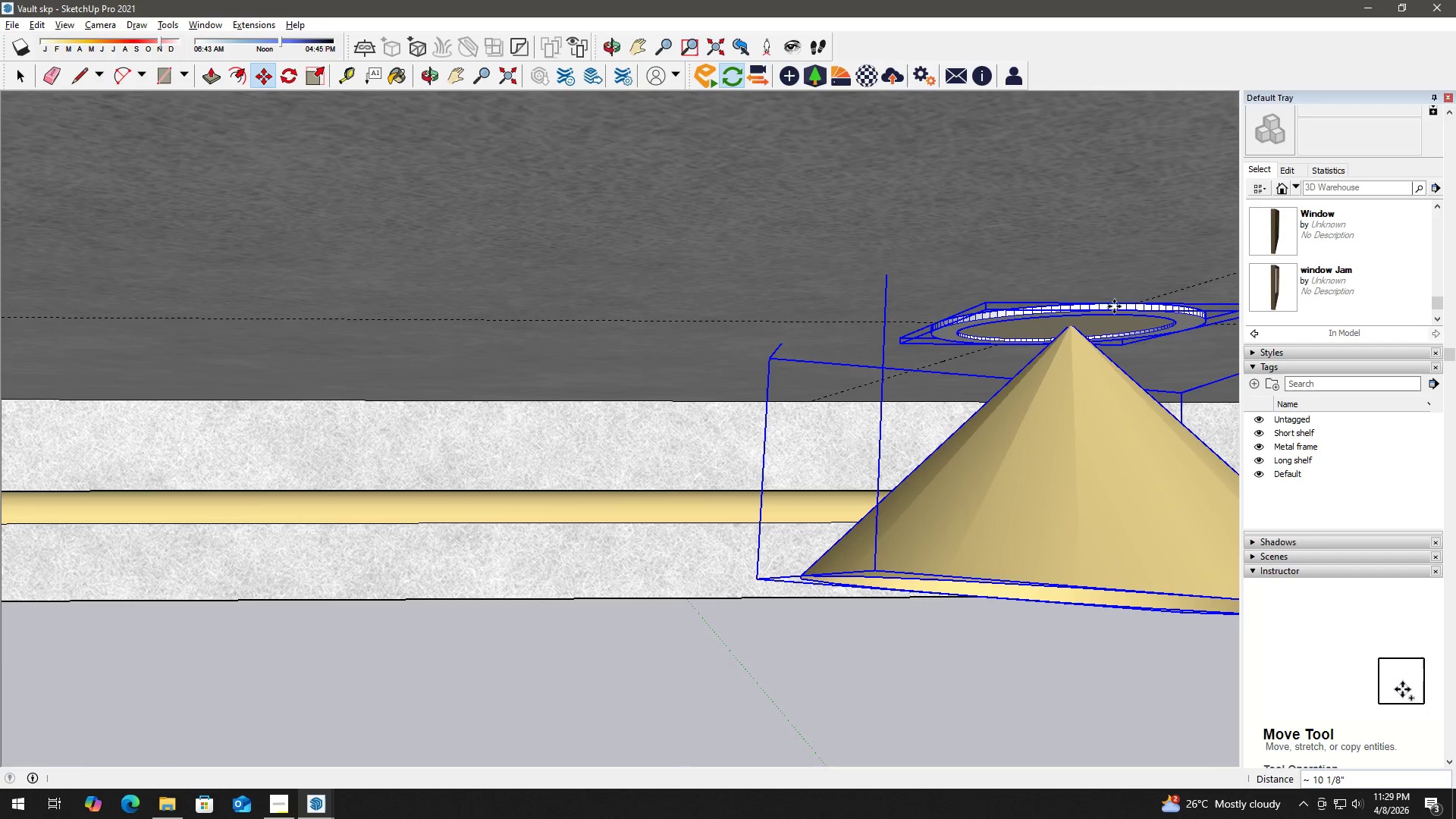 
key(Space)
 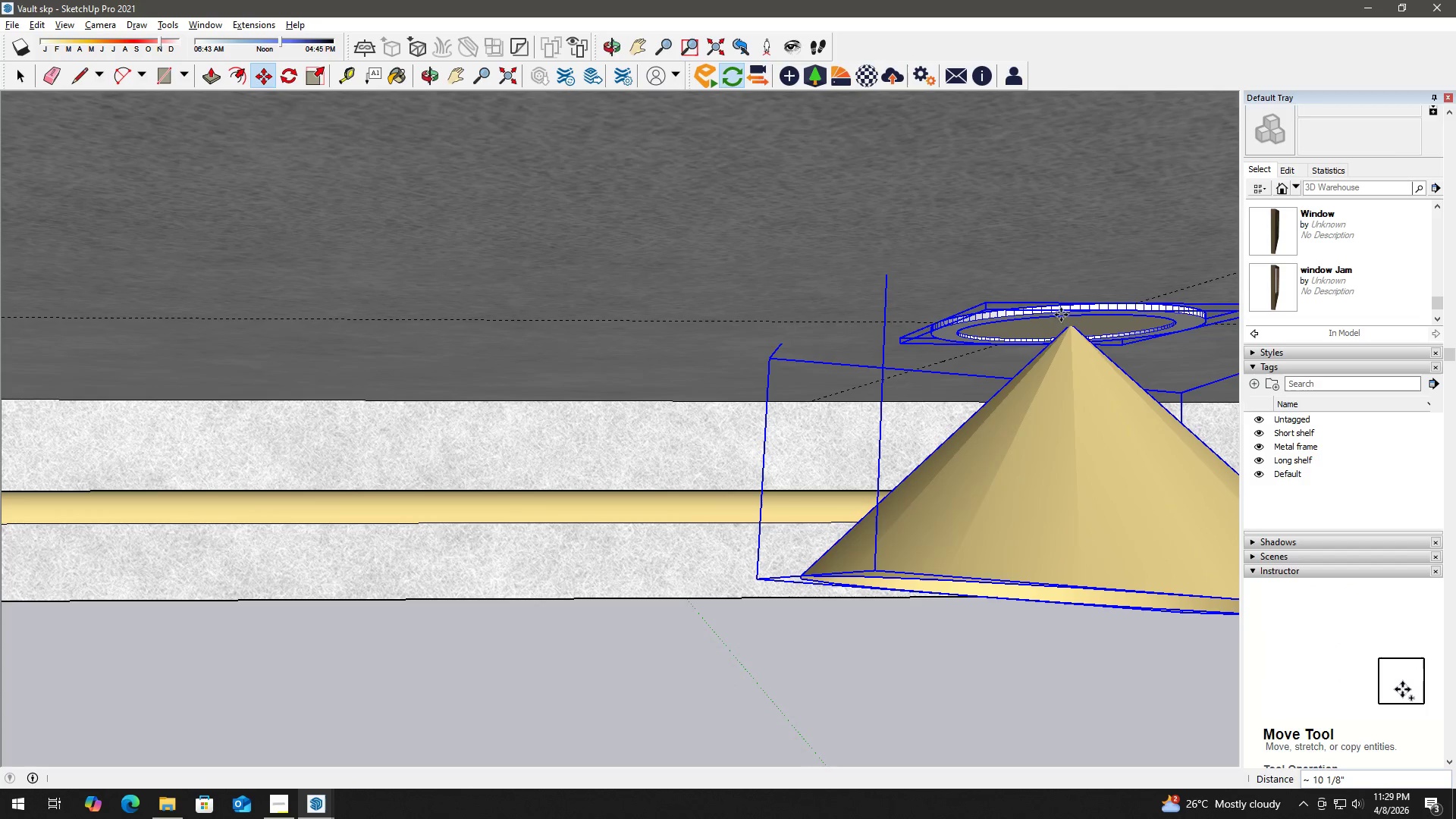 
scroll: coordinate [730, 375], scroll_direction: down, amount: 6.0
 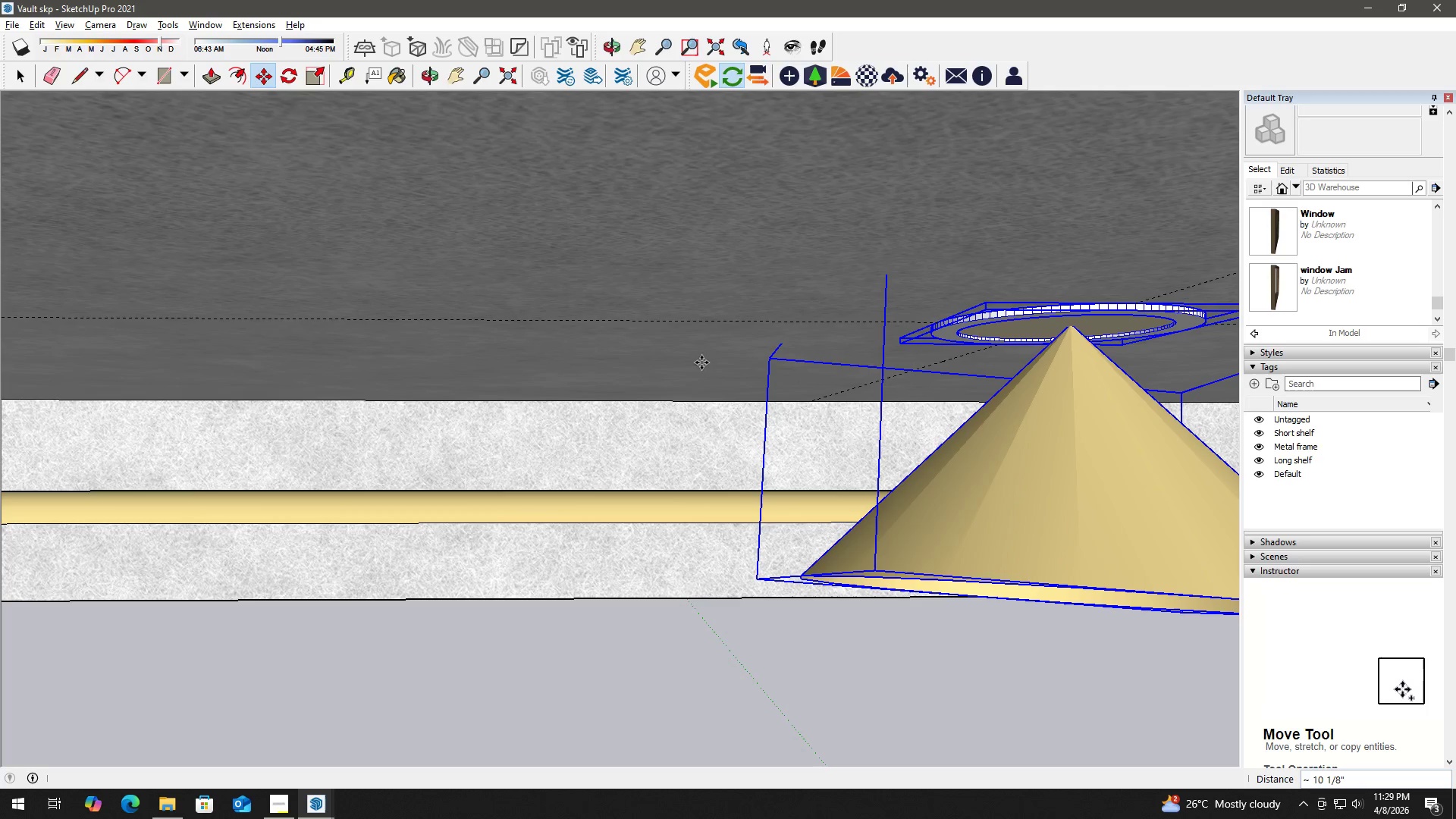 
key(Space)
 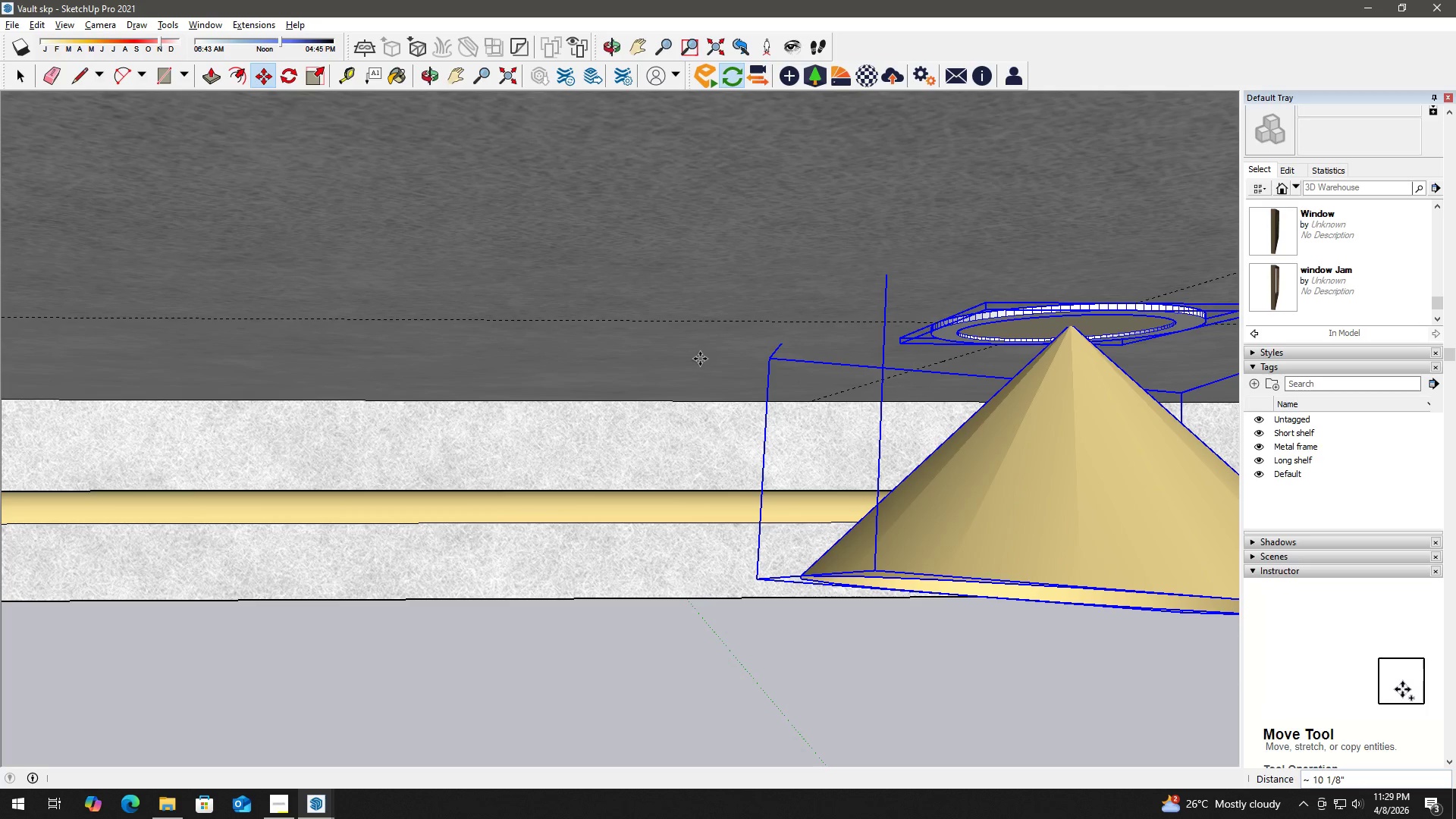 
key(Alt+Tab)
 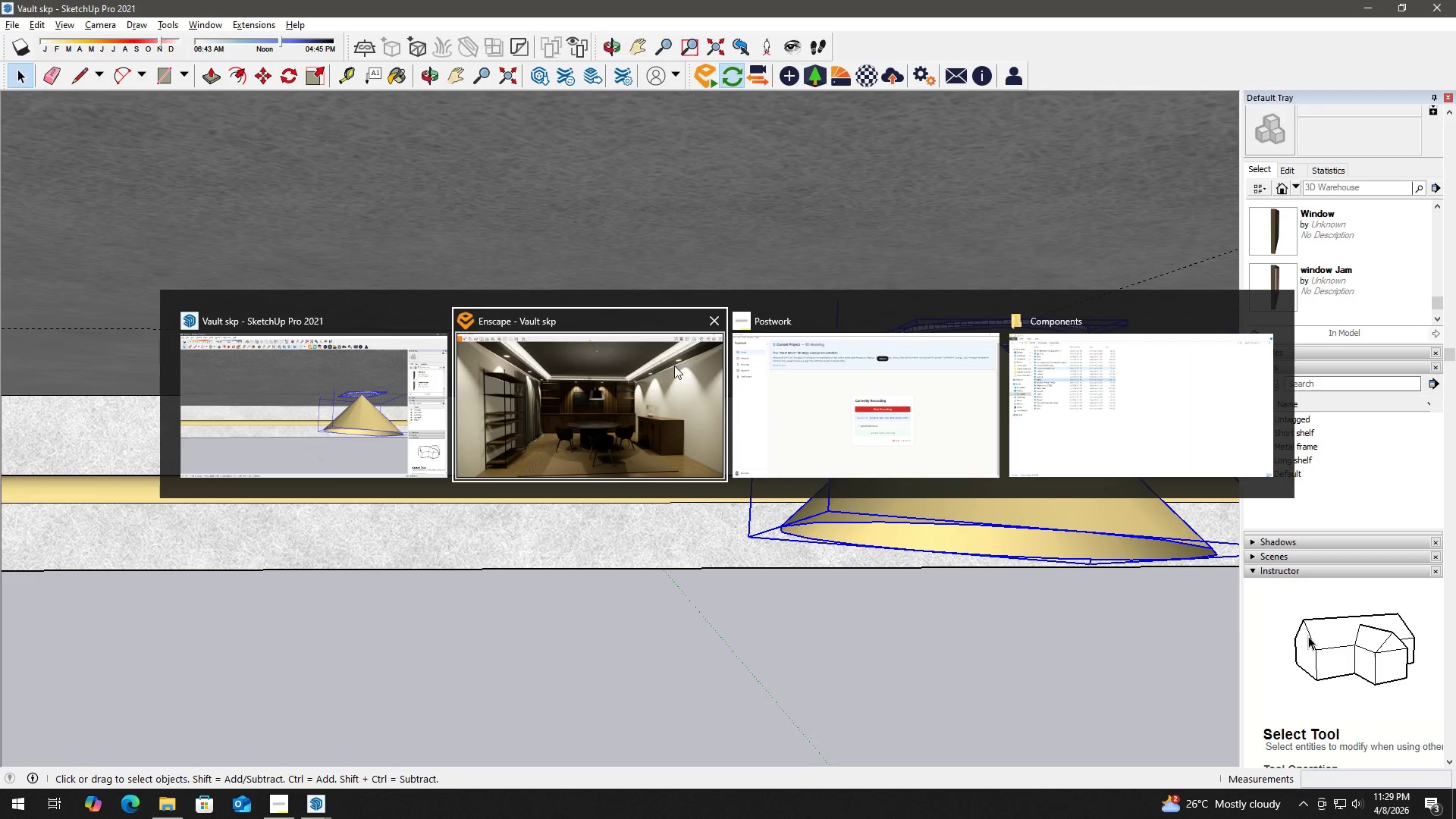 
scroll: coordinate [700, 359], scroll_direction: down, amount: 3.0
 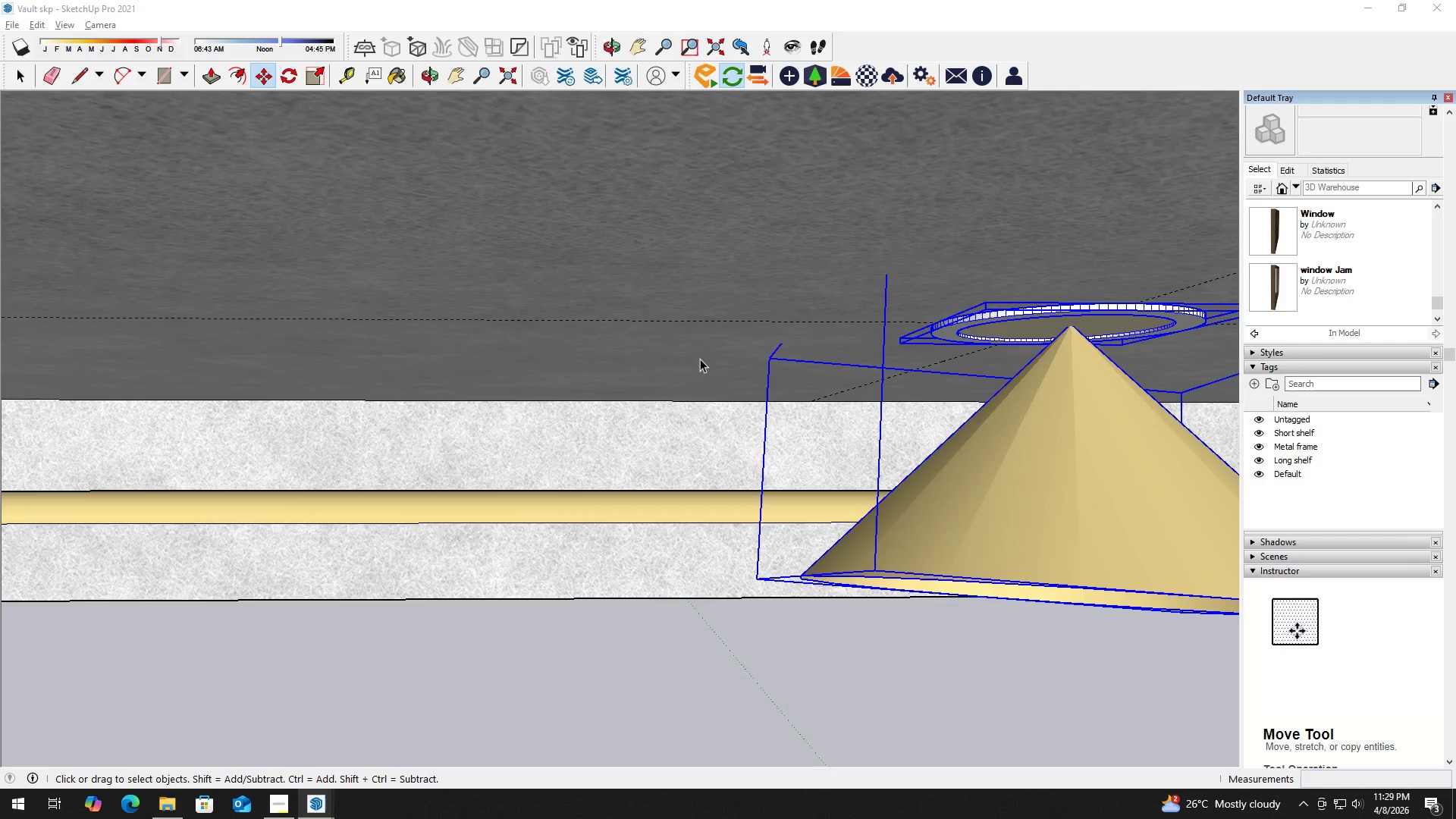 
left_click([623, 381])
 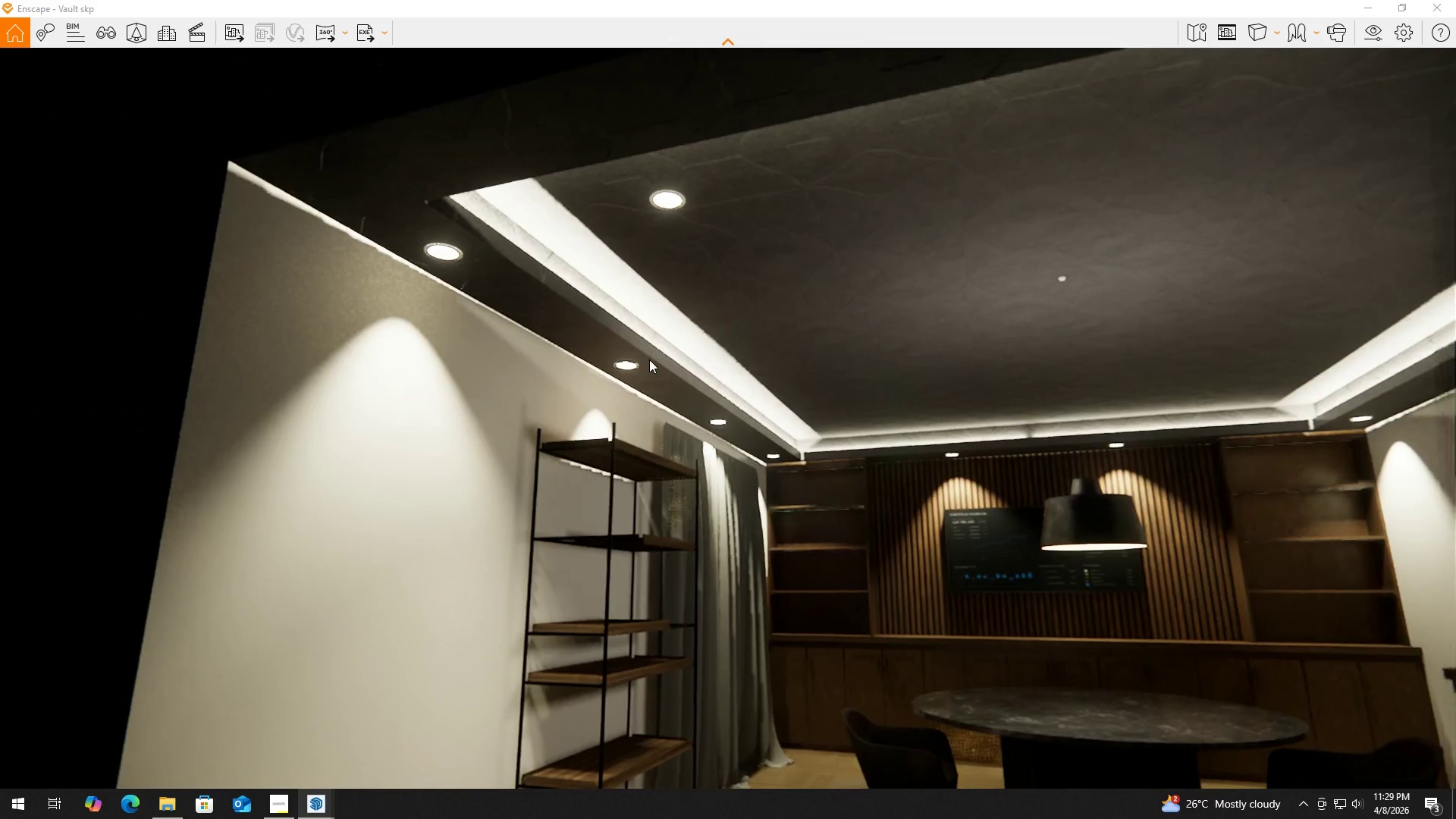 
key(Alt+AltLeft)
 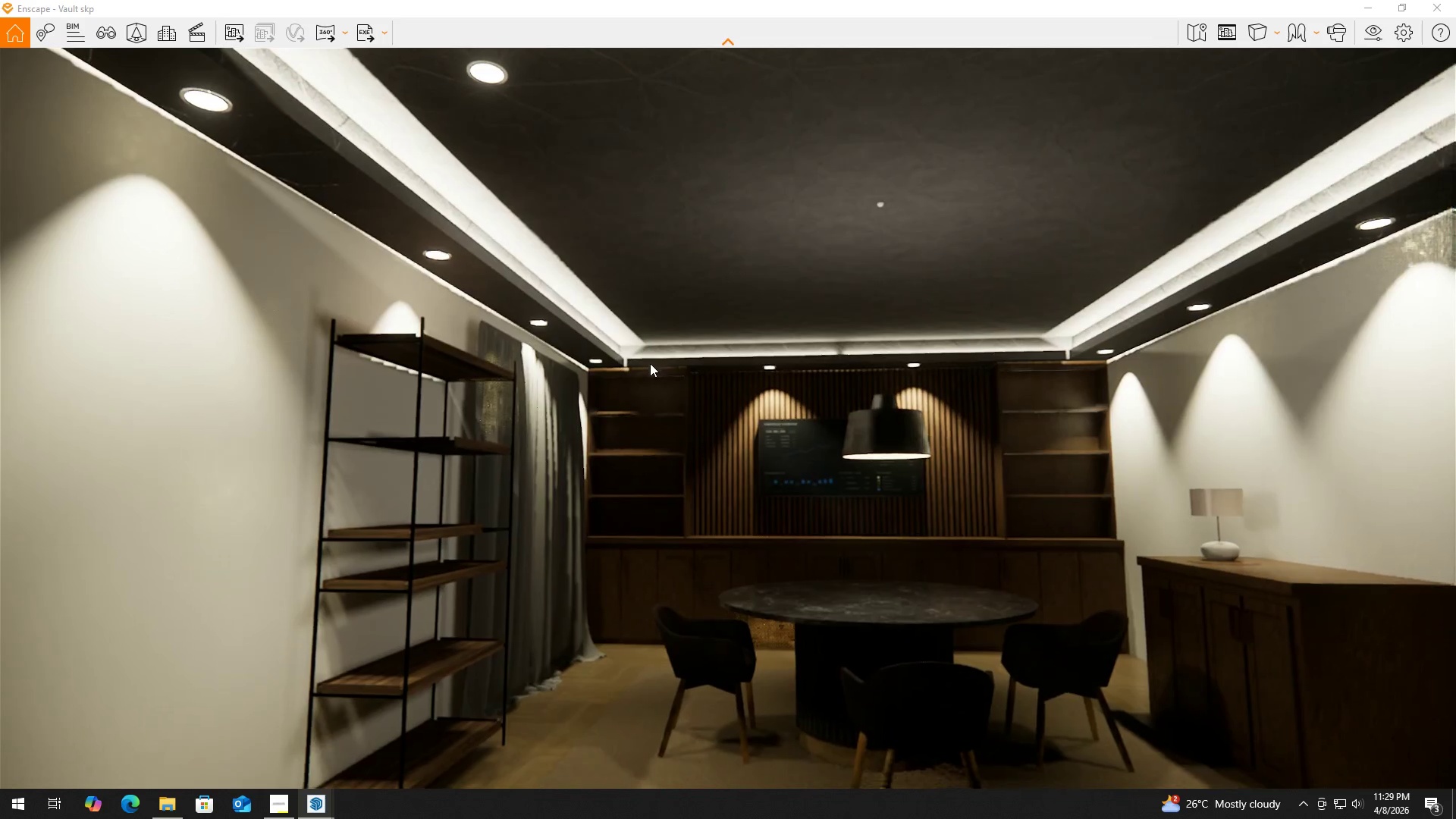 
key(Alt+Tab)
 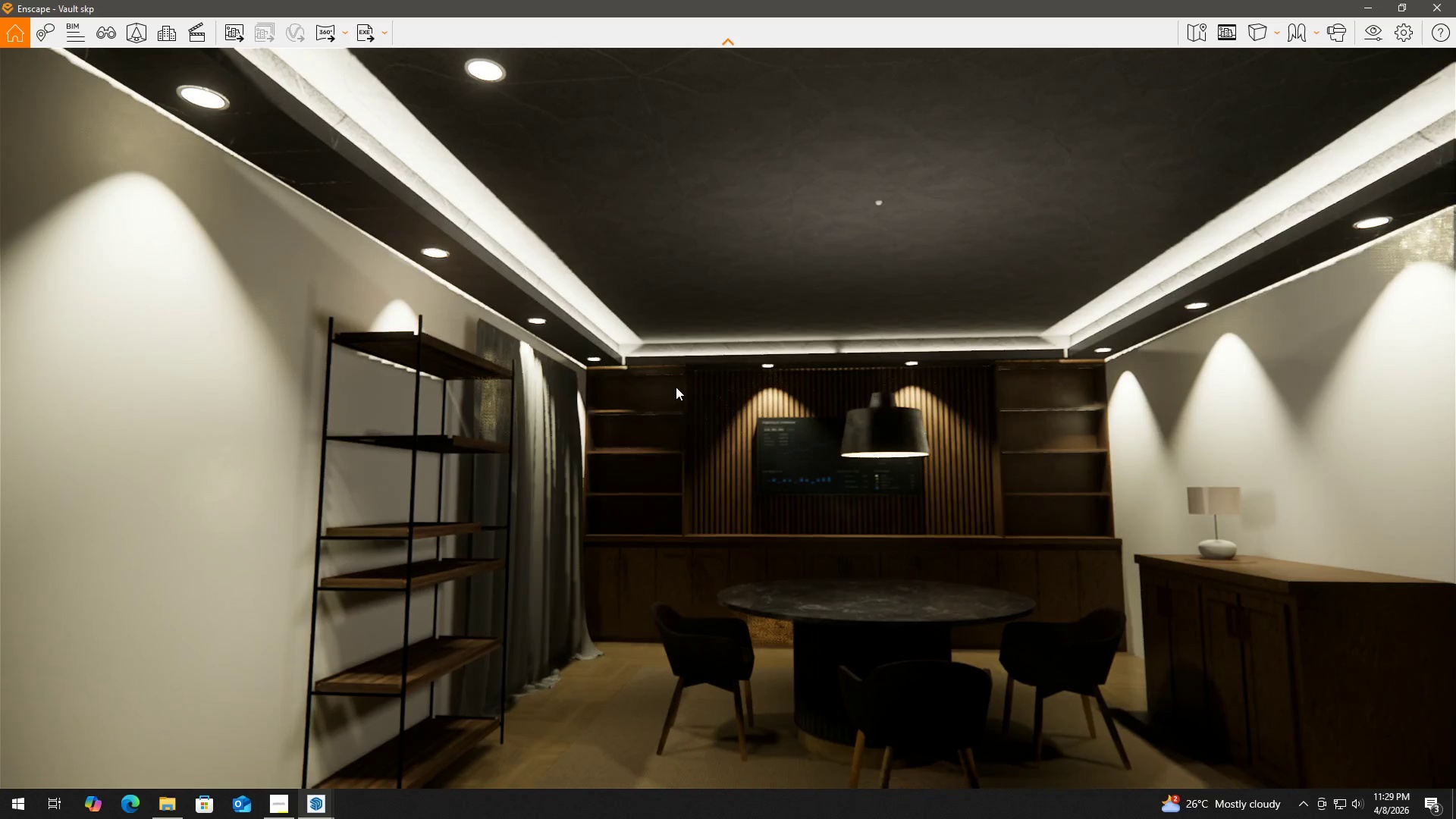 
key(Alt+Tab)
 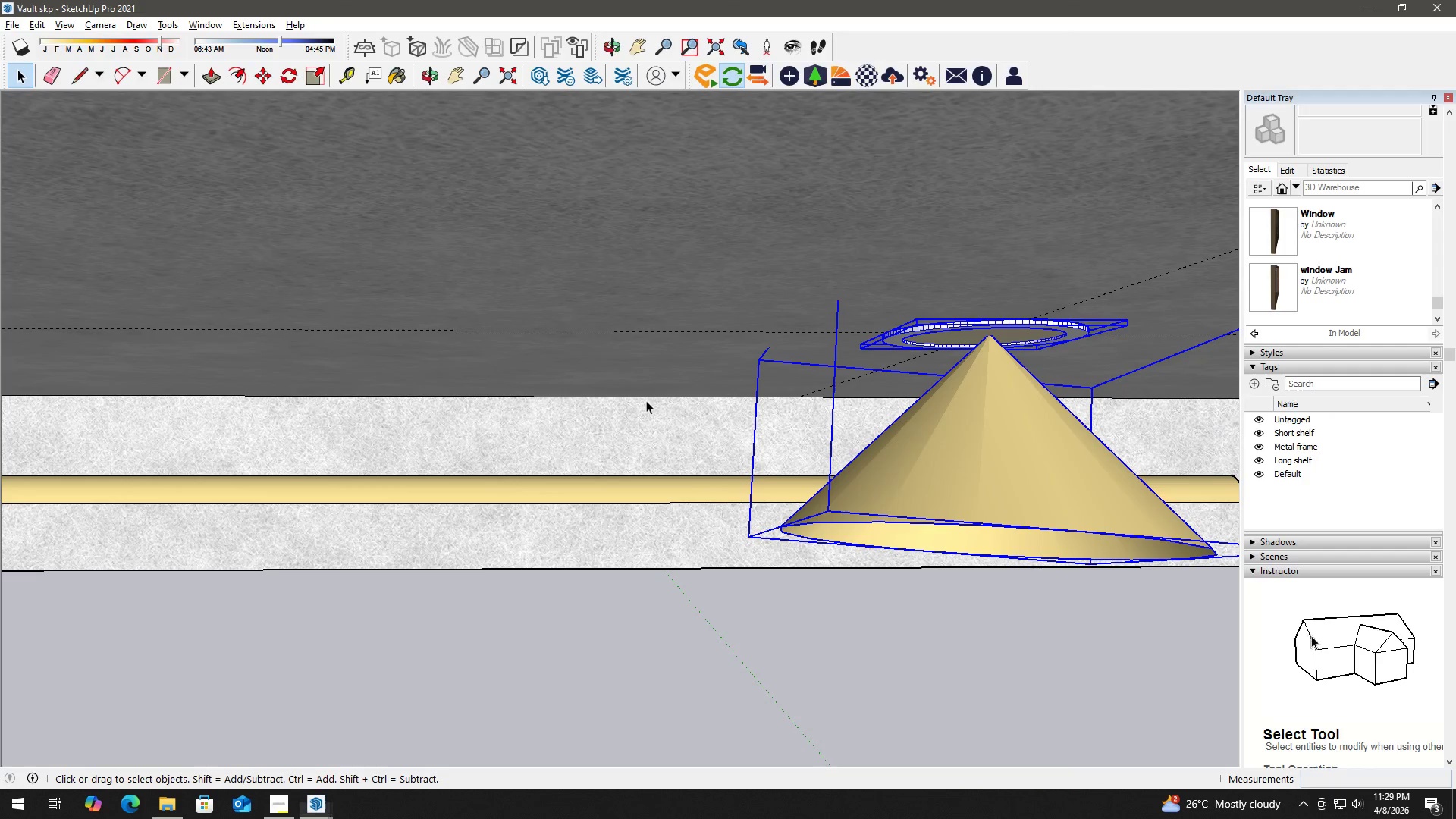 
scroll: coordinate [697, 387], scroll_direction: down, amount: 6.0
 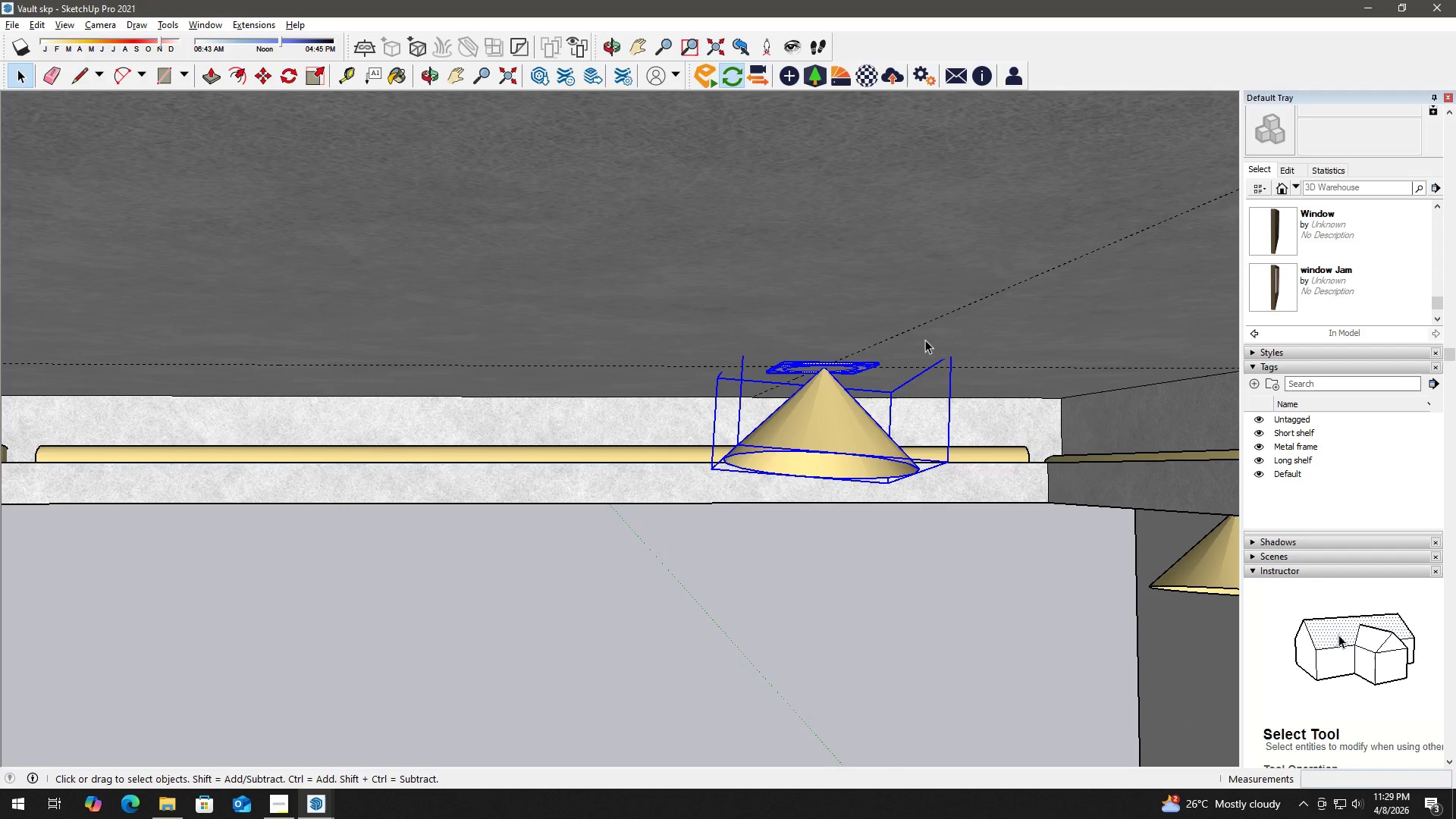 
key(T)
 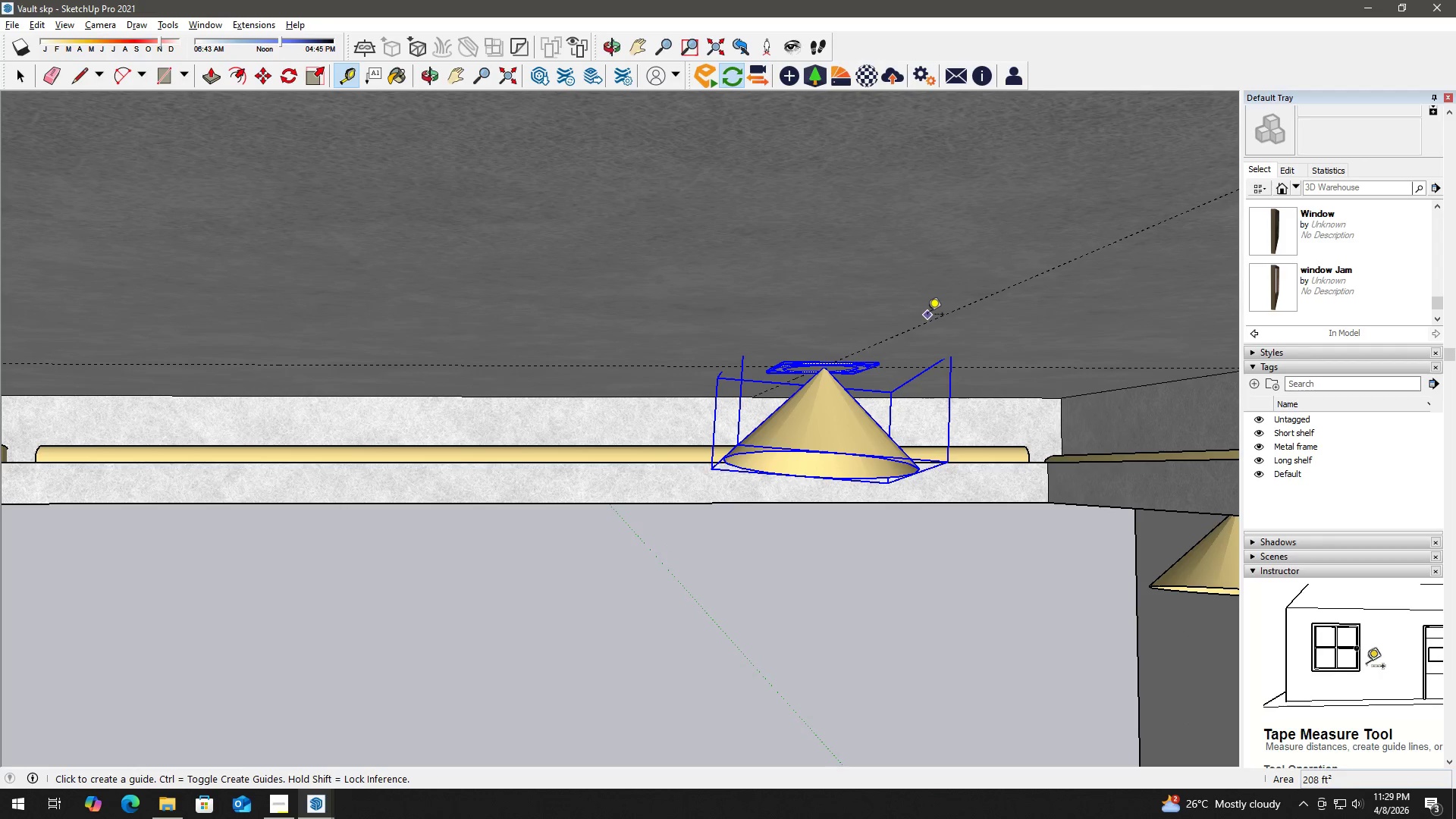 
key(Space)
 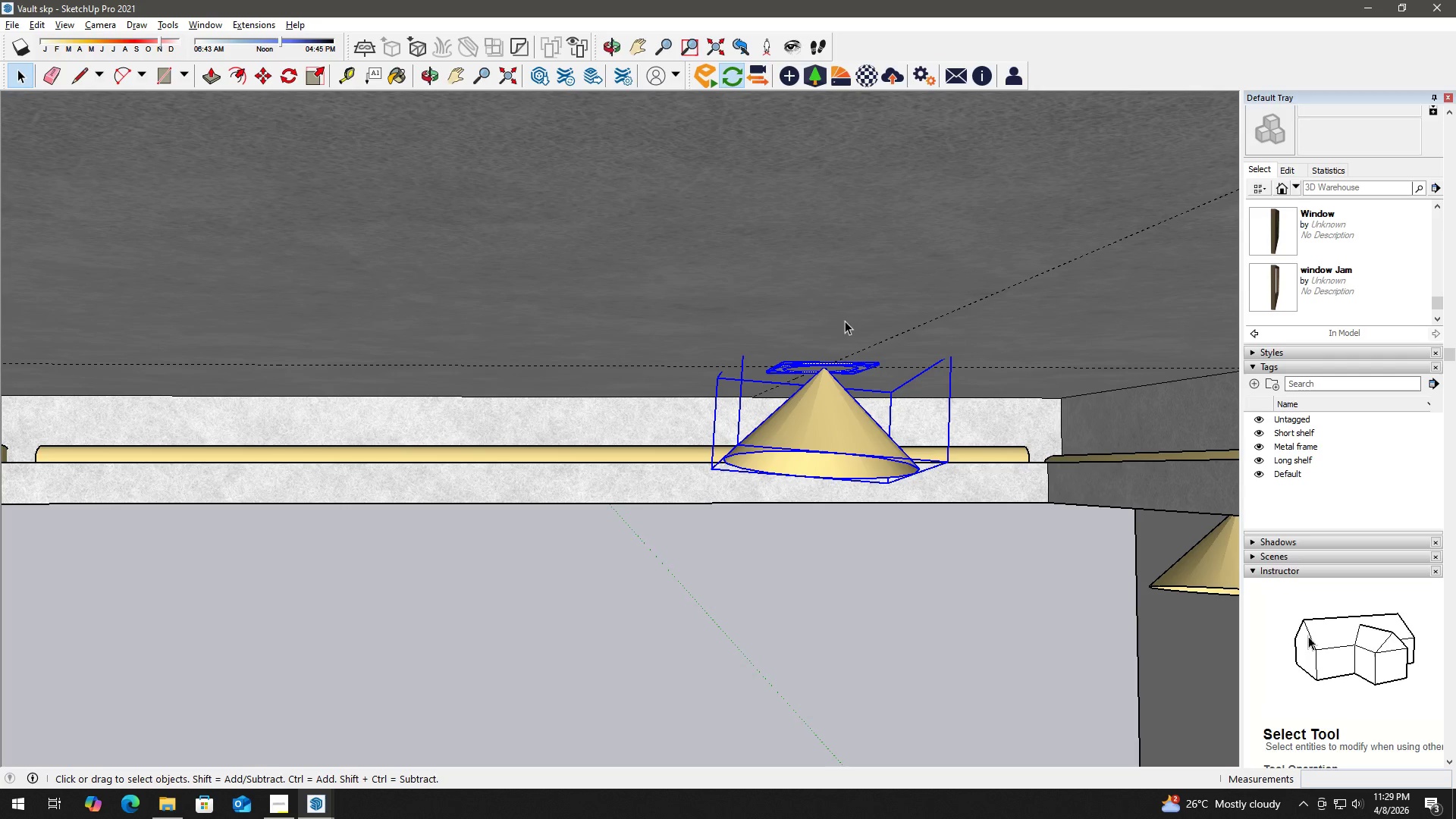 
key(M)
 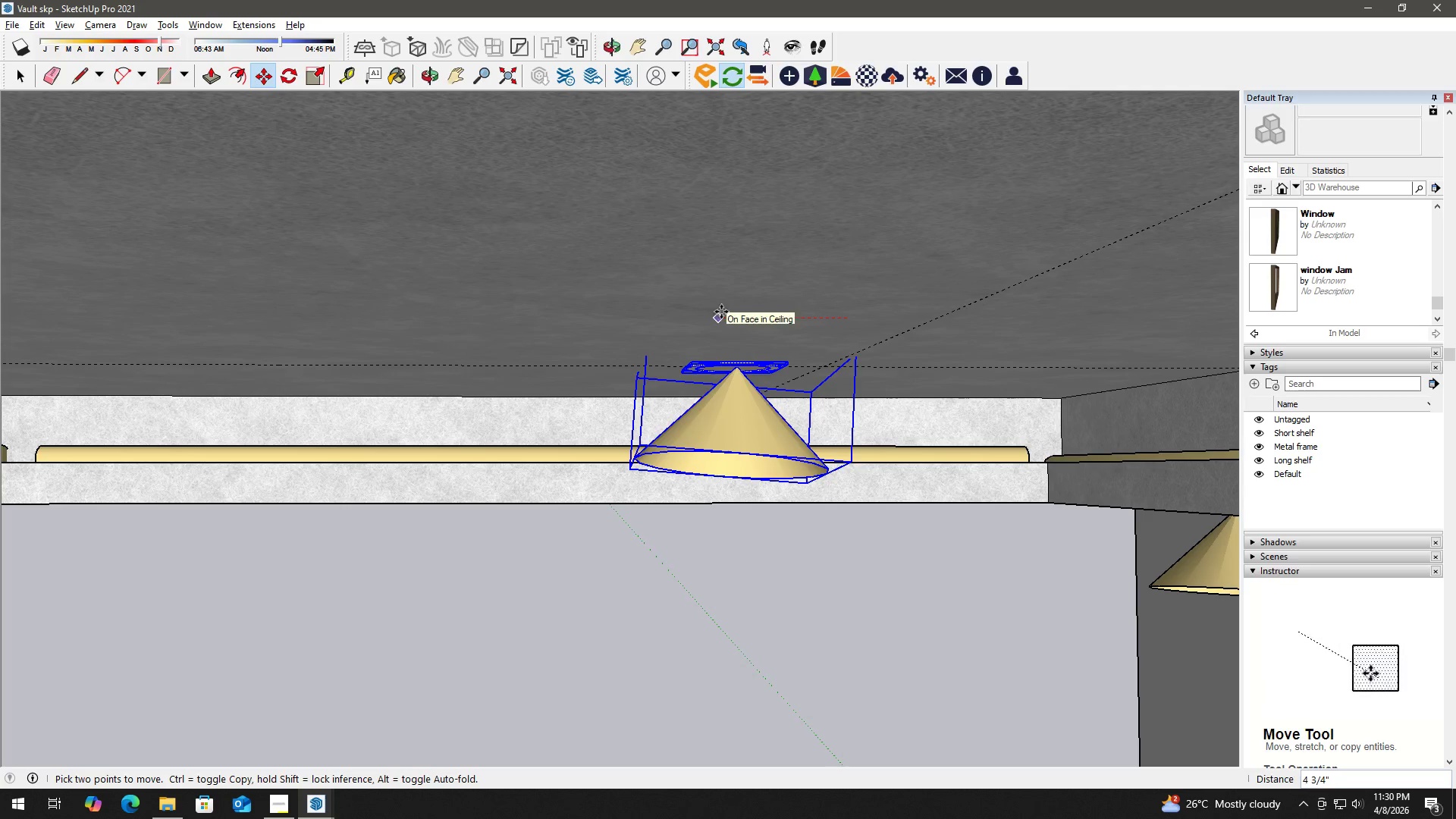 
key(Numpad1)
 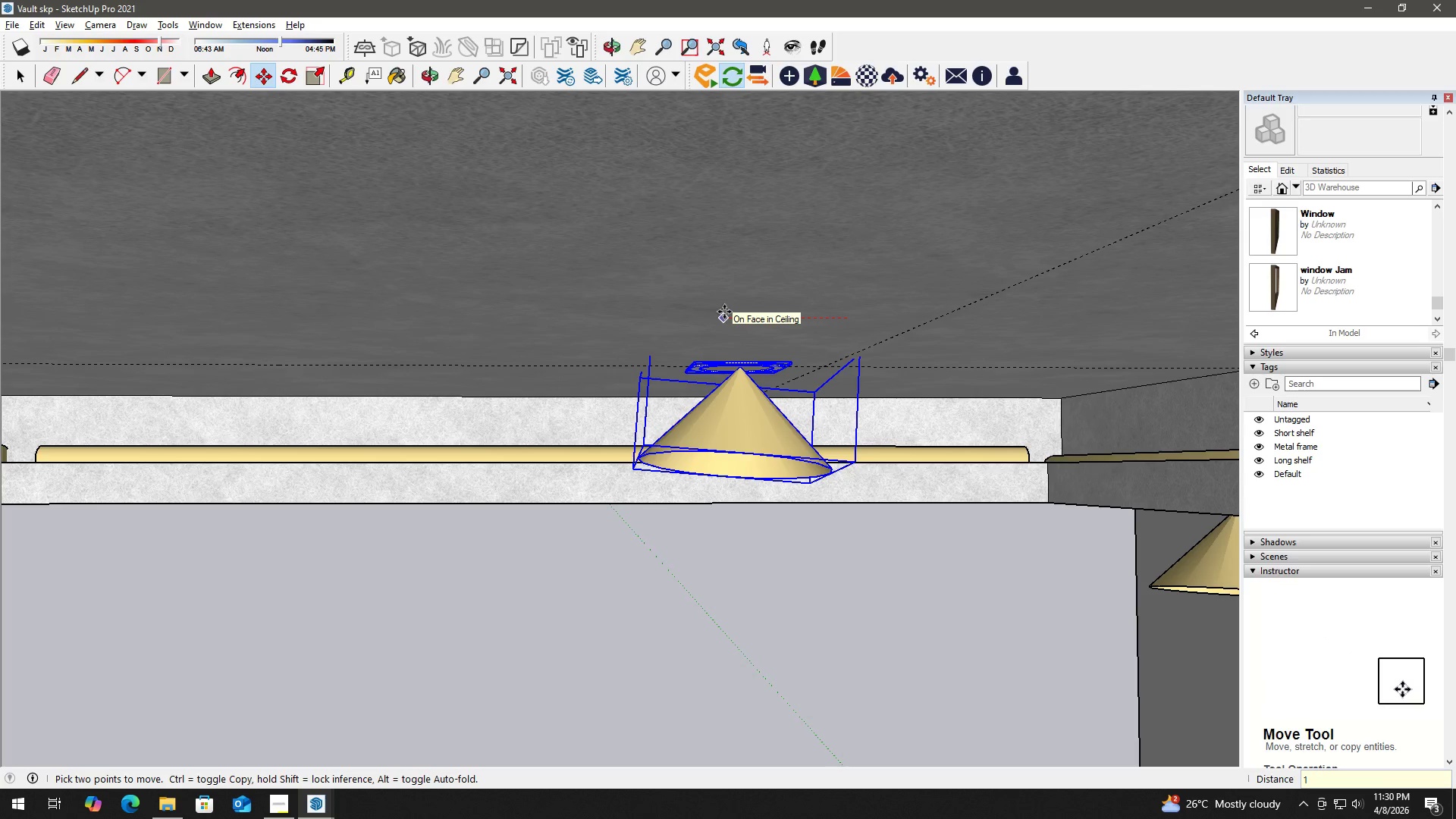 
key(Quote)
 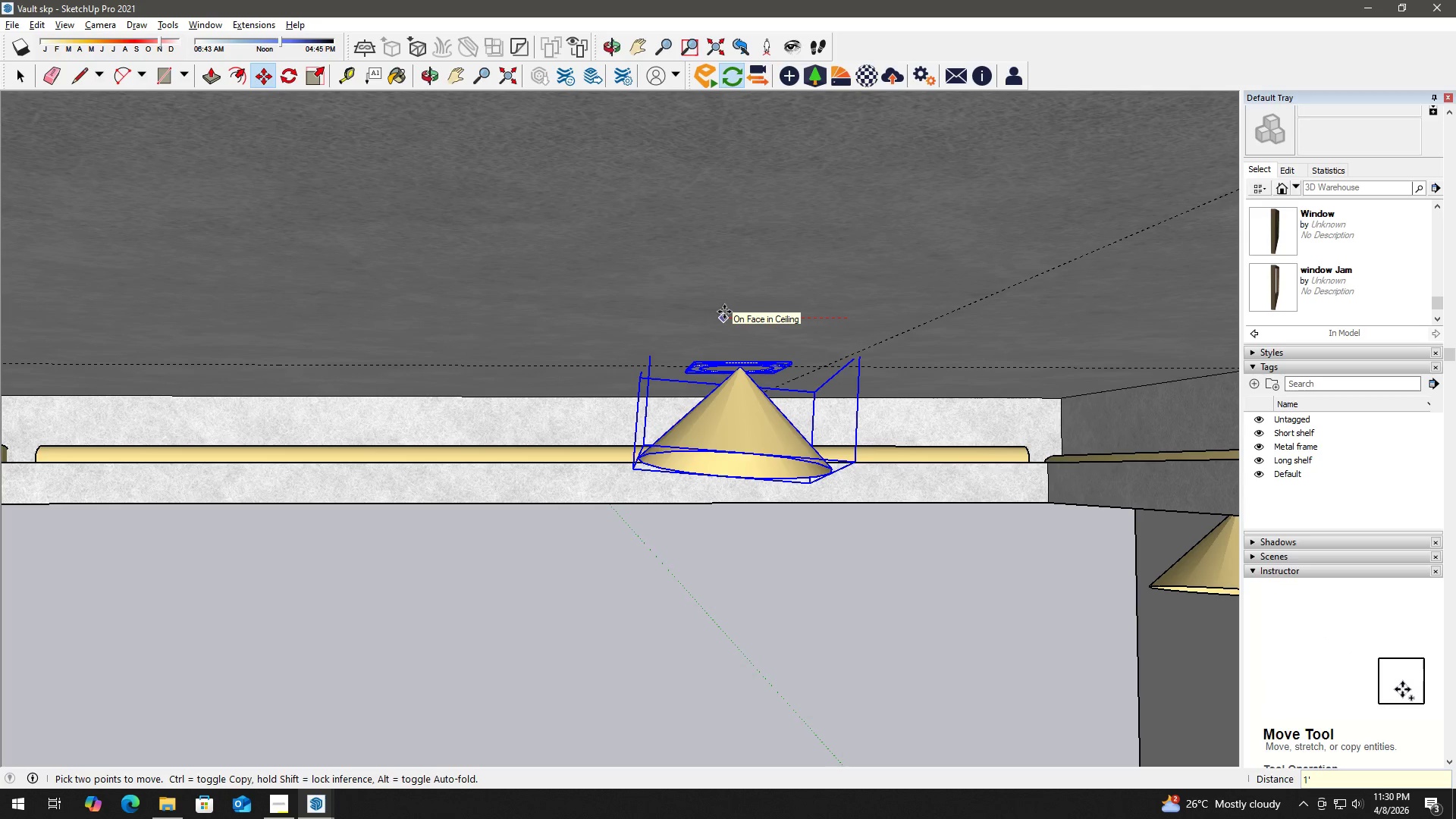 
key(Enter)
 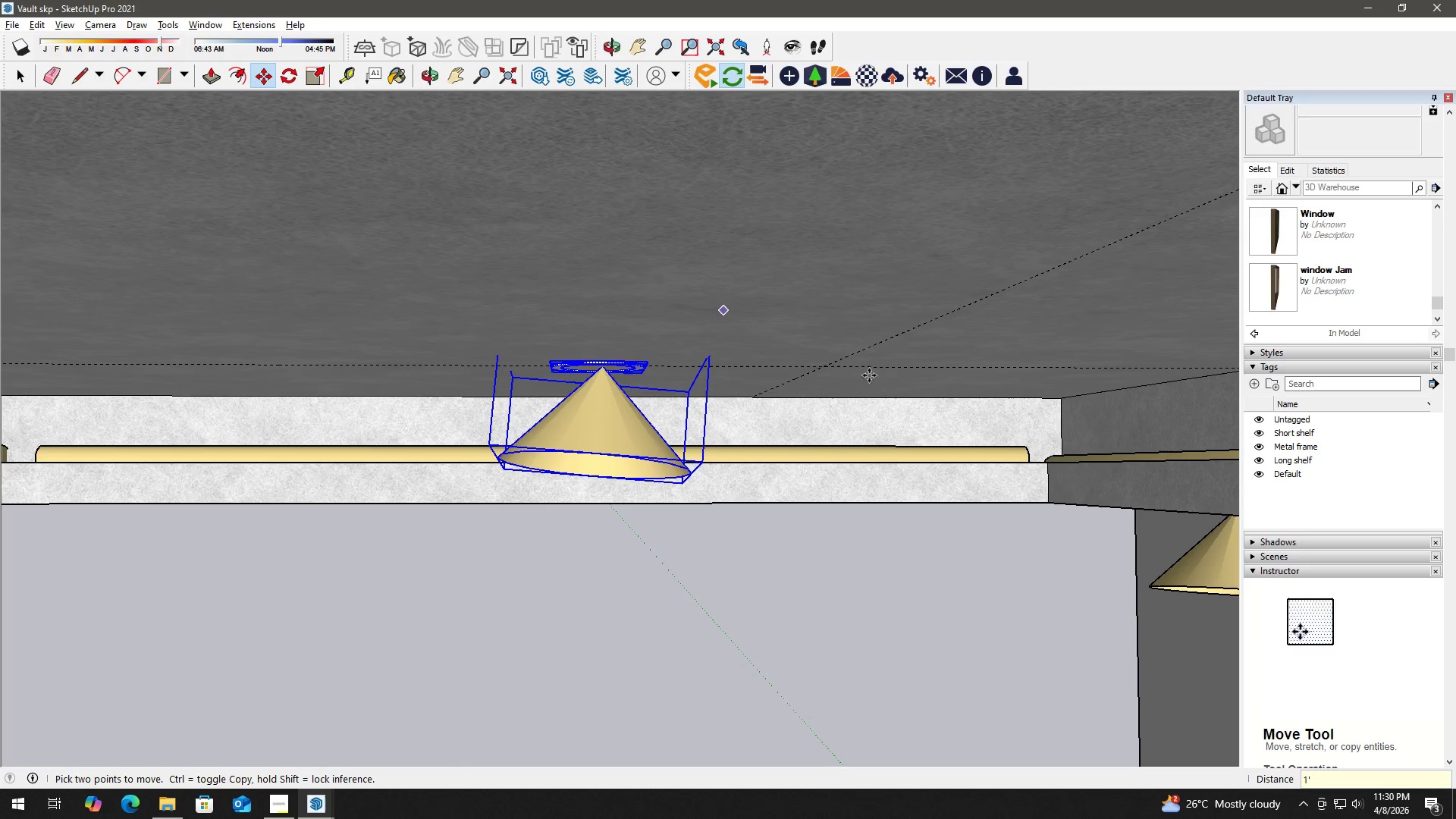 
key(Space)
 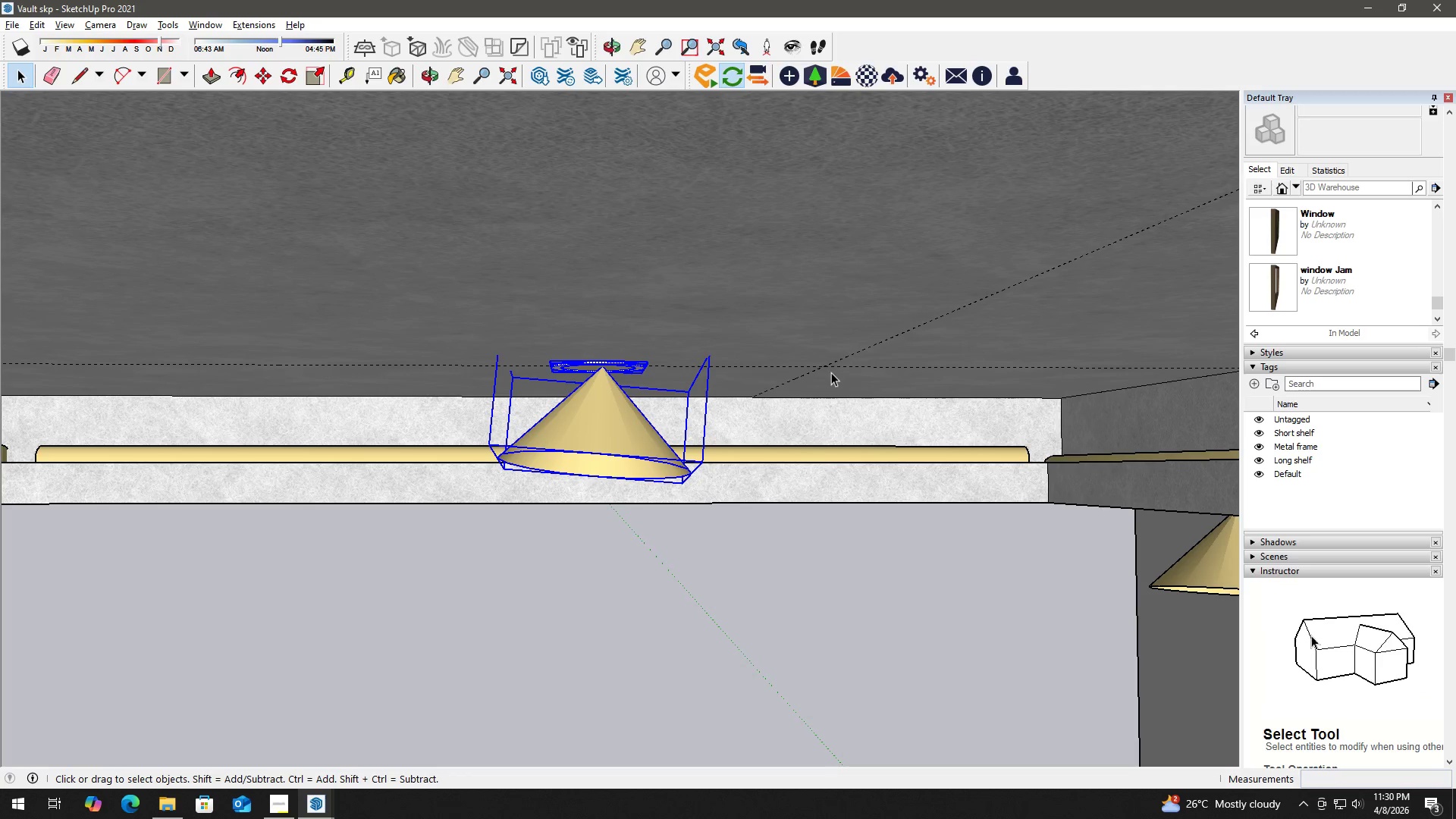 
key(M)
 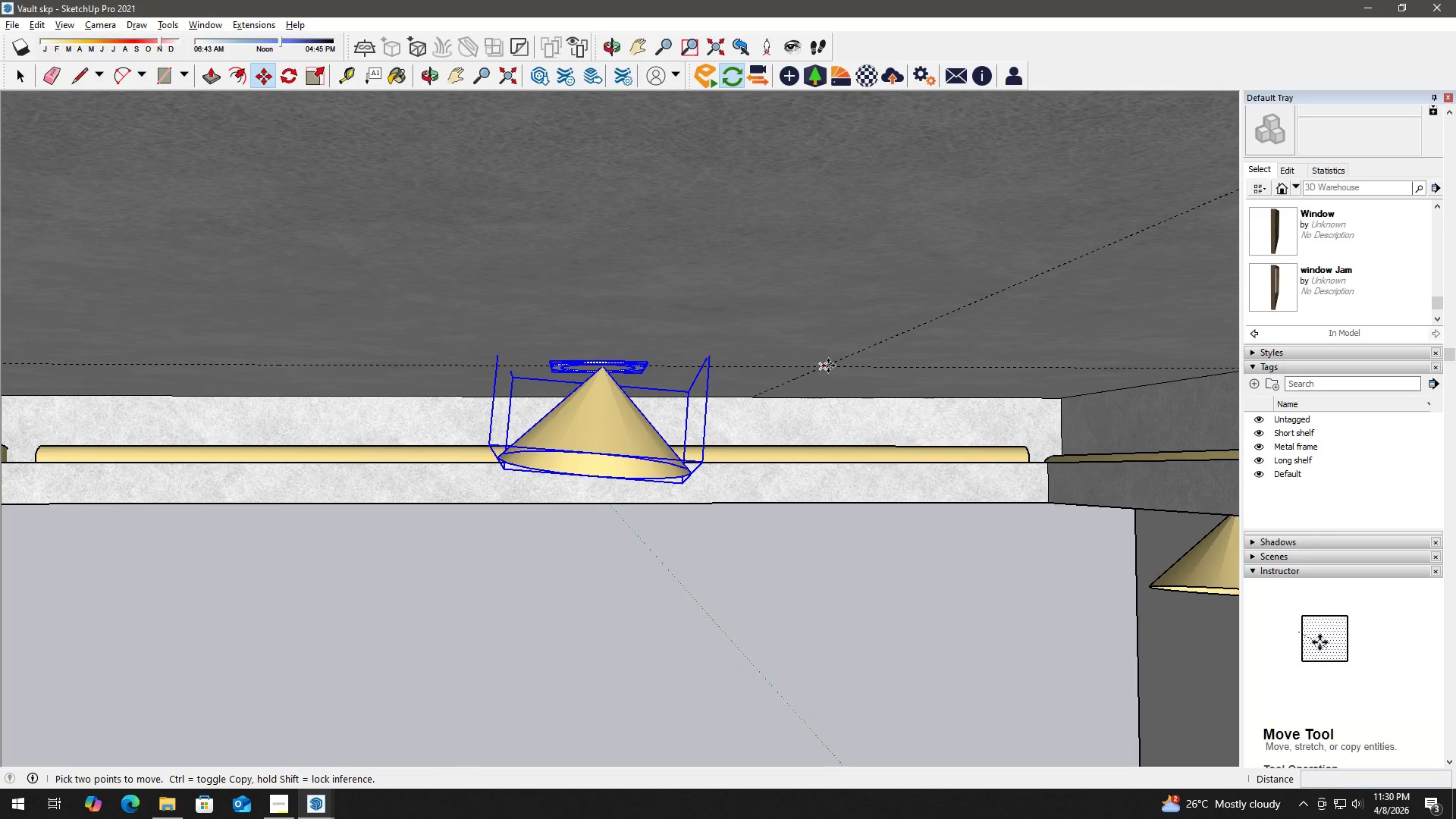 
left_click([828, 366])
 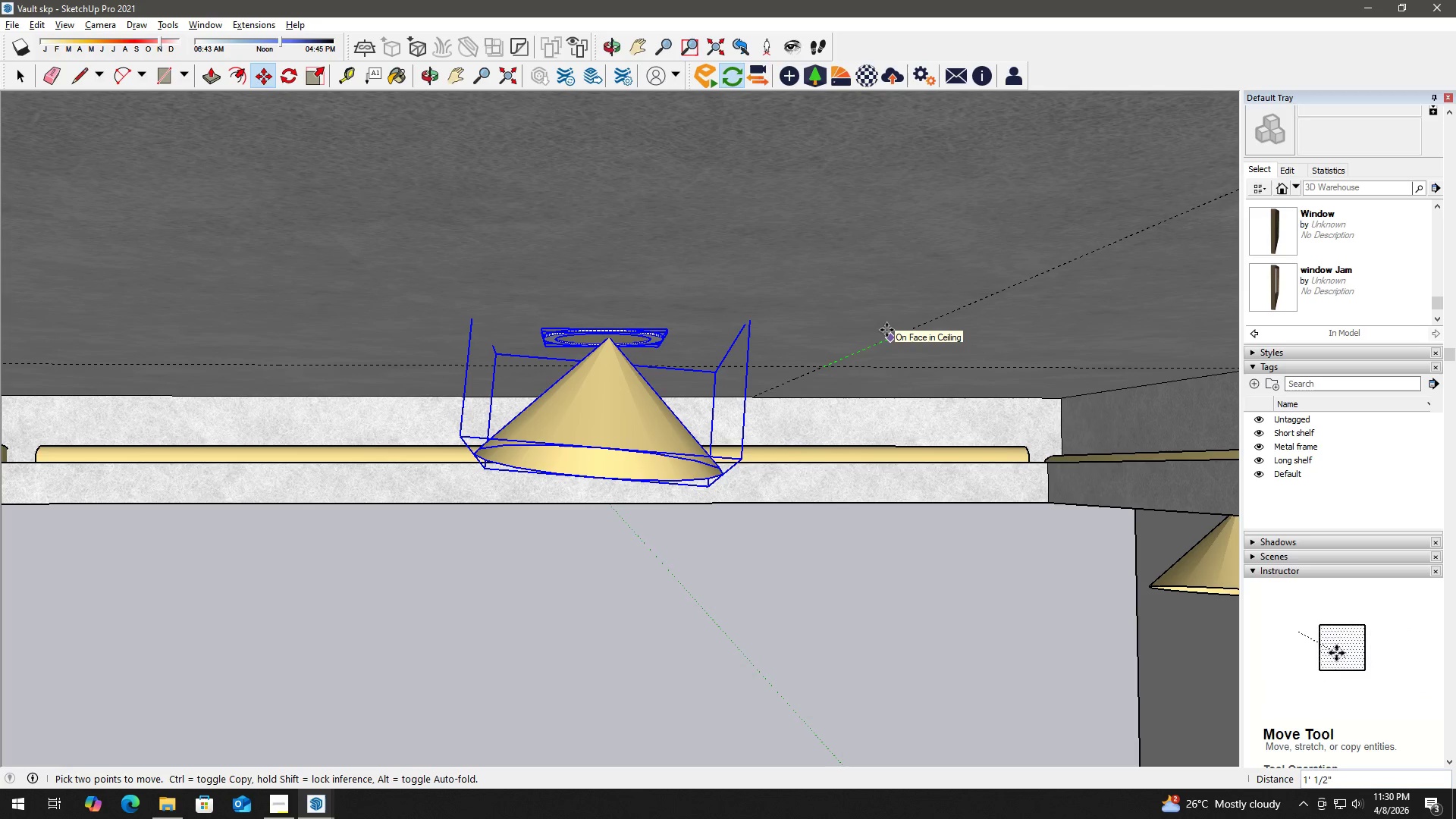 
key(Numpad1)
 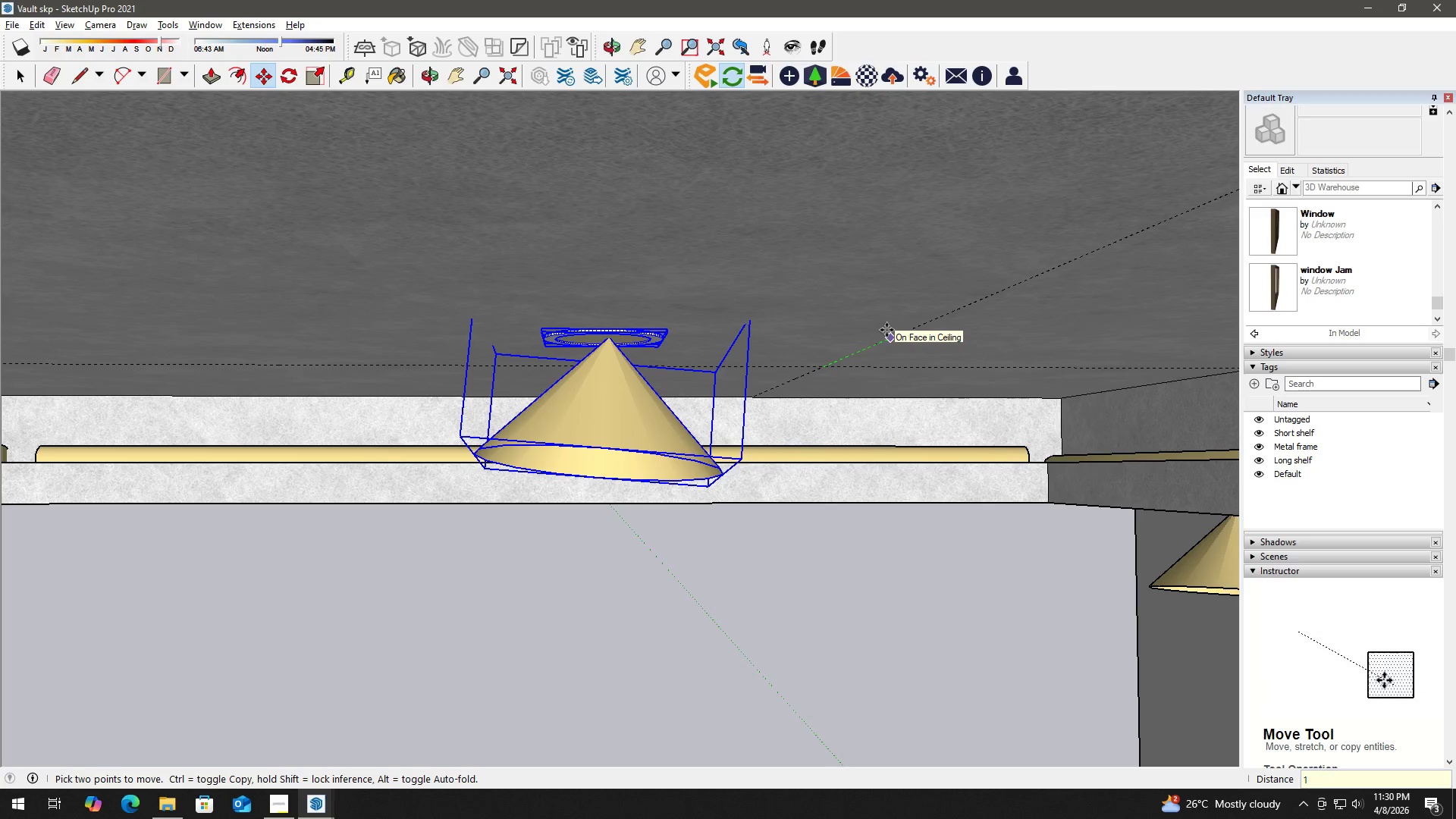 
key(Quote)
 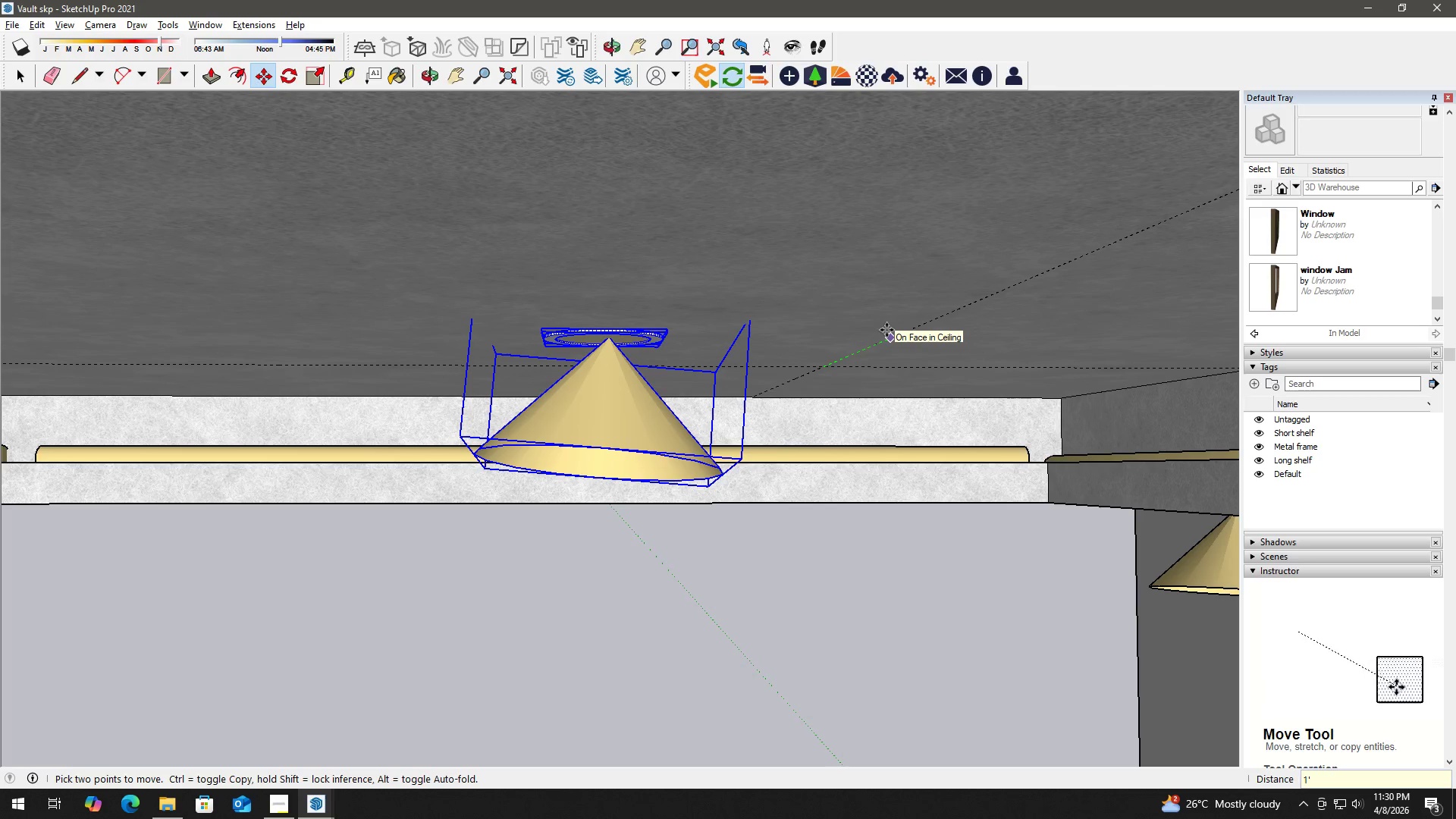 
key(Enter)
 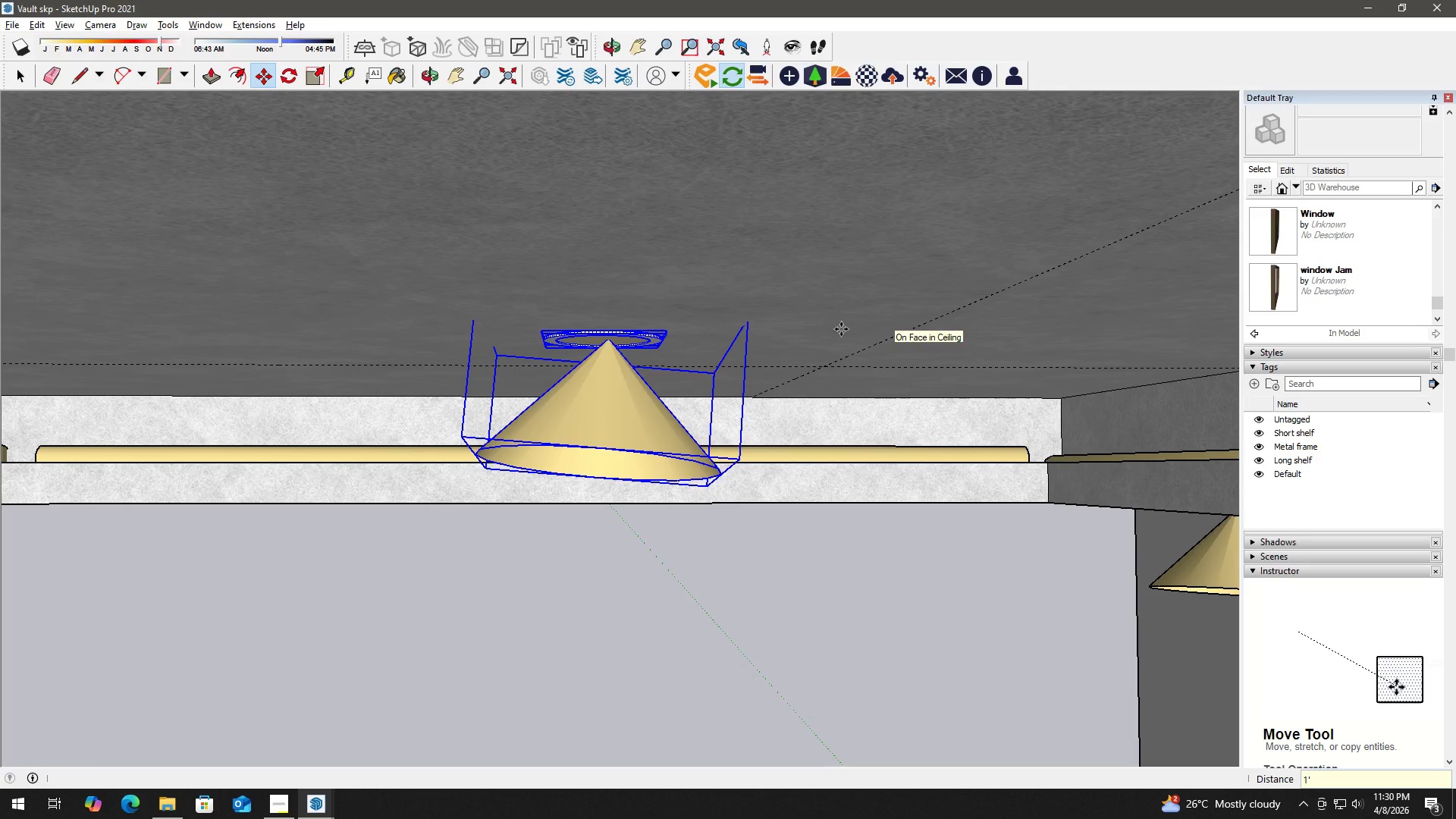 
key(Space)
 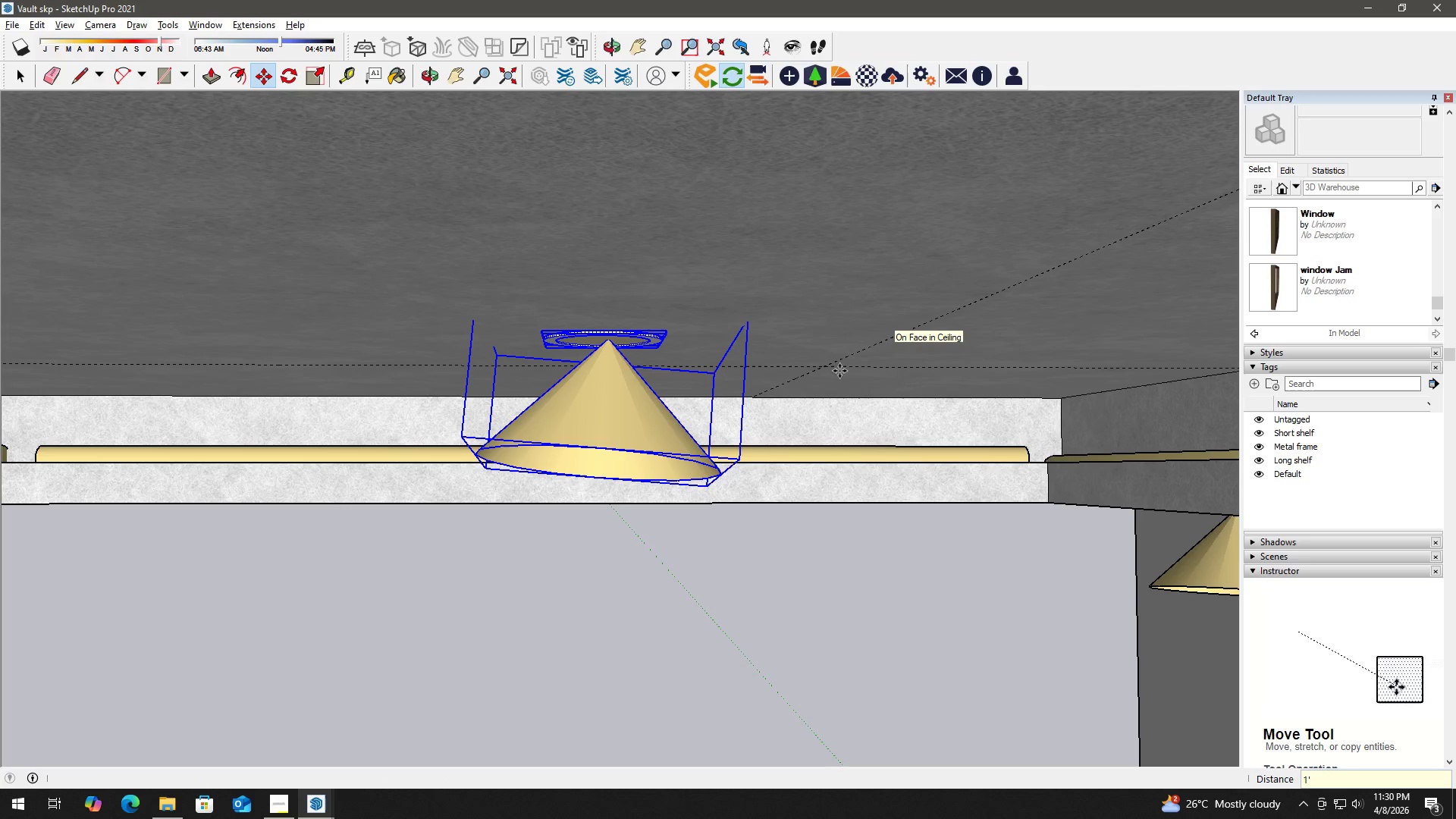 
key(E)
 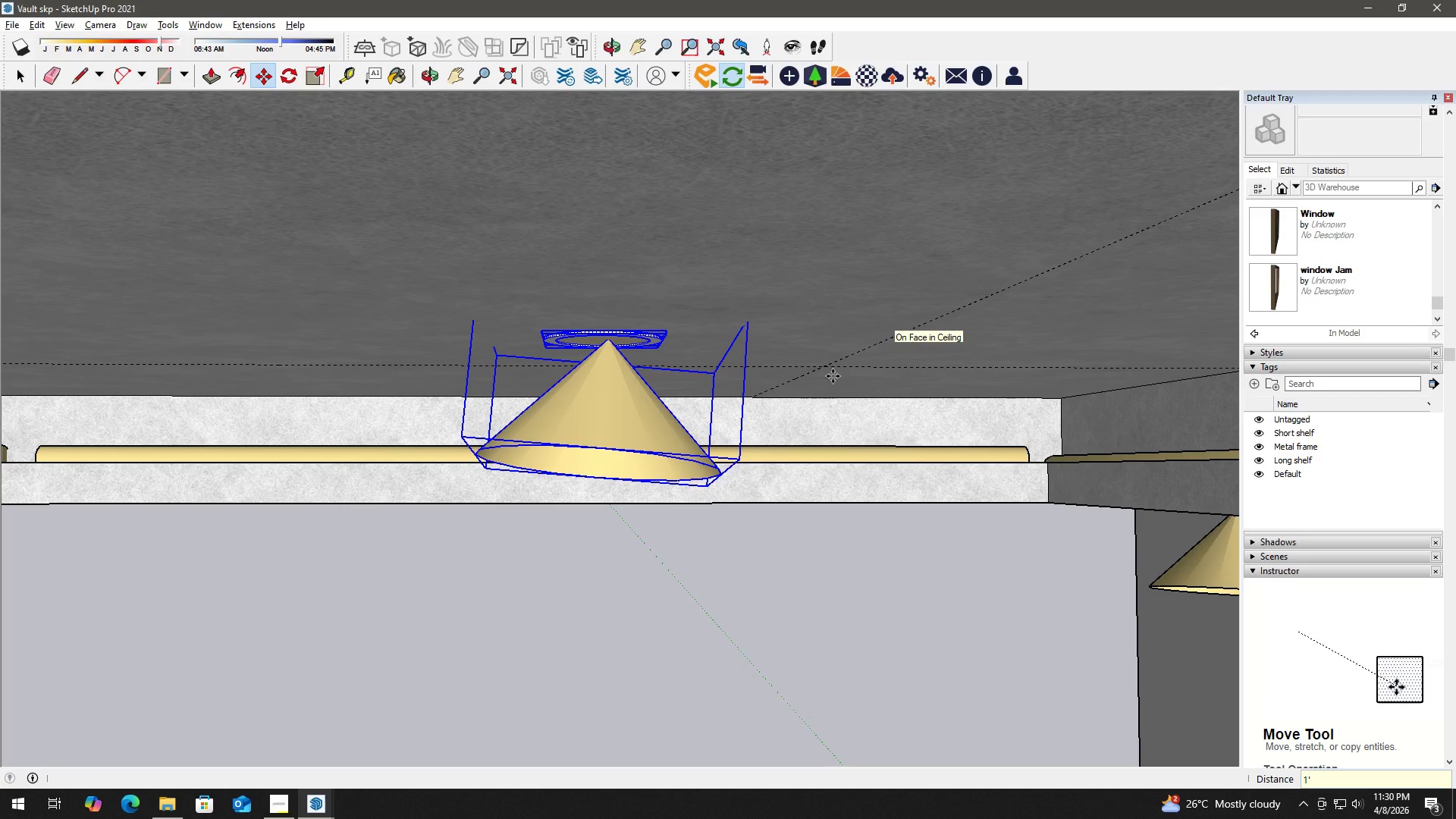 
key(Space)
 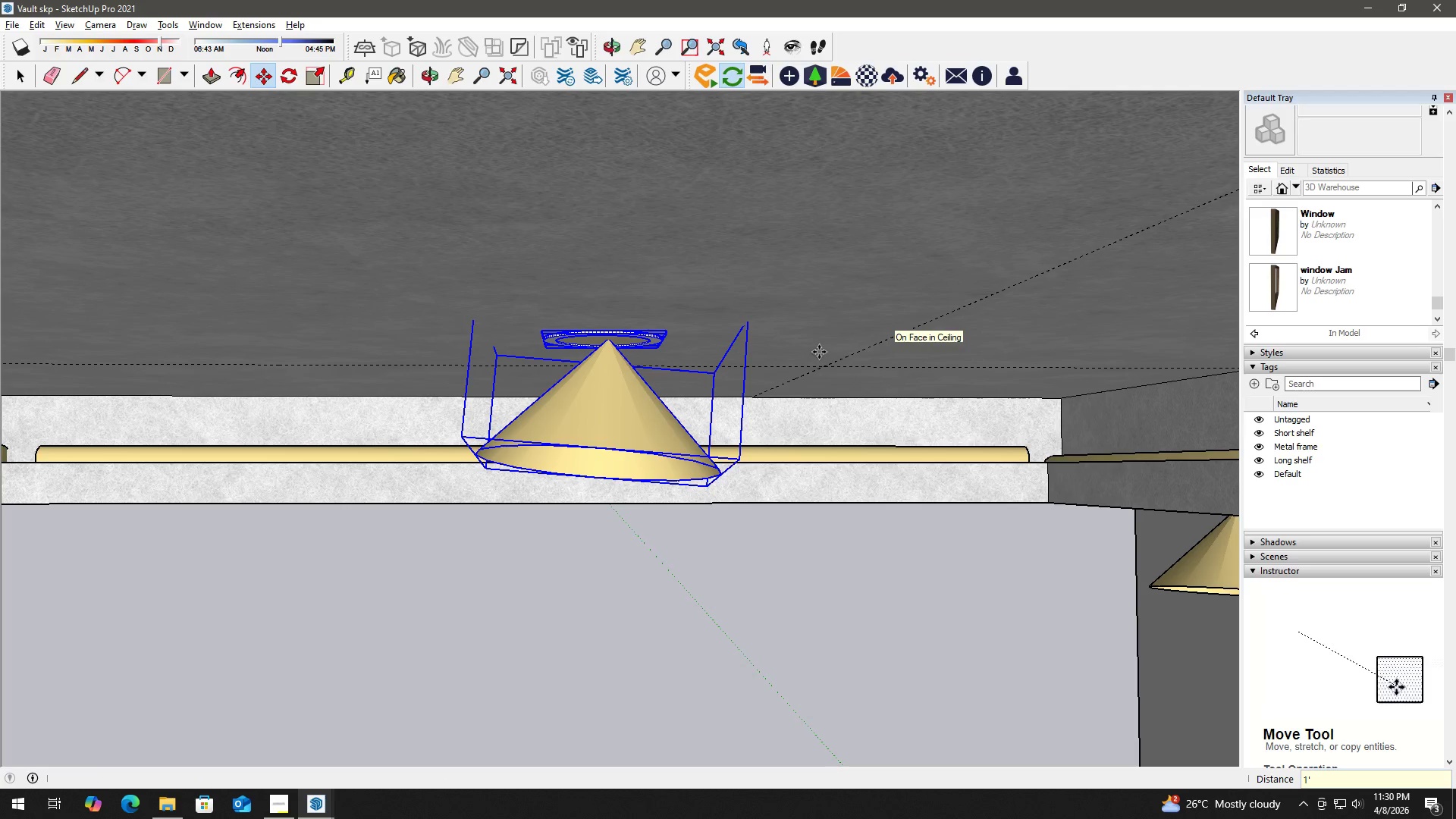 
scroll: coordinate [822, 351], scroll_direction: down, amount: 3.0
 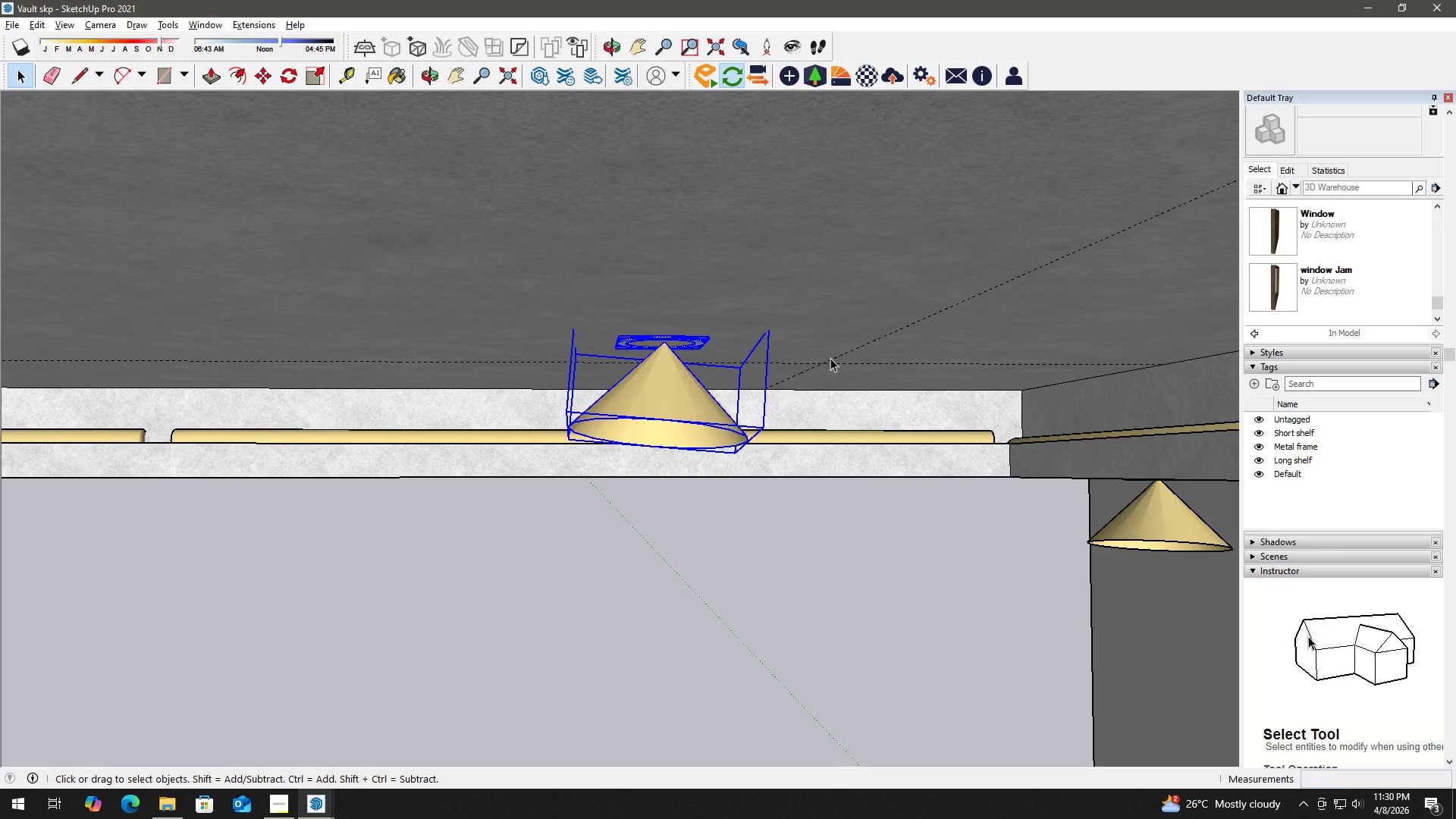 
key(E)
 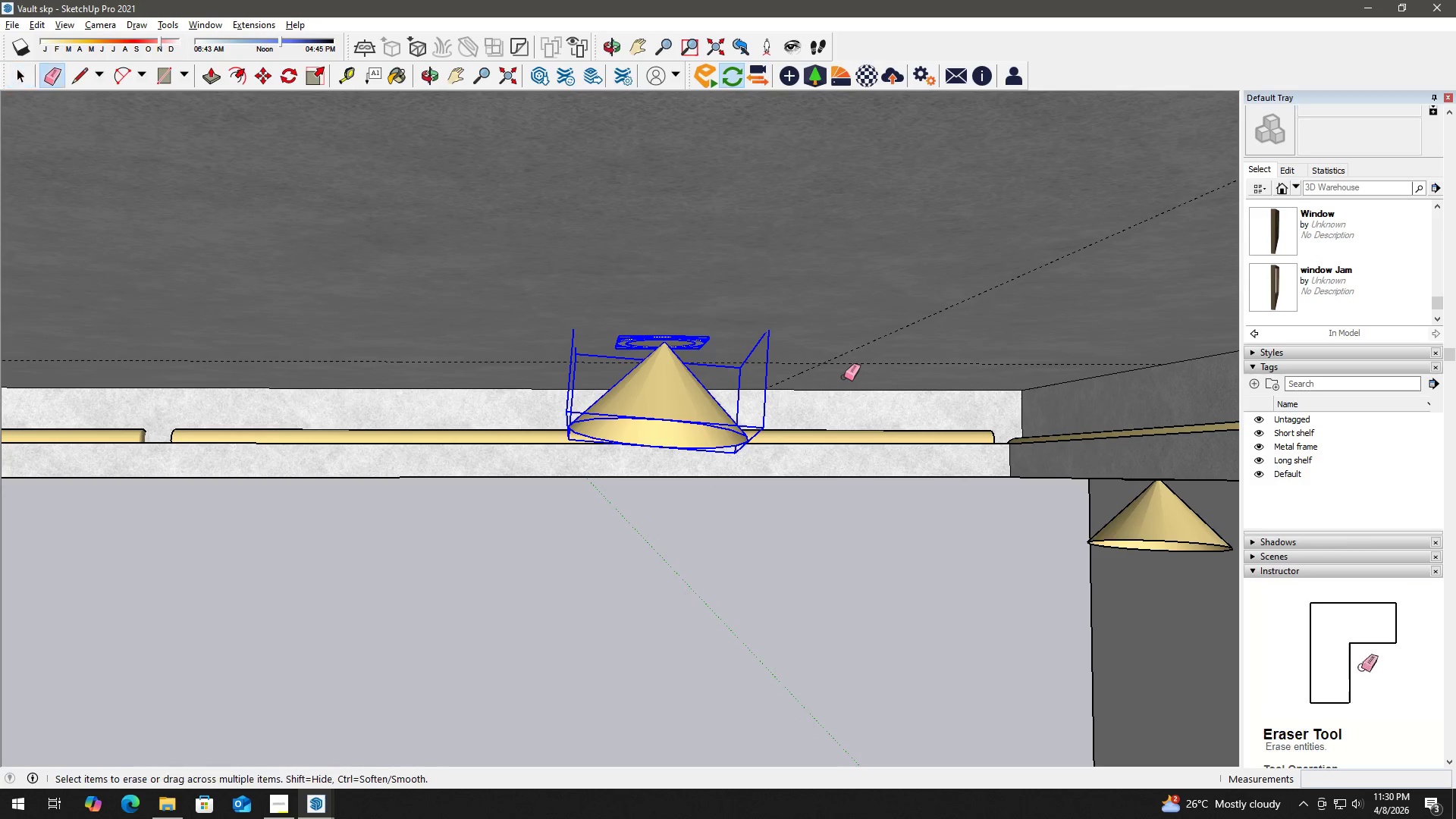 
left_click_drag(start_coordinate=[844, 378], to_coordinate=[822, 353])
 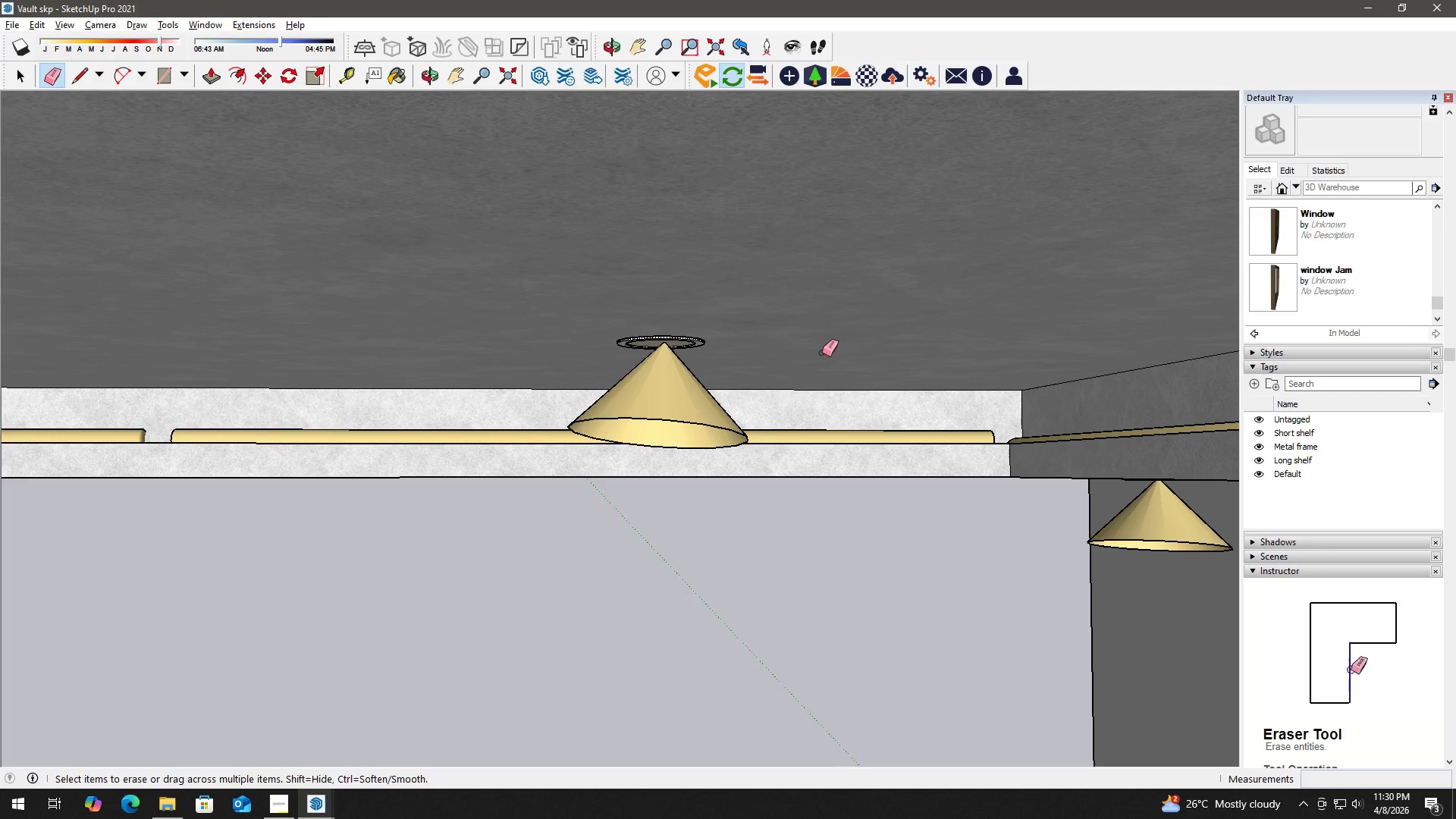 
key(Space)
 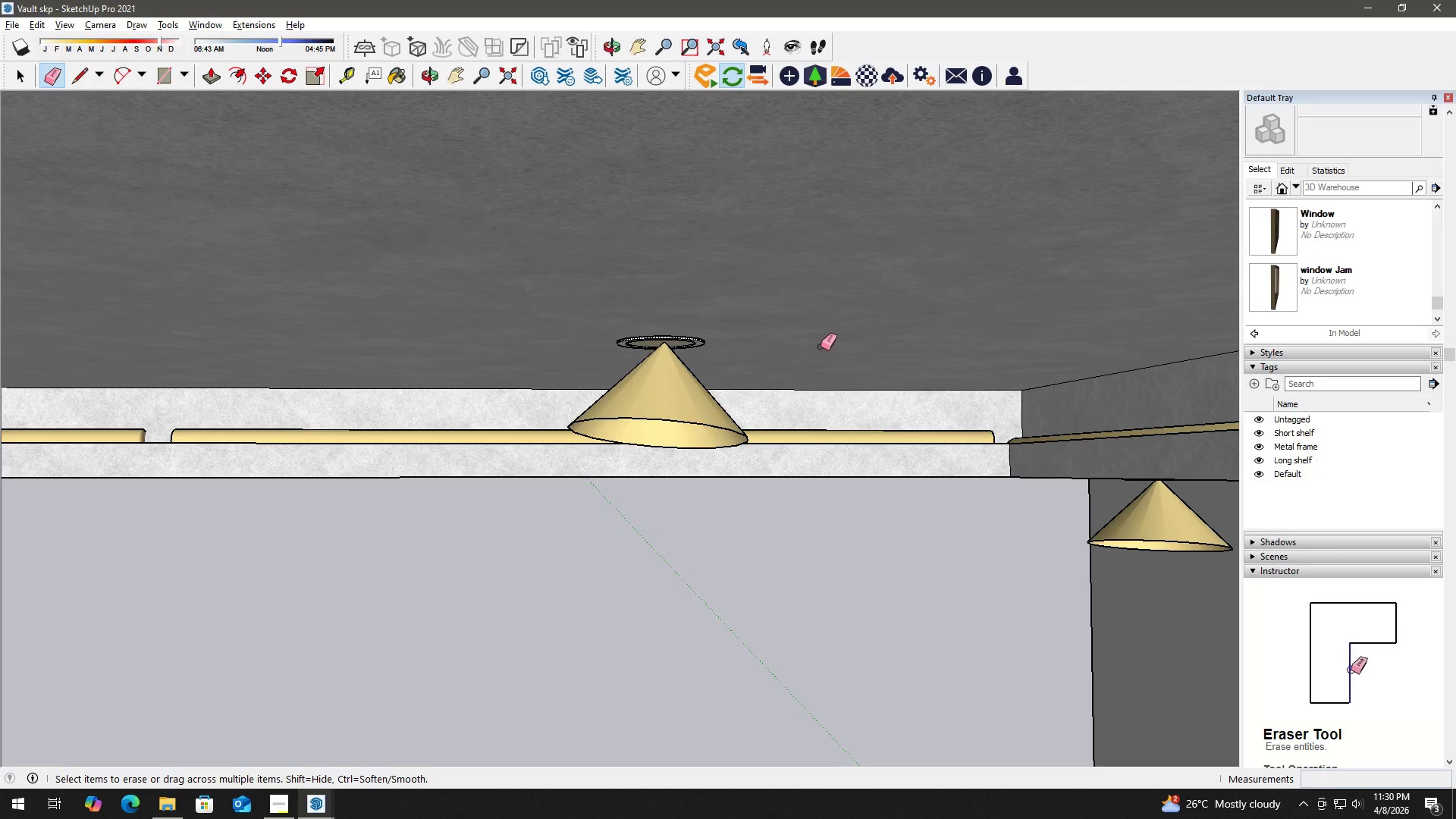 
key(Control+ControlLeft)
 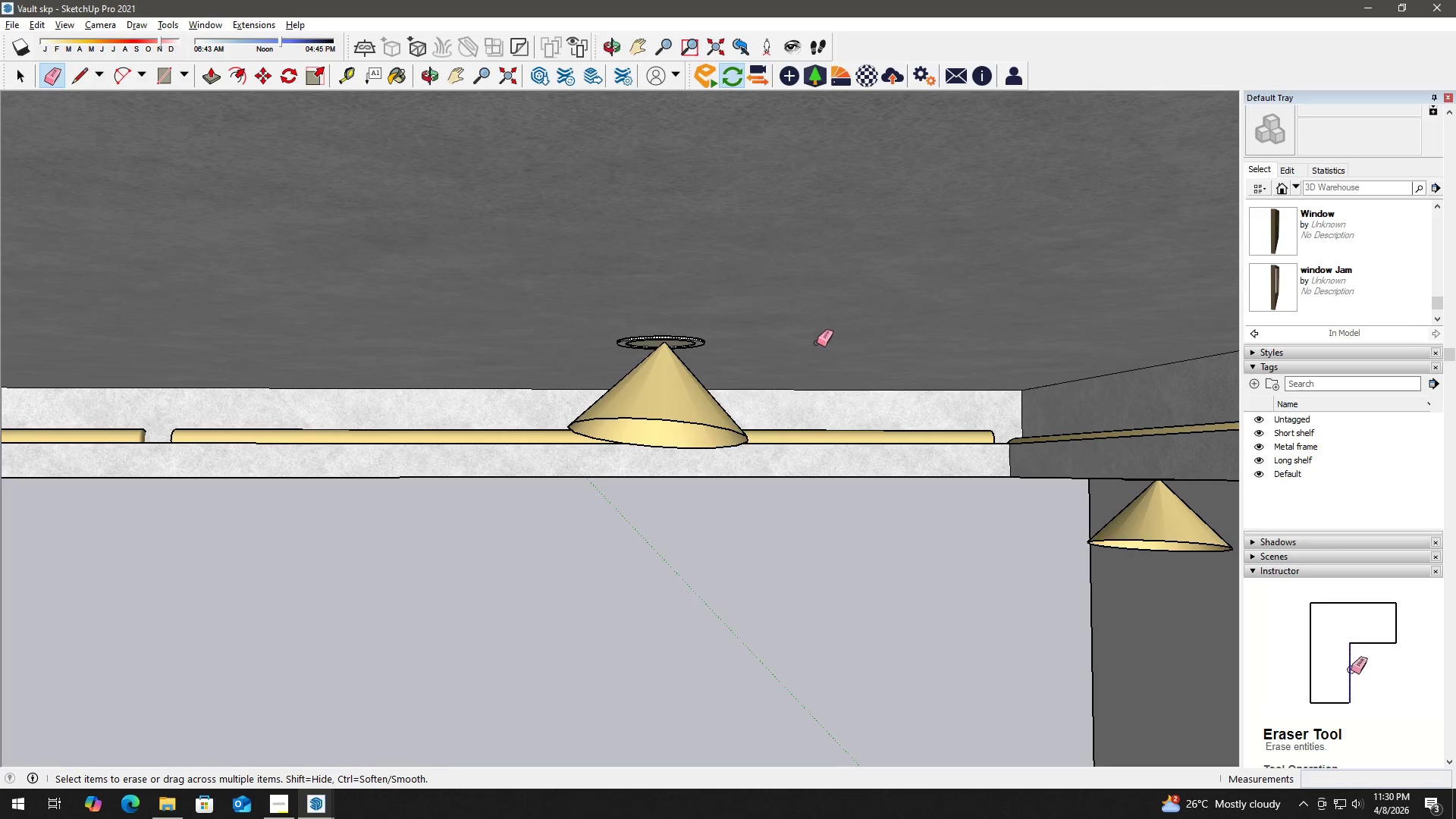 
key(Control+S)
 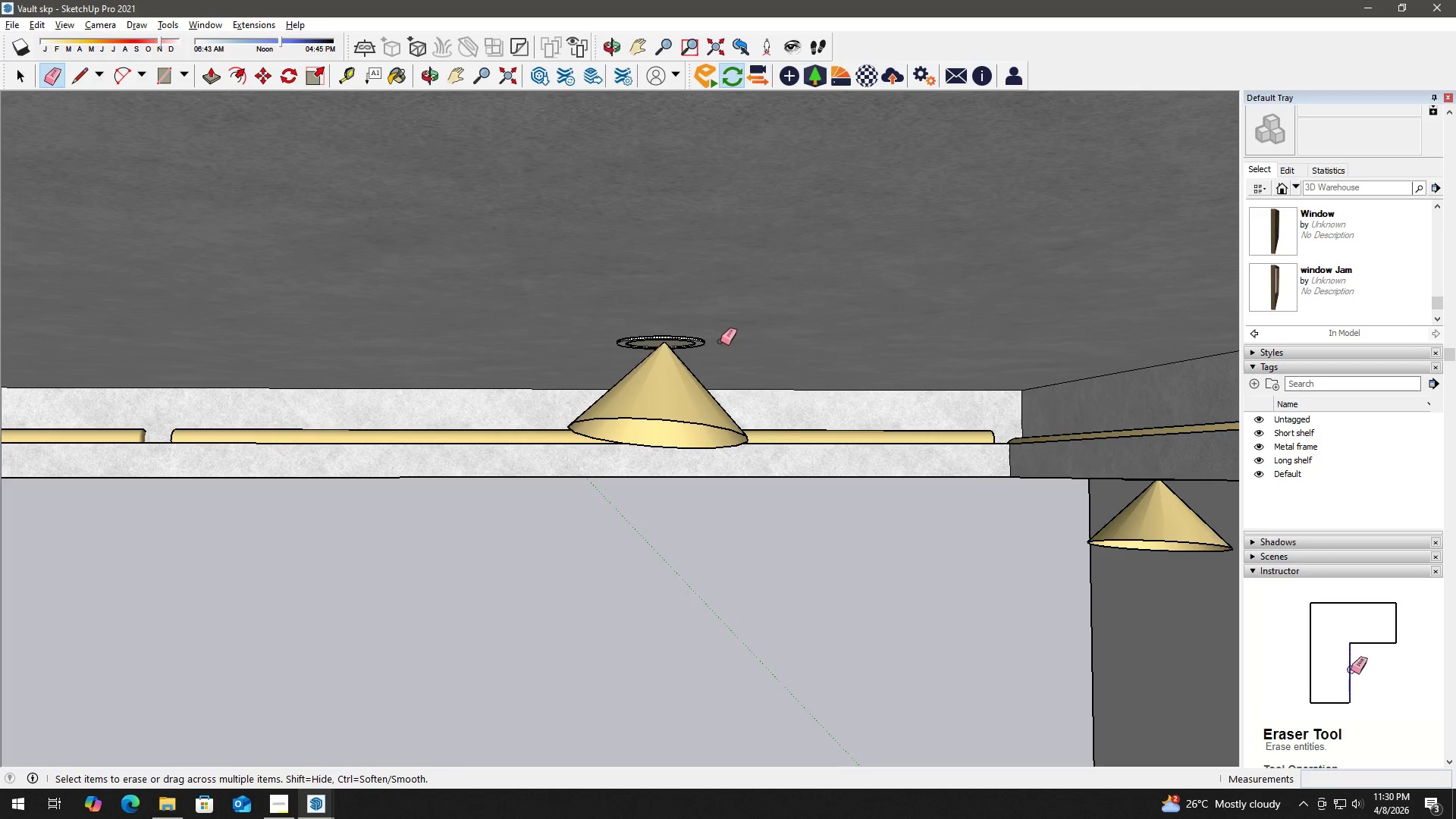 
scroll: coordinate [719, 342], scroll_direction: down, amount: 1.0
 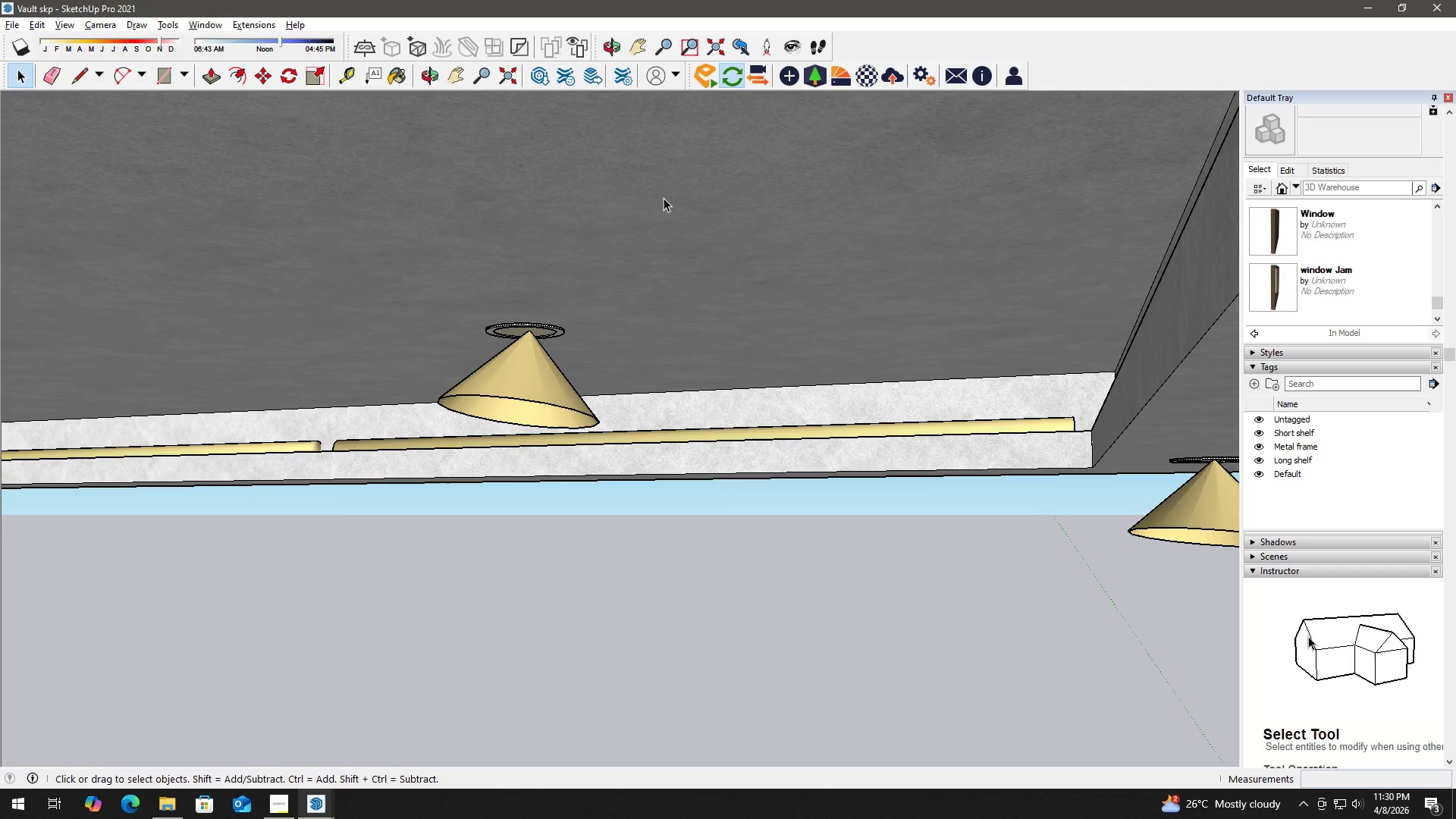 
wait(5.55)
 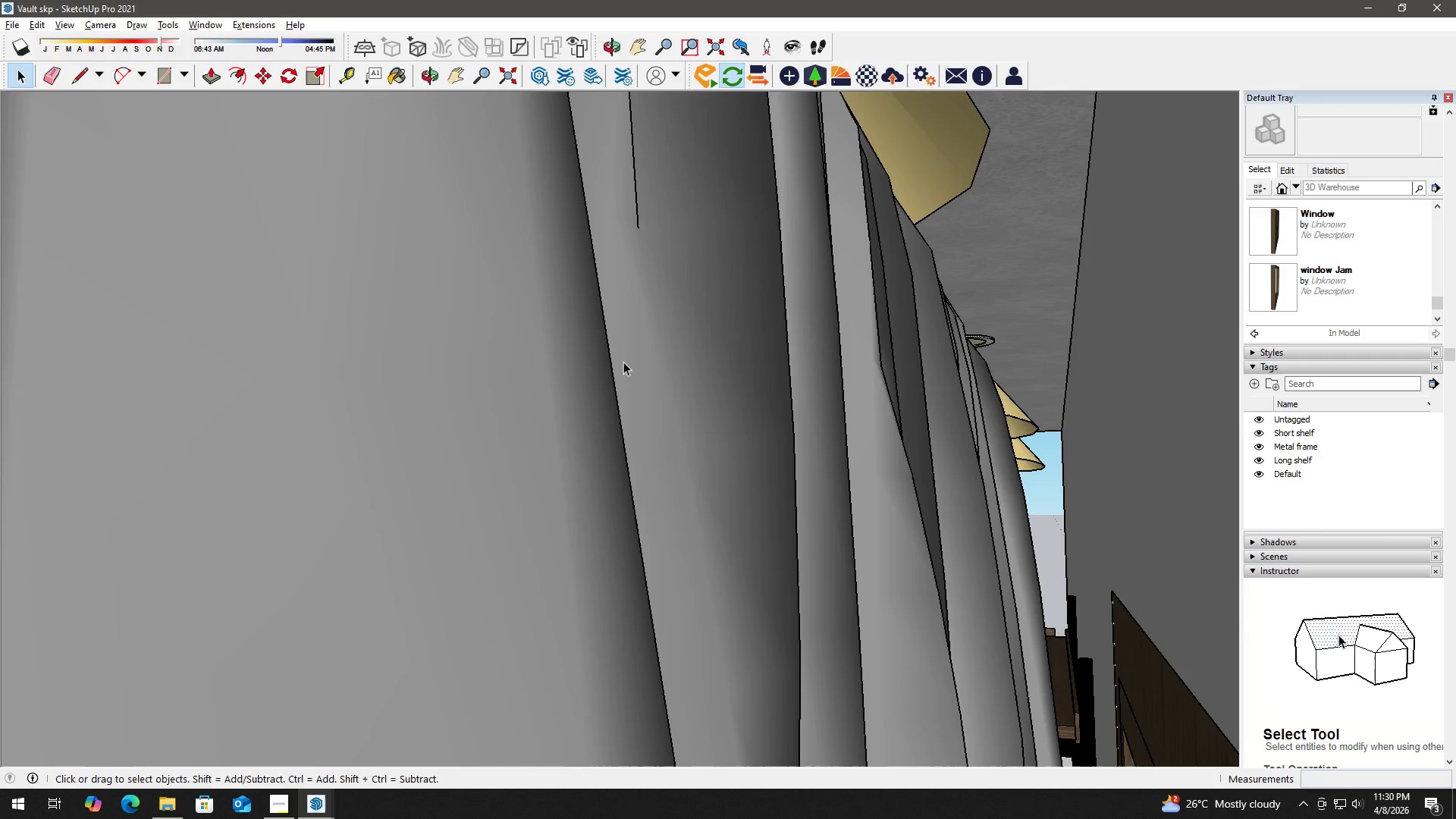 
key(H)
 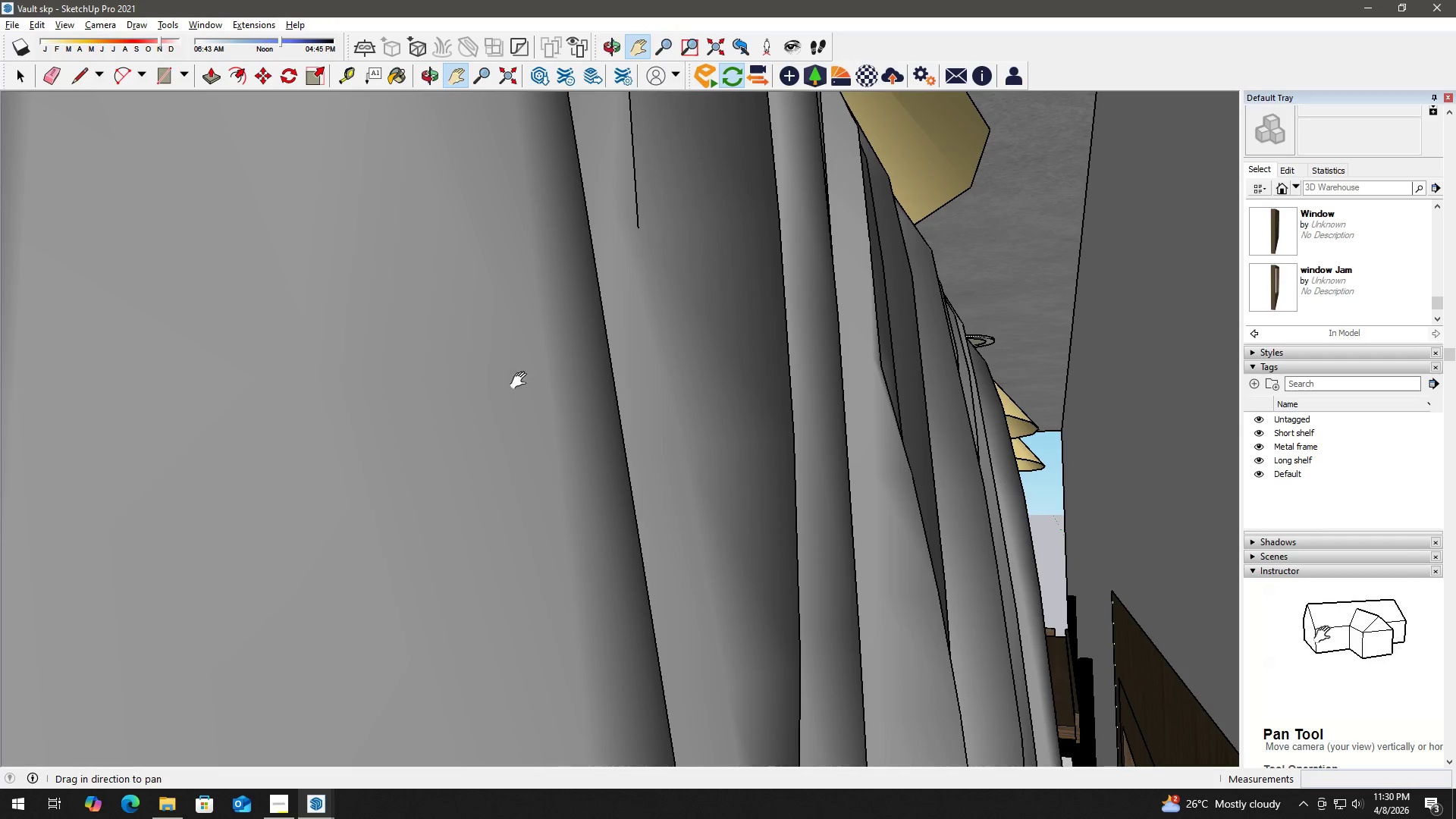 
scroll: coordinate [644, 348], scroll_direction: down, amount: 5.0
 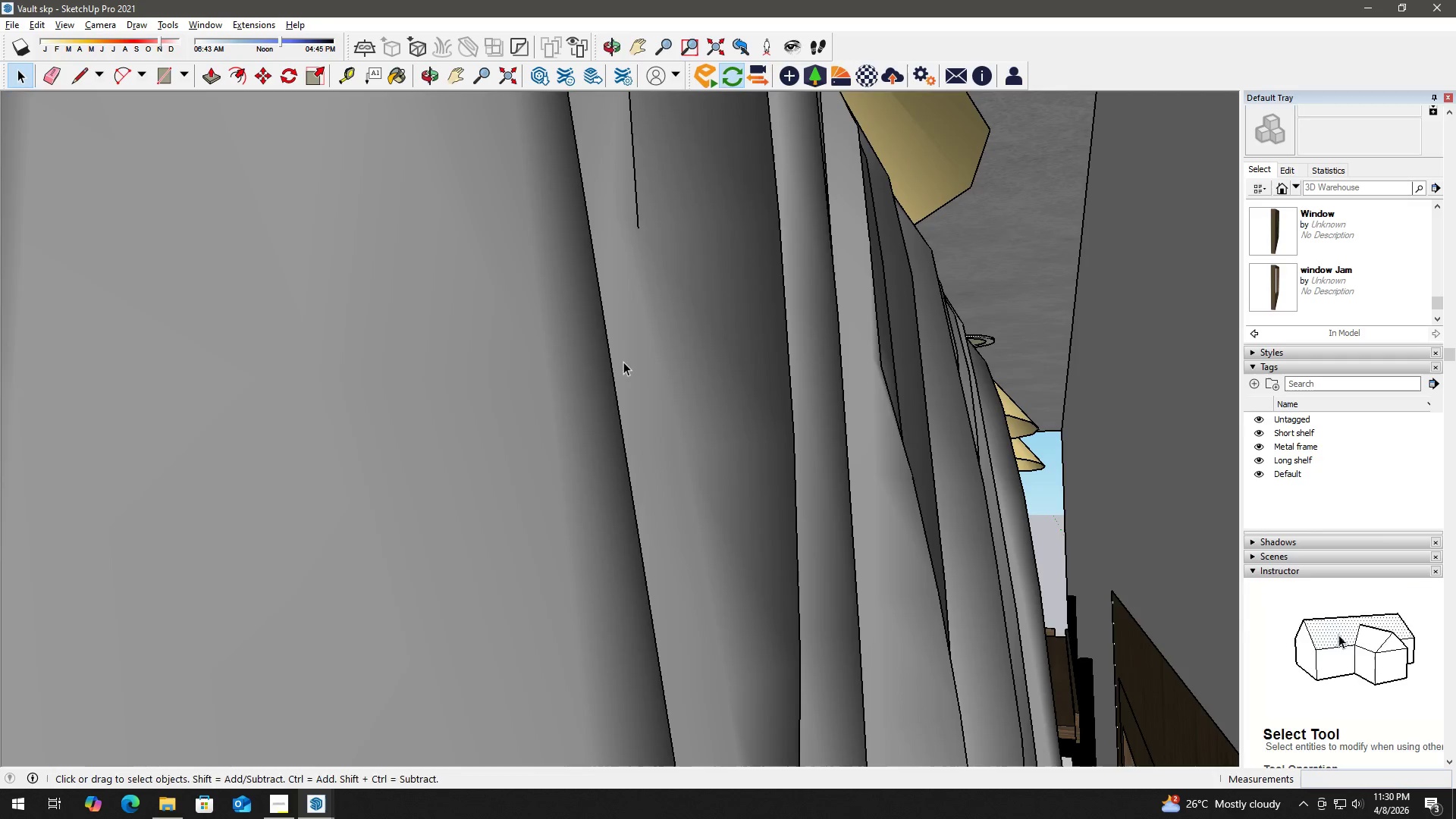 
left_click_drag(start_coordinate=[463, 374], to_coordinate=[996, 369])
 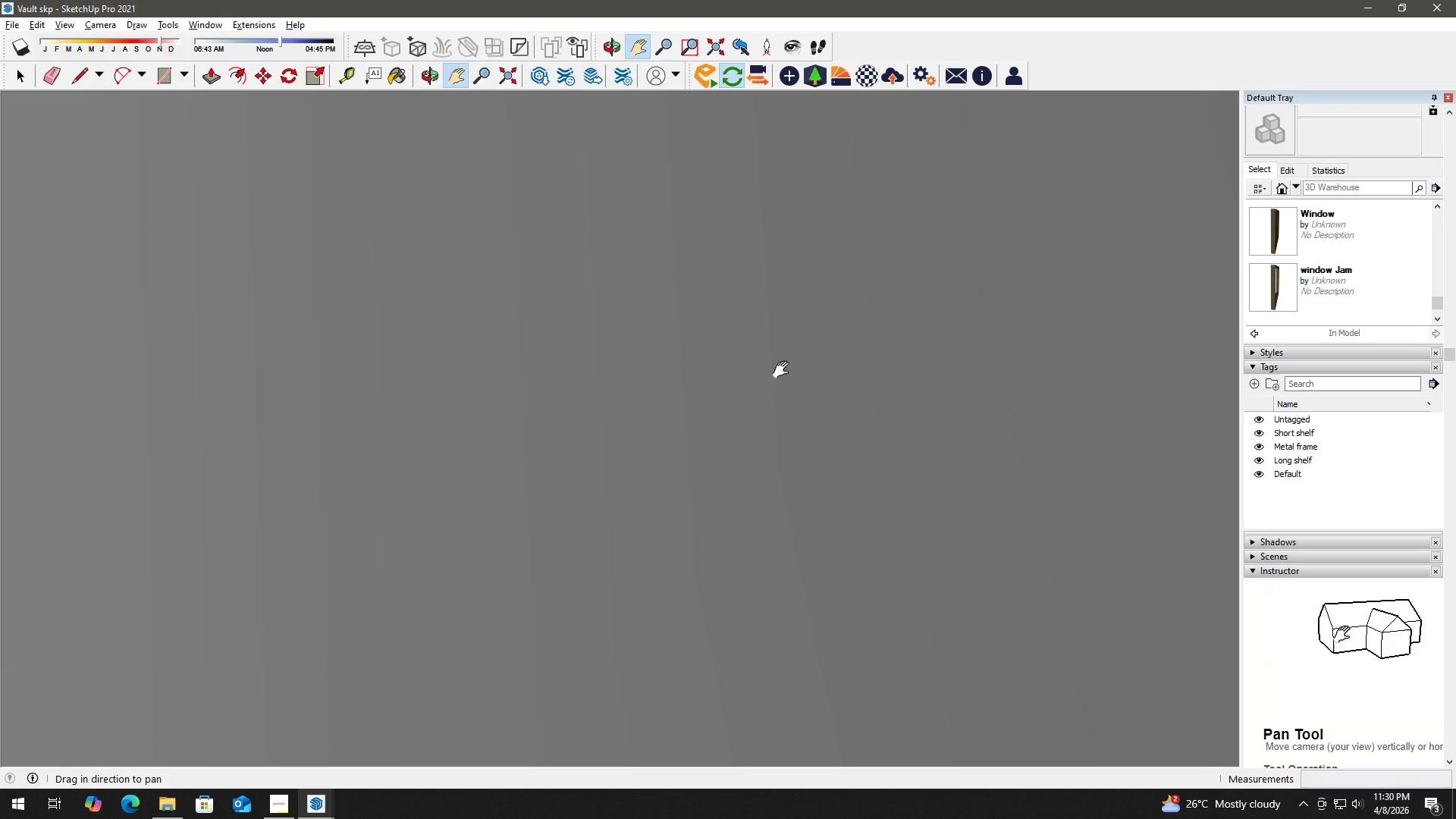 
left_click_drag(start_coordinate=[552, 371], to_coordinate=[1207, 357])
 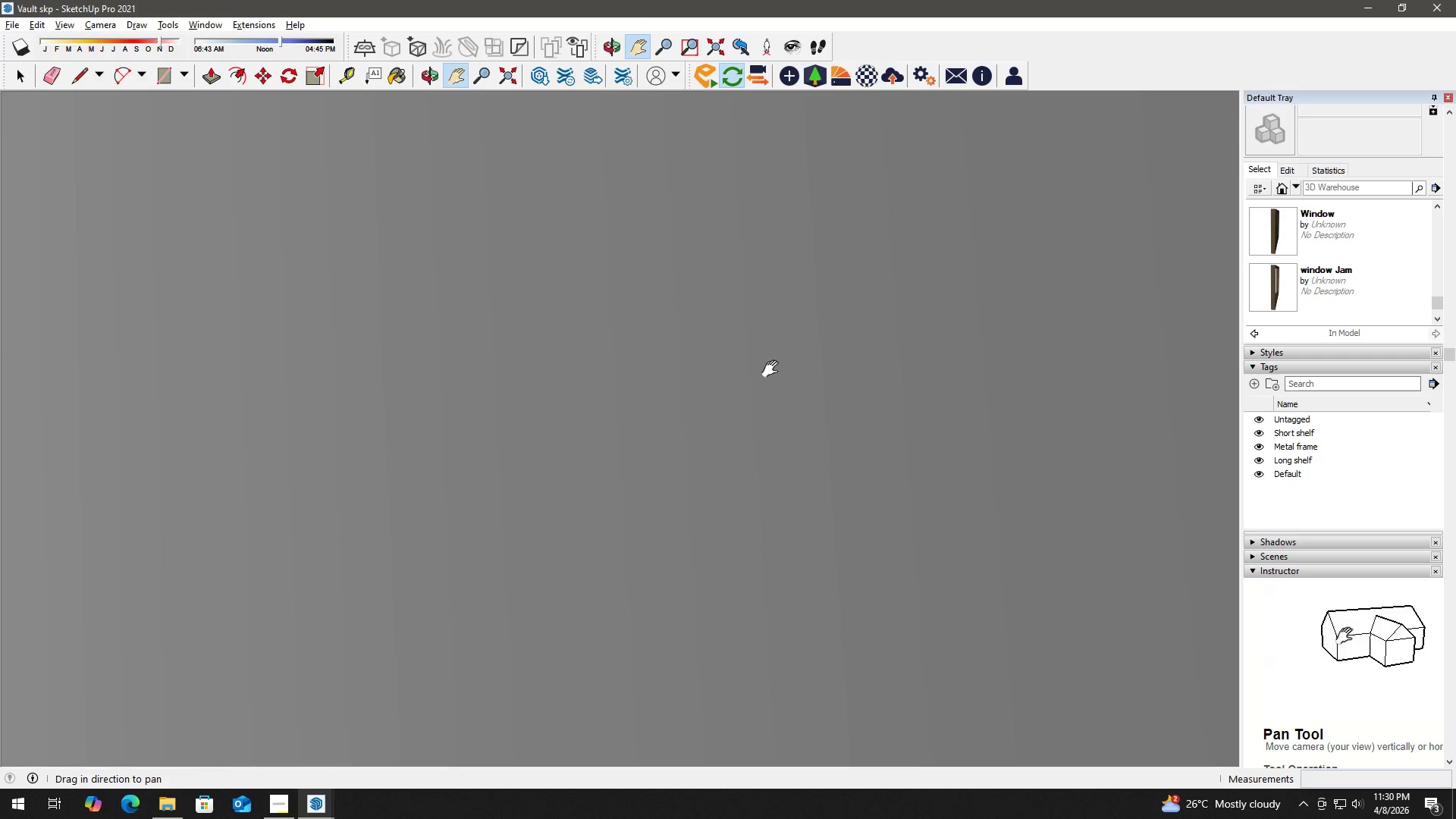 
left_click_drag(start_coordinate=[660, 378], to_coordinate=[1327, 375])
 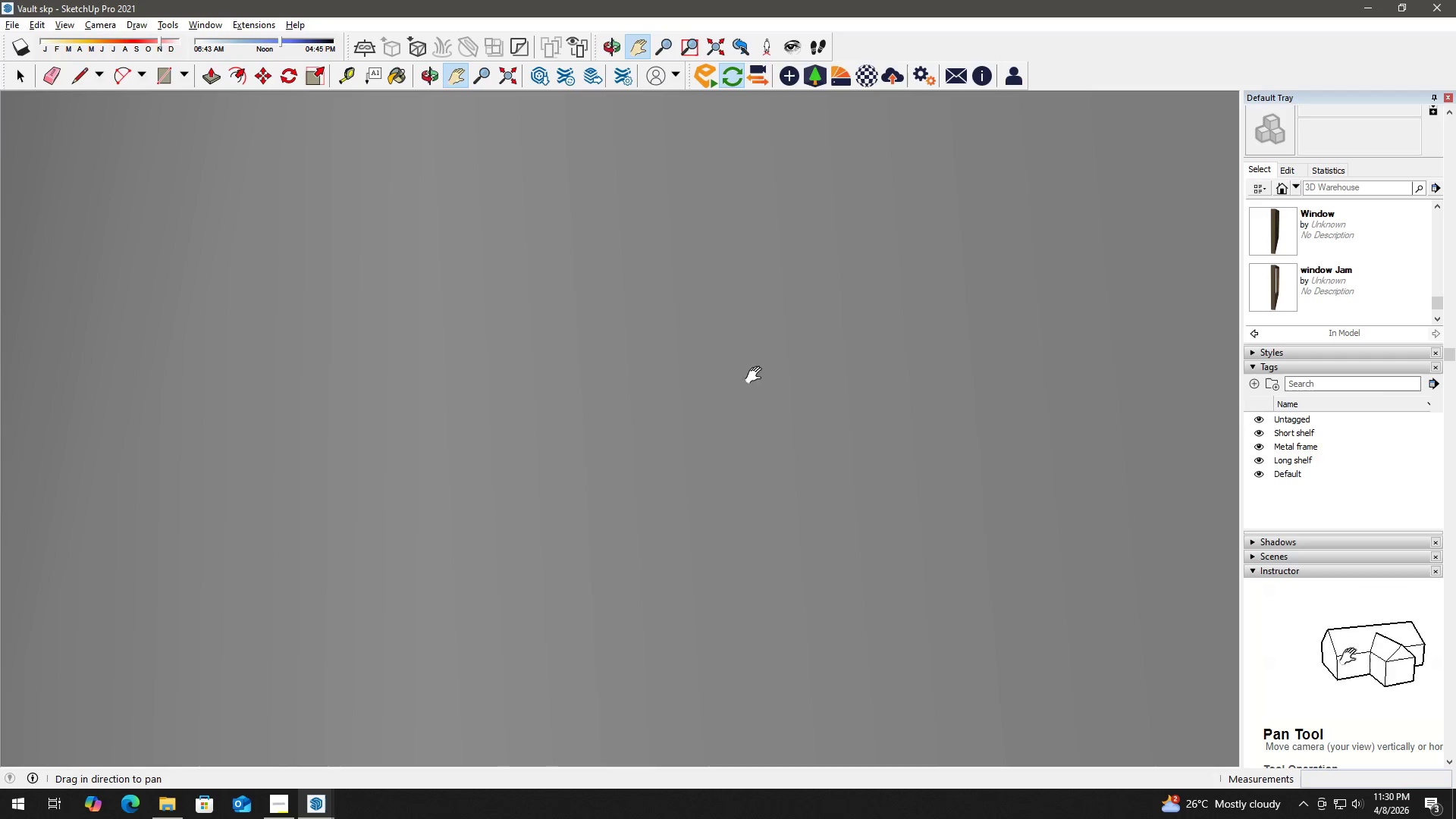 
left_click_drag(start_coordinate=[622, 378], to_coordinate=[1333, 406])
 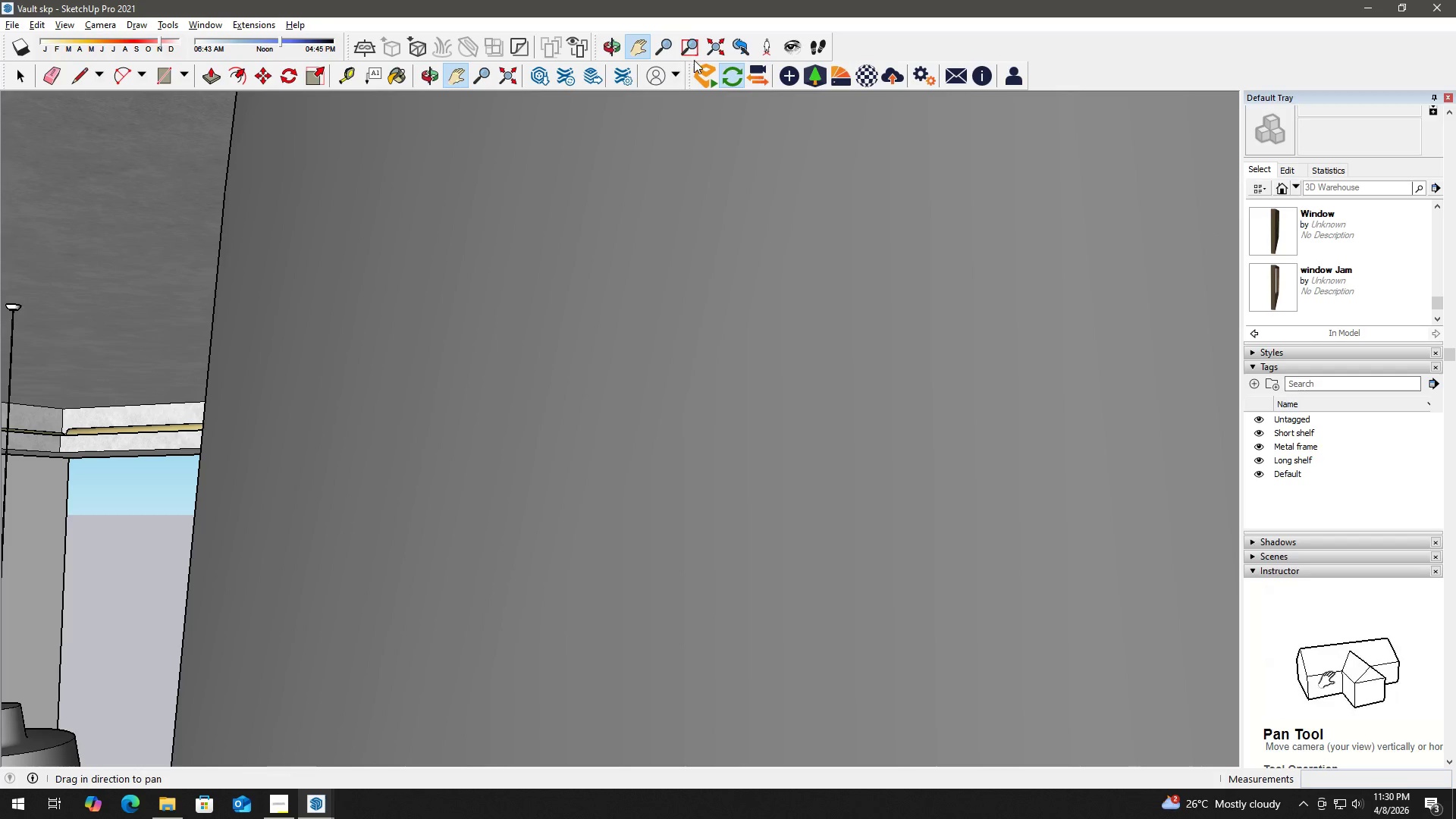 
left_click([713, 54])
 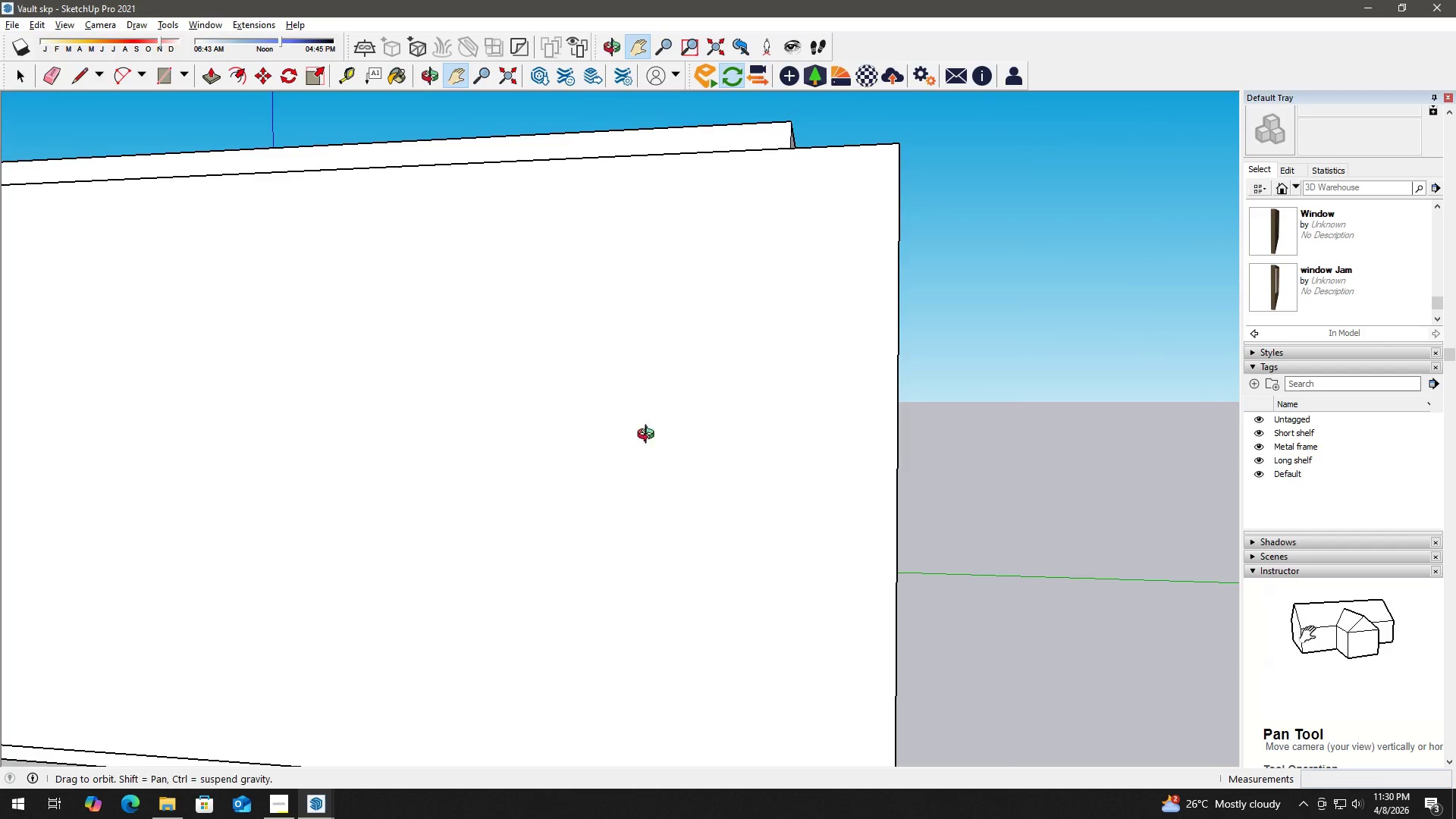 
key(H)
 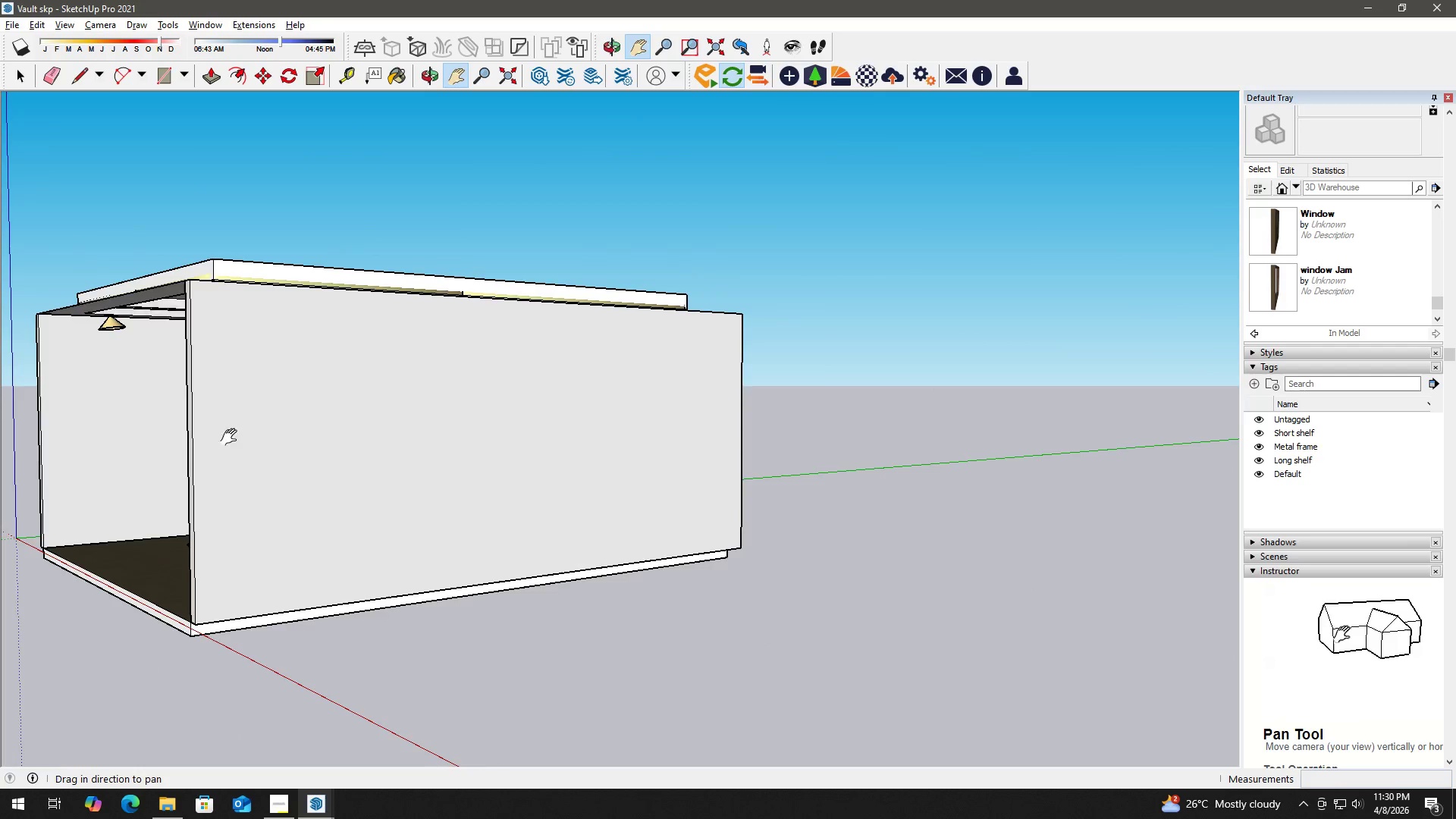 
left_click_drag(start_coordinate=[241, 438], to_coordinate=[748, 413])
 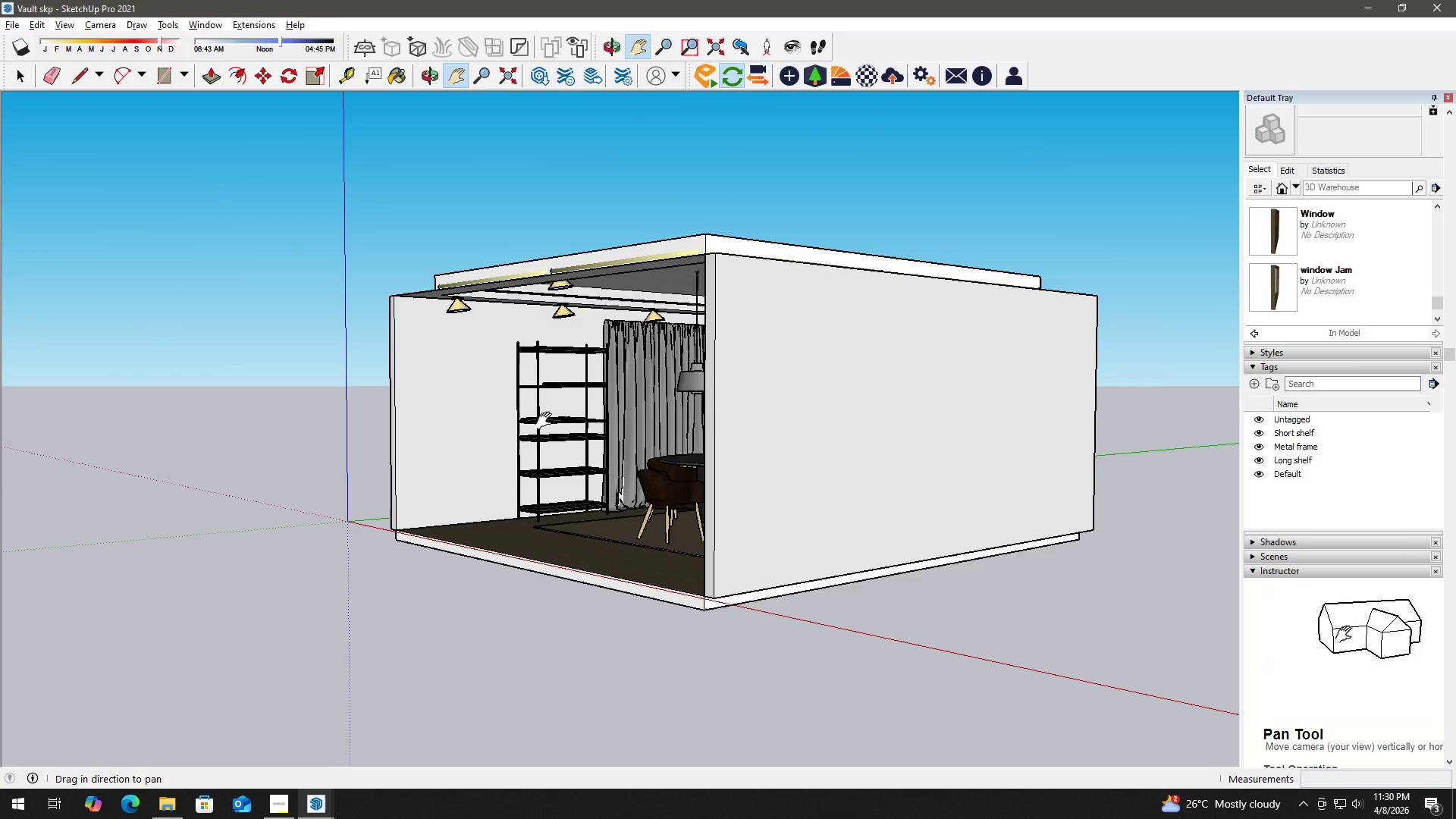 
scroll: coordinate [410, 413], scroll_direction: down, amount: 12.0
 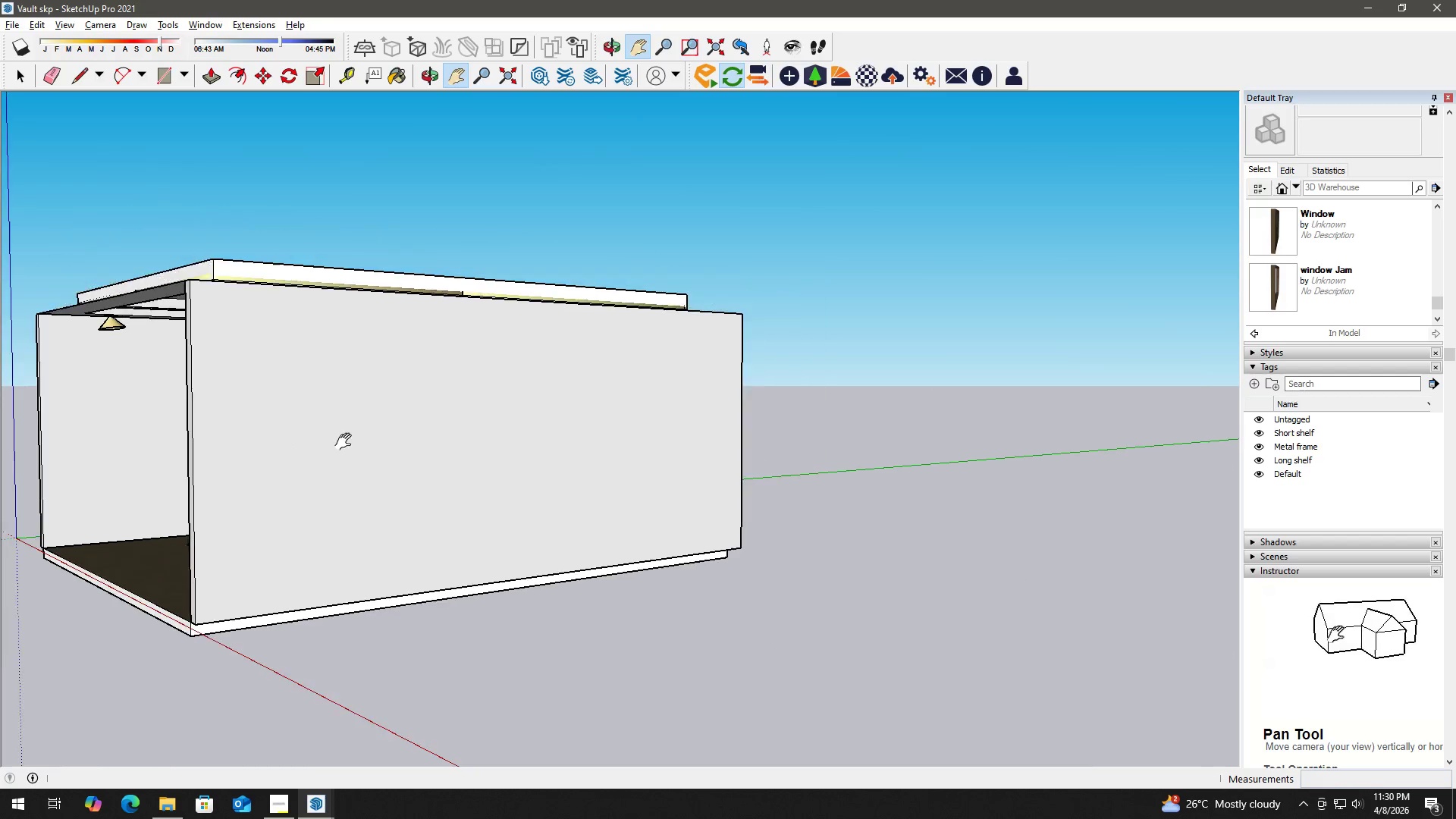 
scroll: coordinate [613, 376], scroll_direction: up, amount: 4.0
 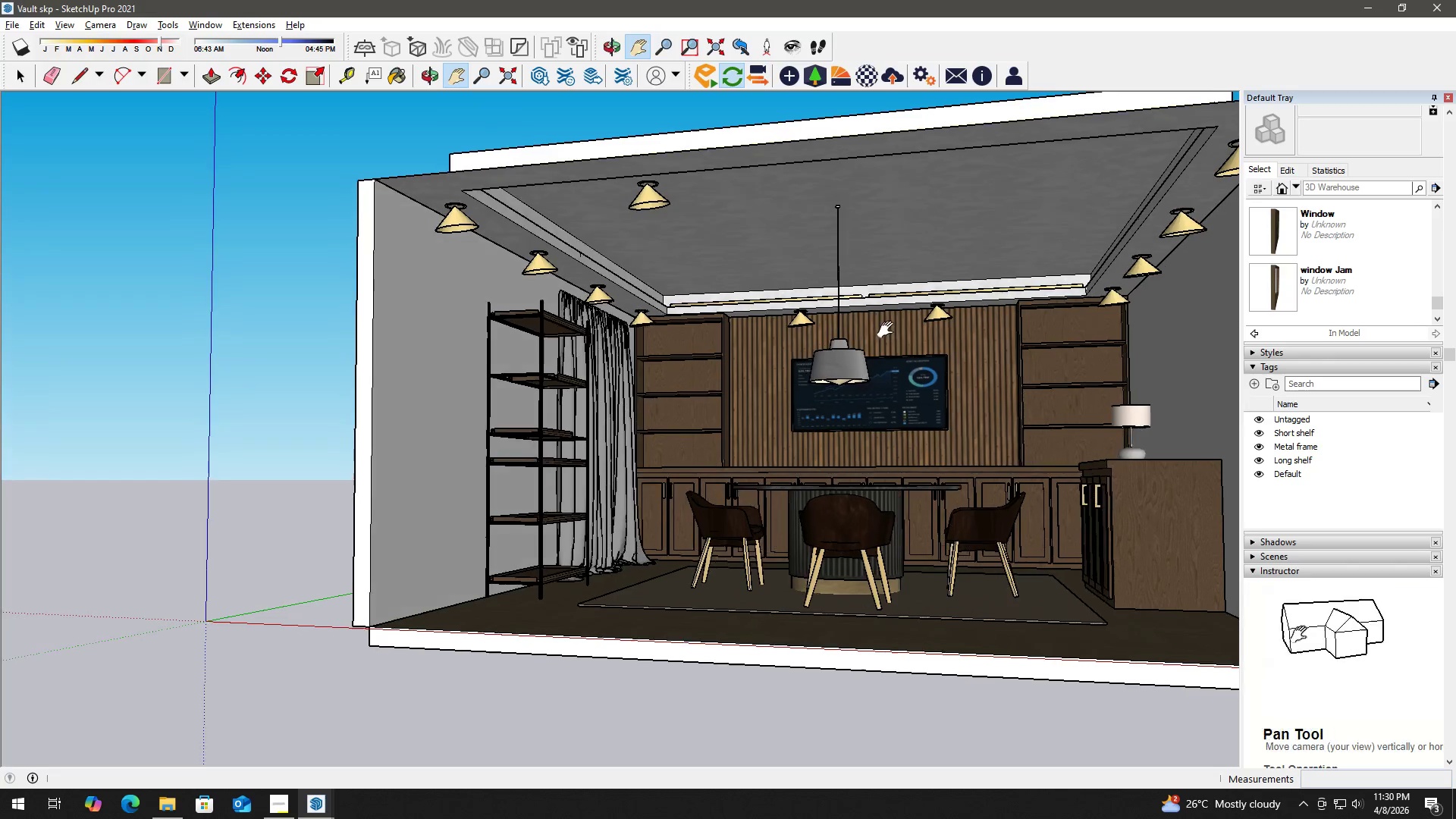 
type(ht)
 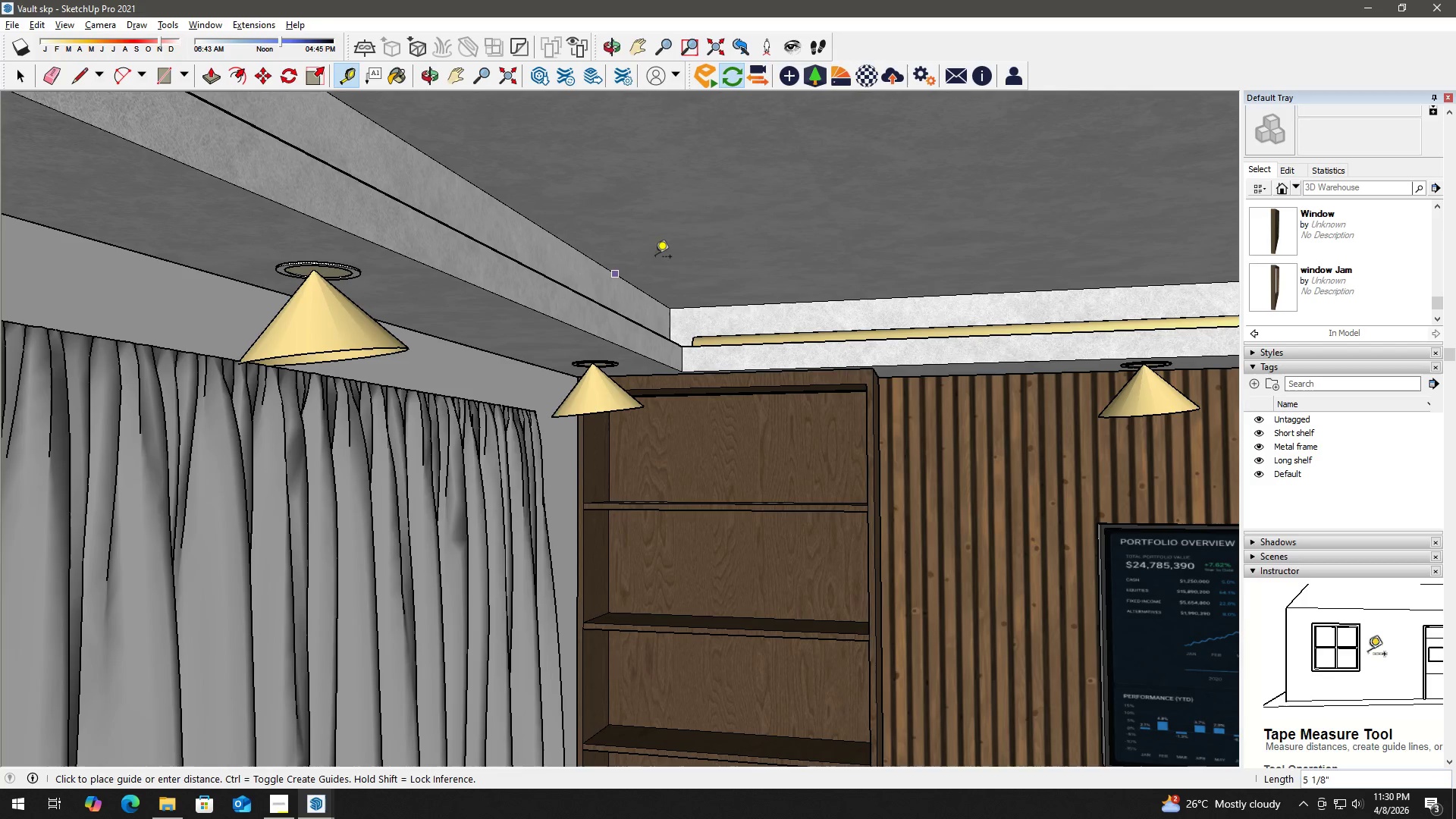 
scroll: coordinate [652, 284], scroll_direction: up, amount: 12.0
 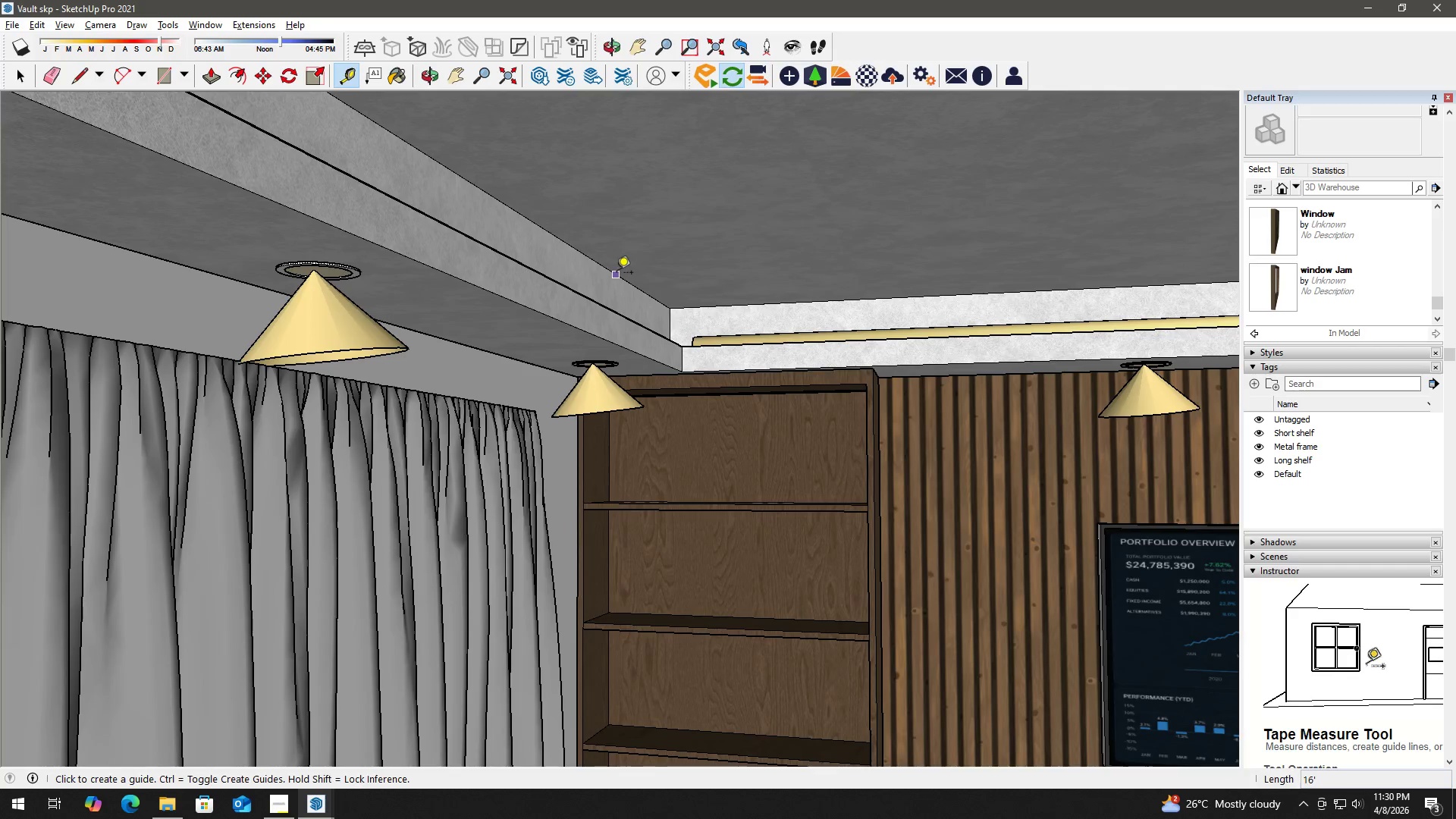 
left_click_drag(start_coordinate=[616, 274], to_coordinate=[620, 272])
 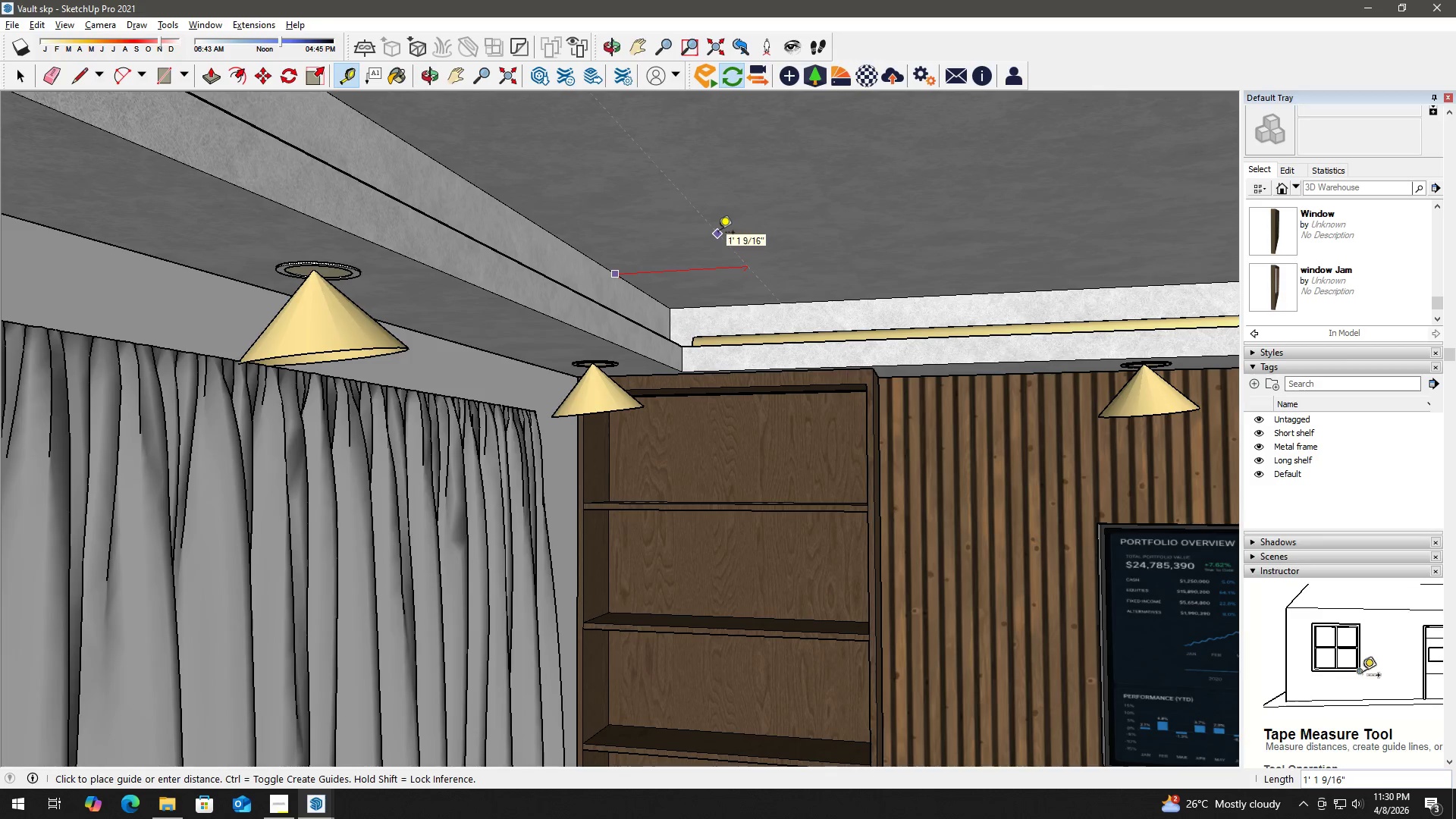 
key(Numpad3)
 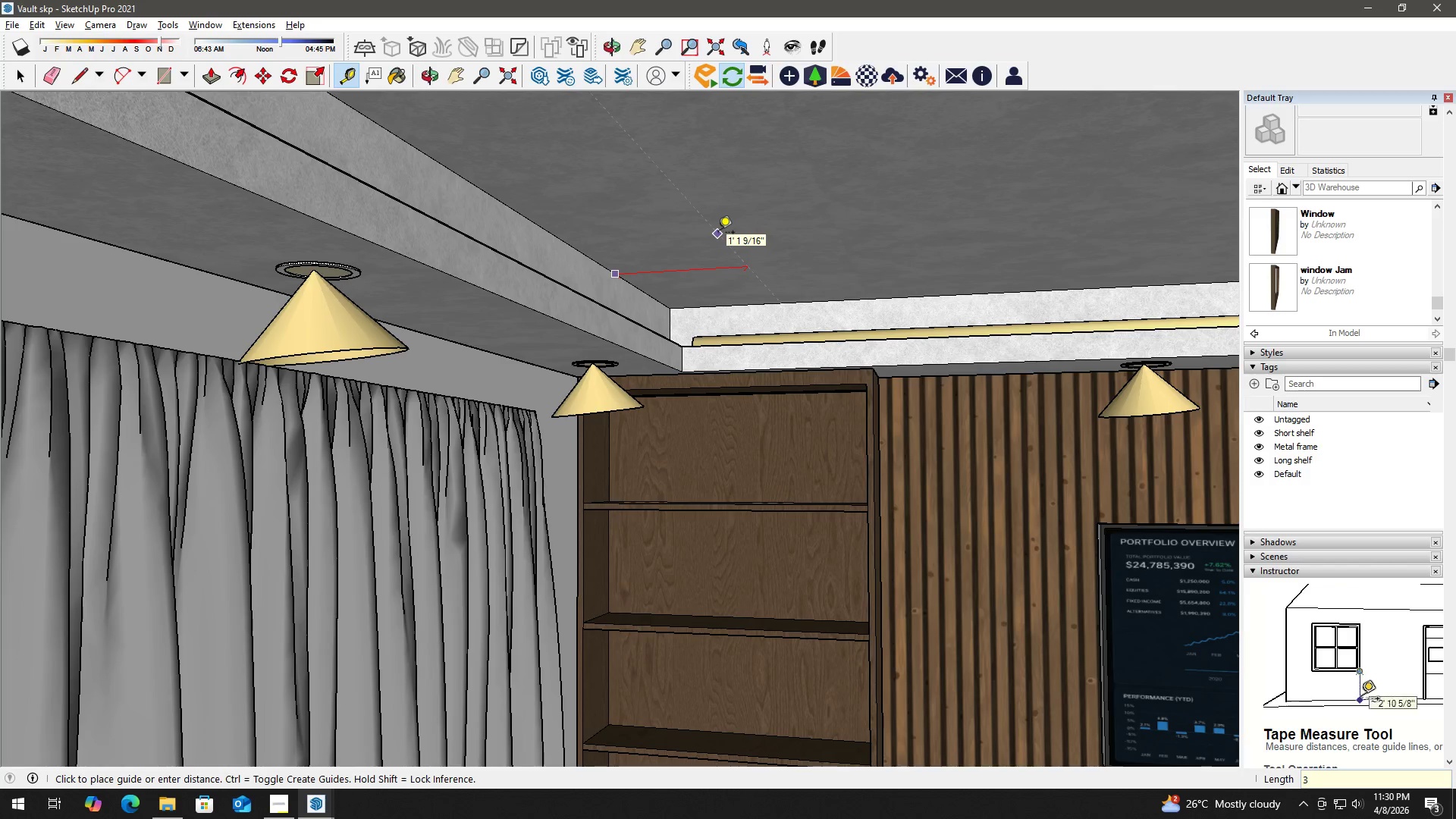 
key(Quote)
 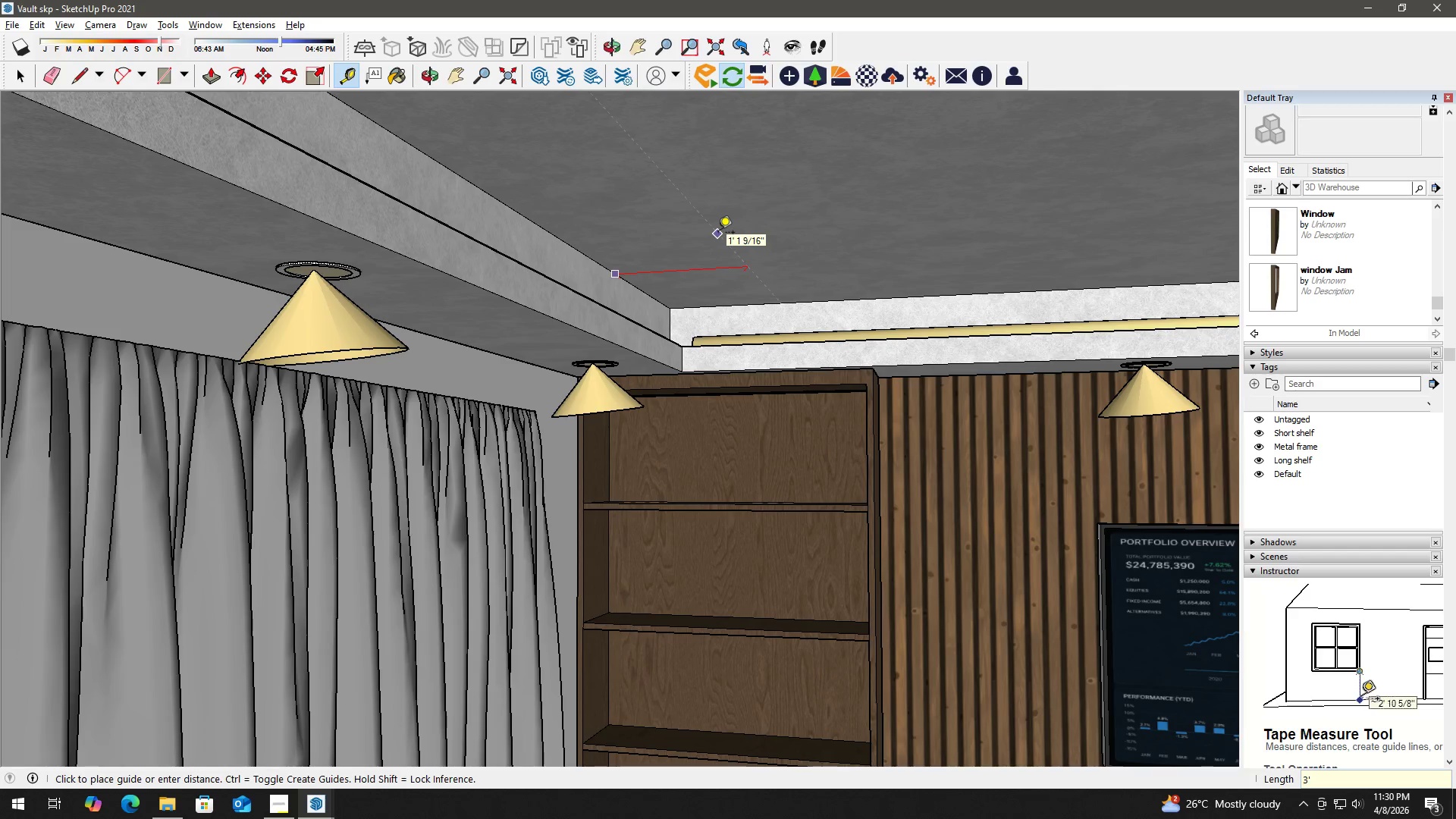 
key(Enter)
 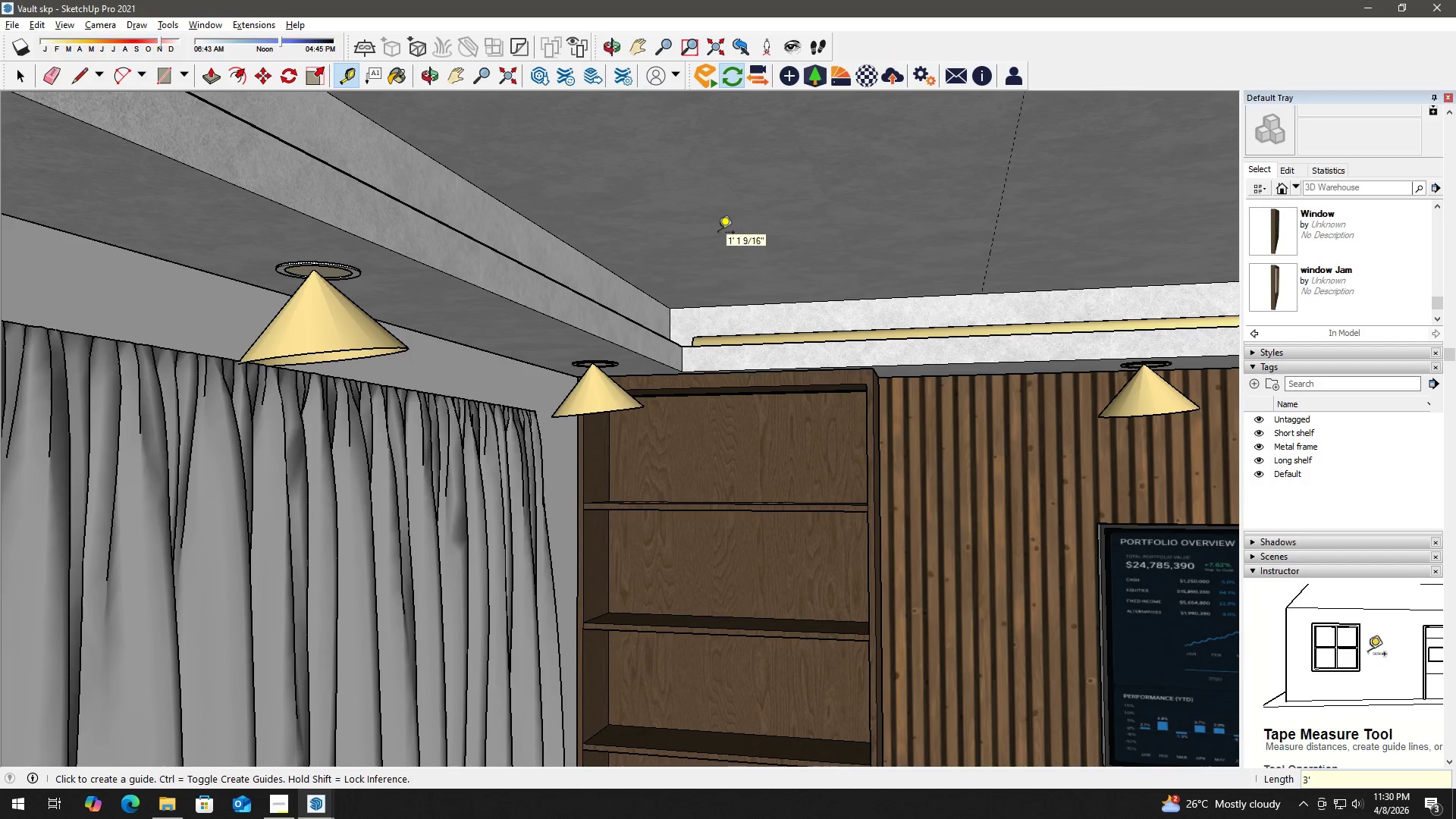 
key(Space)
 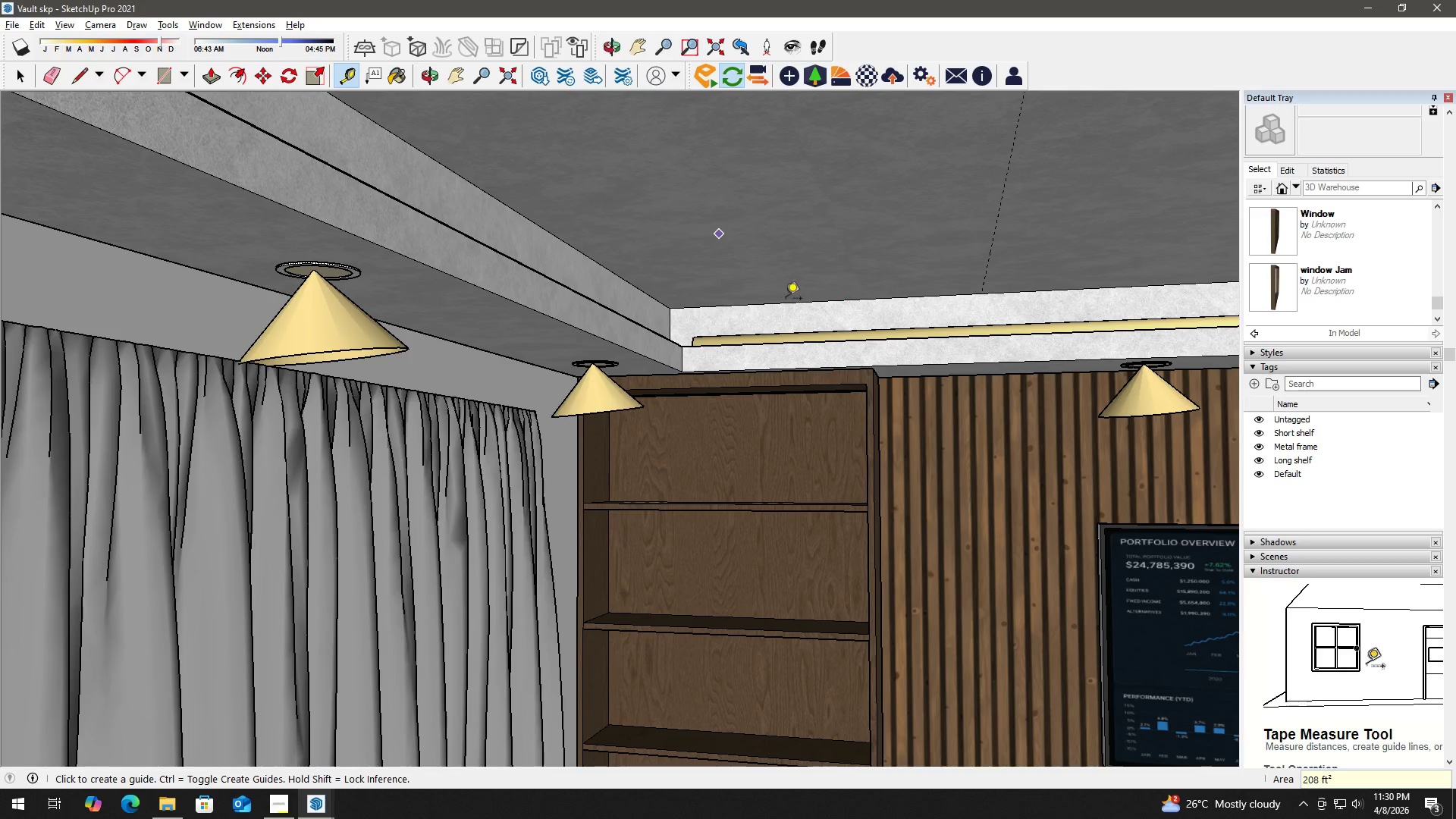 
scroll: coordinate [729, 274], scroll_direction: down, amount: 10.0
 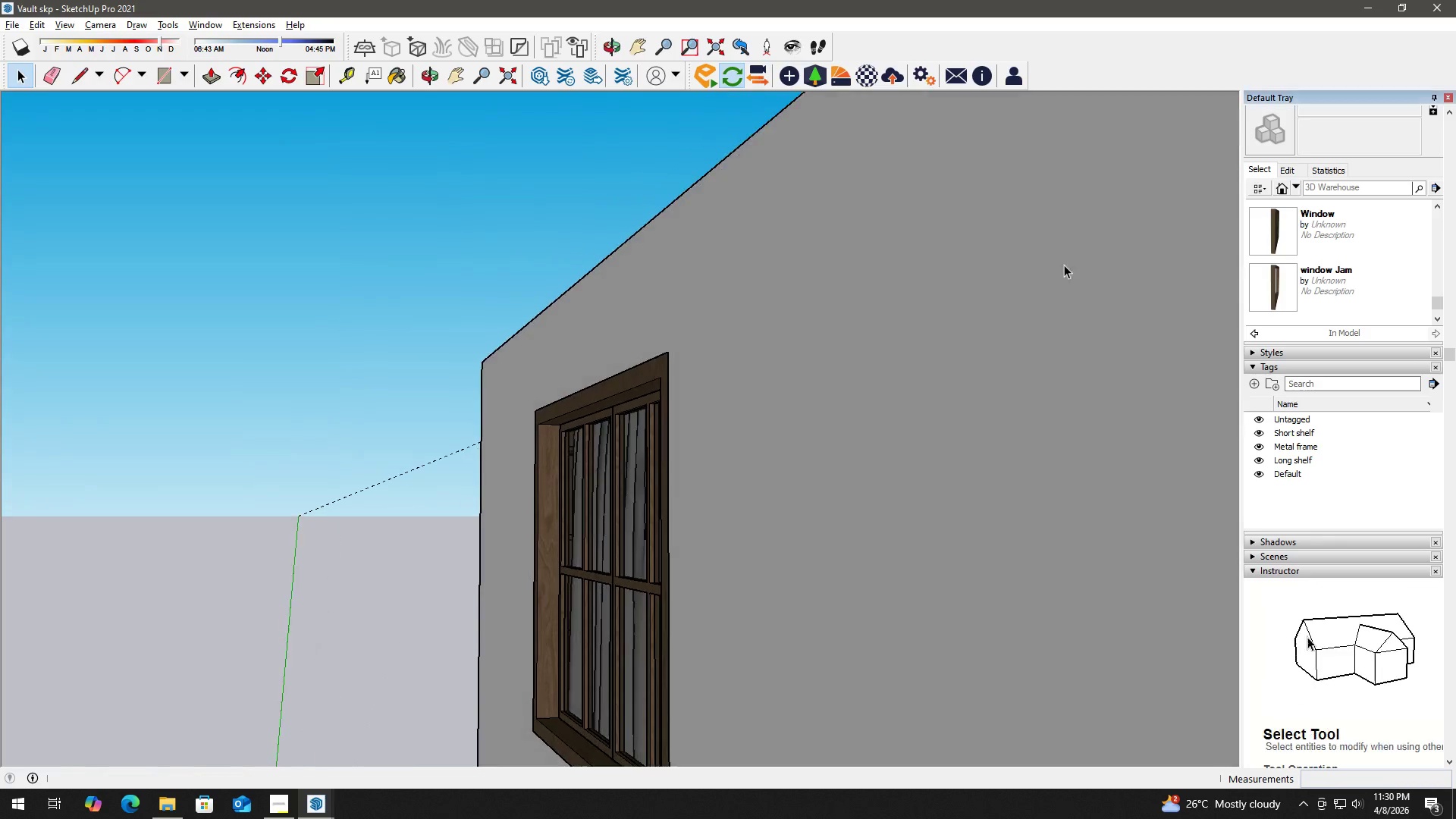 
key(H)
 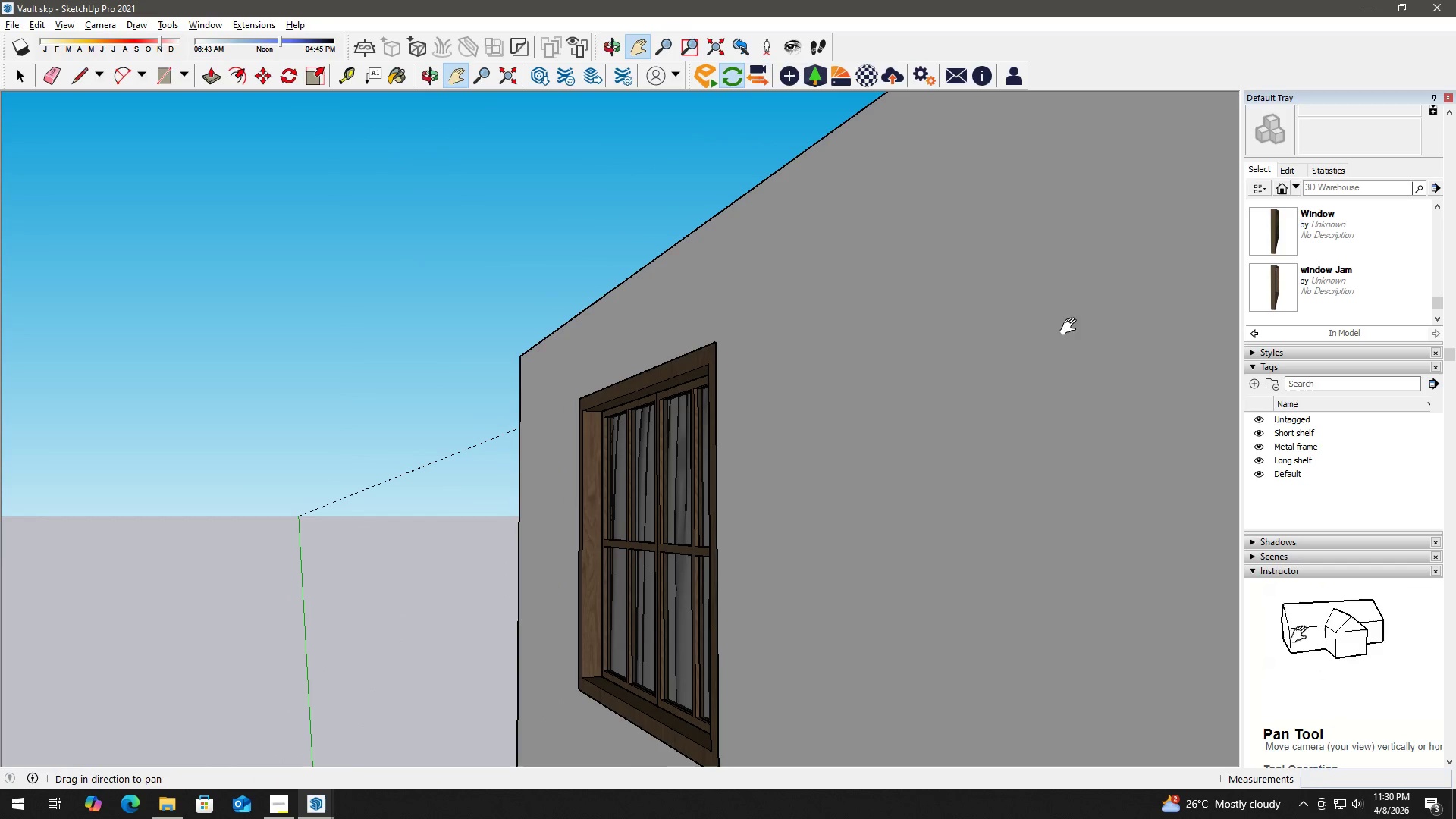 
left_click_drag(start_coordinate=[1071, 328], to_coordinate=[253, 306])
 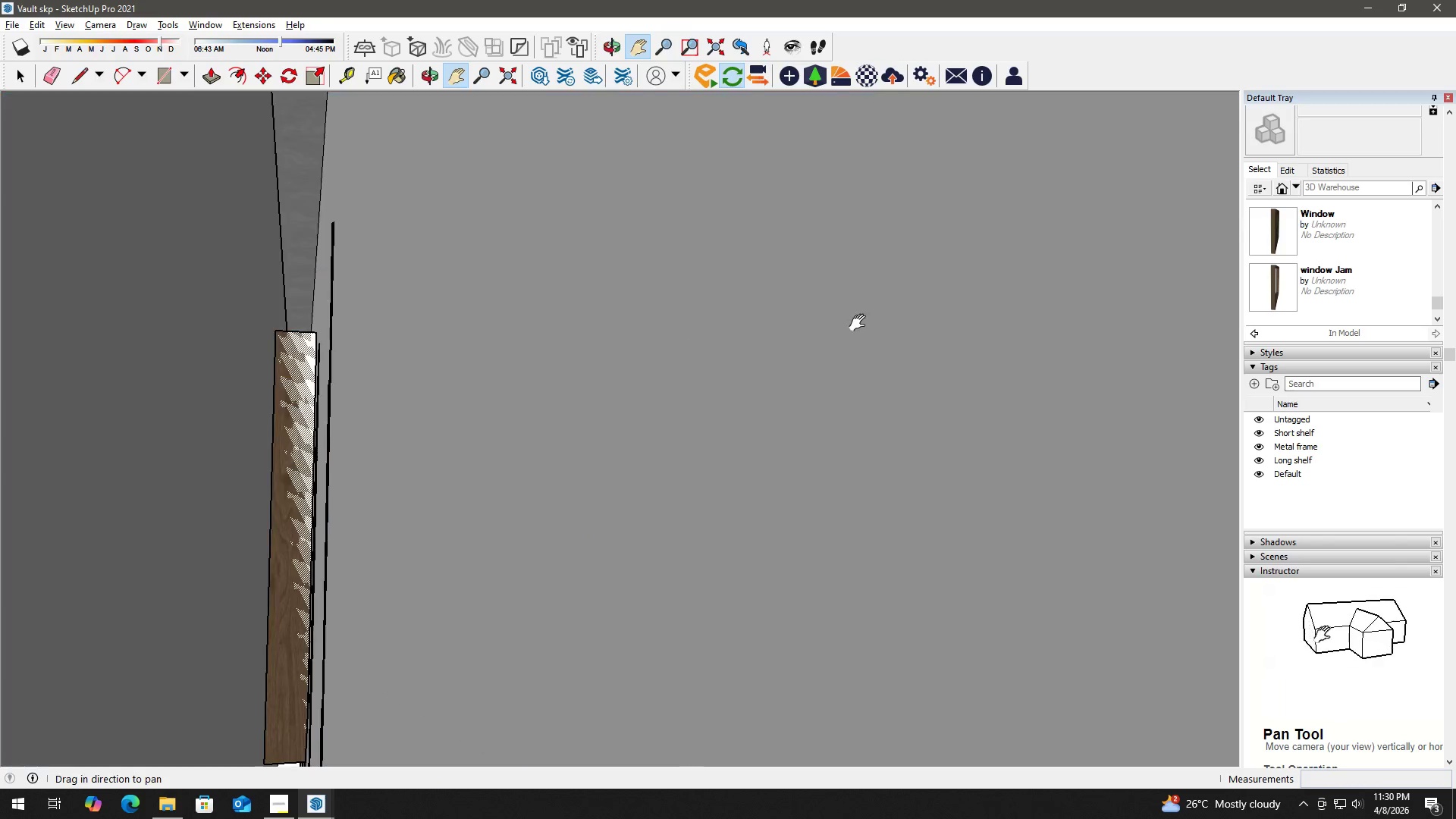 
scroll: coordinate [1023, 278], scroll_direction: down, amount: 3.0
 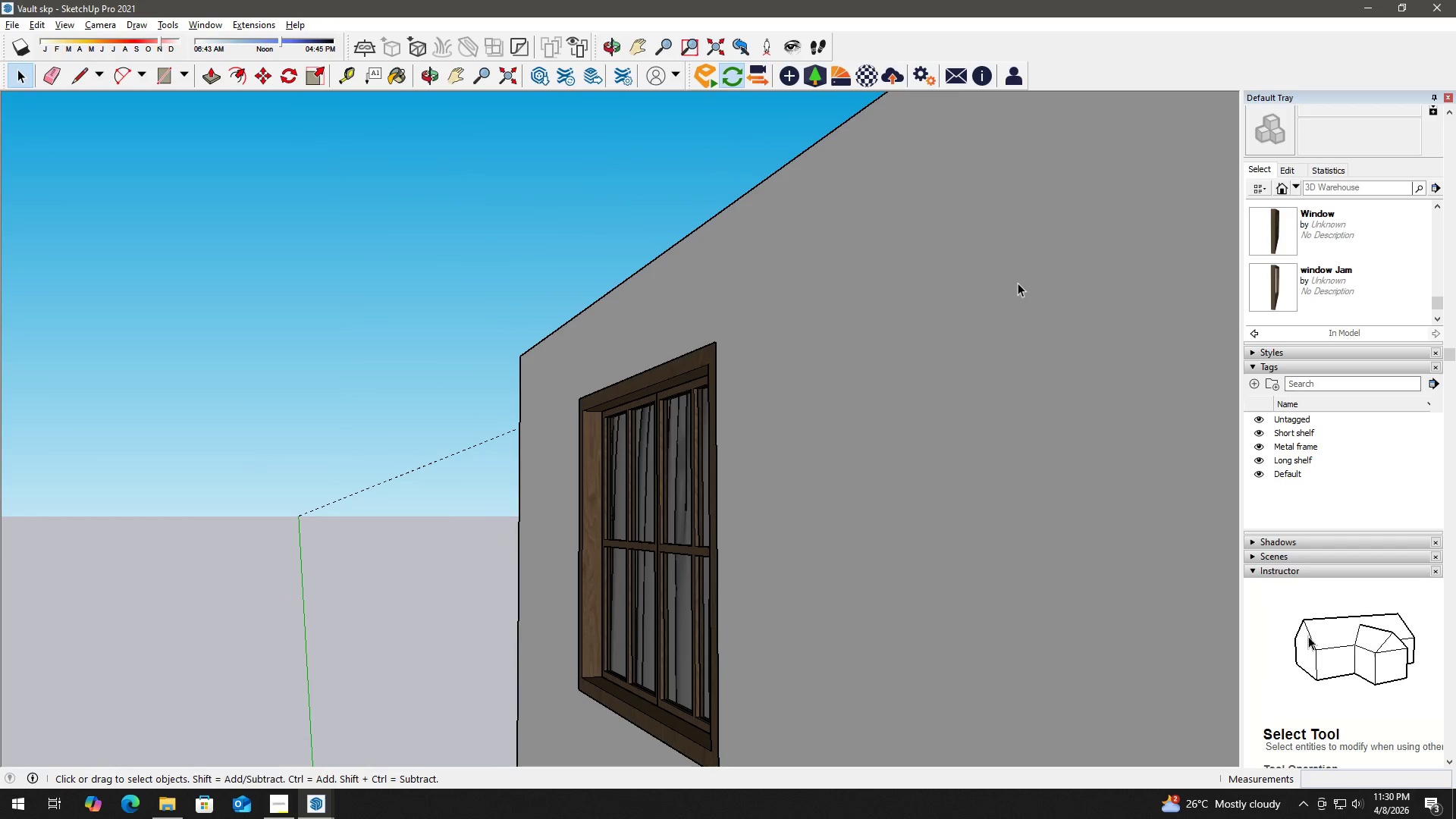 
left_click_drag(start_coordinate=[912, 329], to_coordinate=[221, 306])
 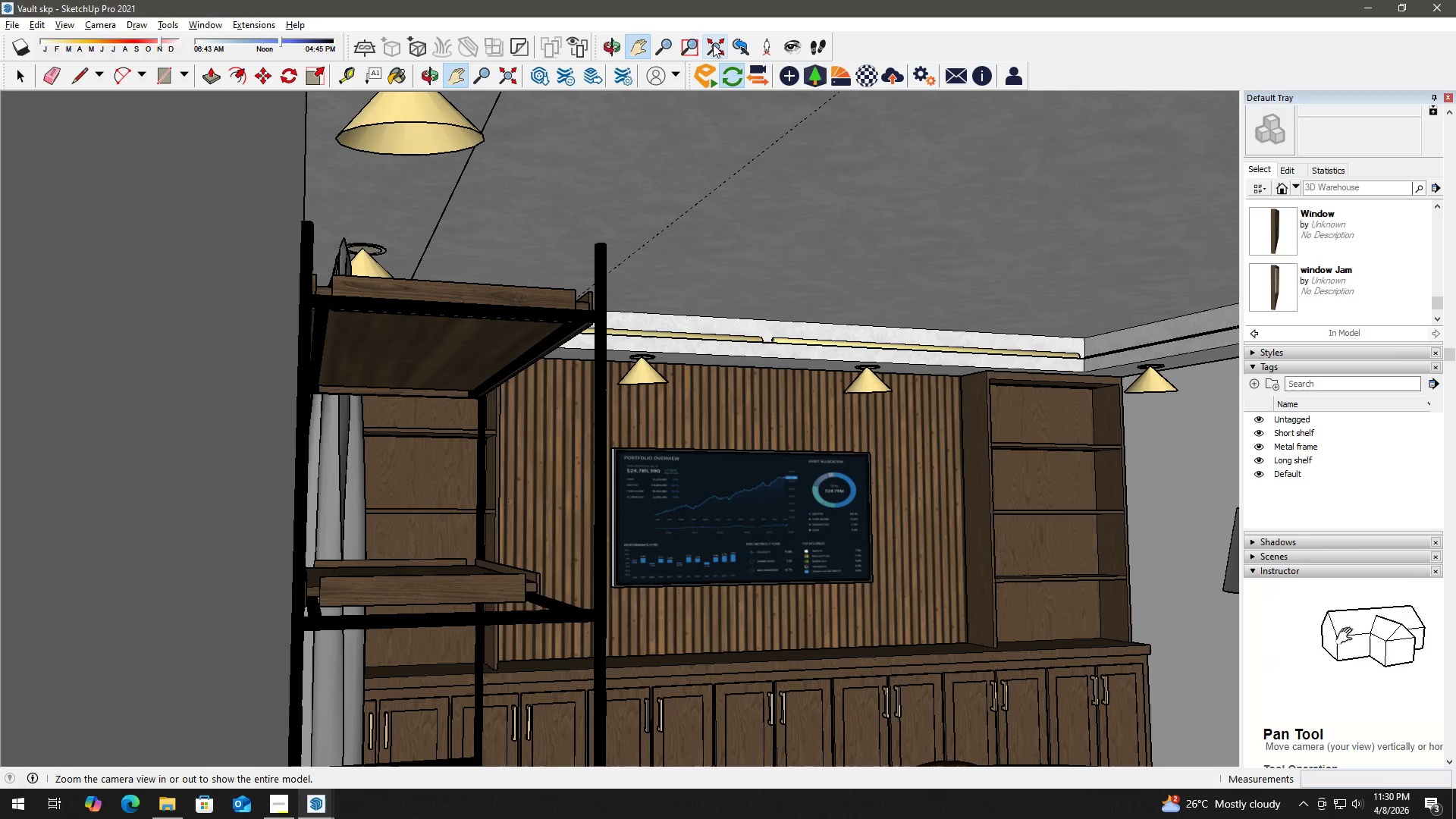 
left_click([721, 46])
 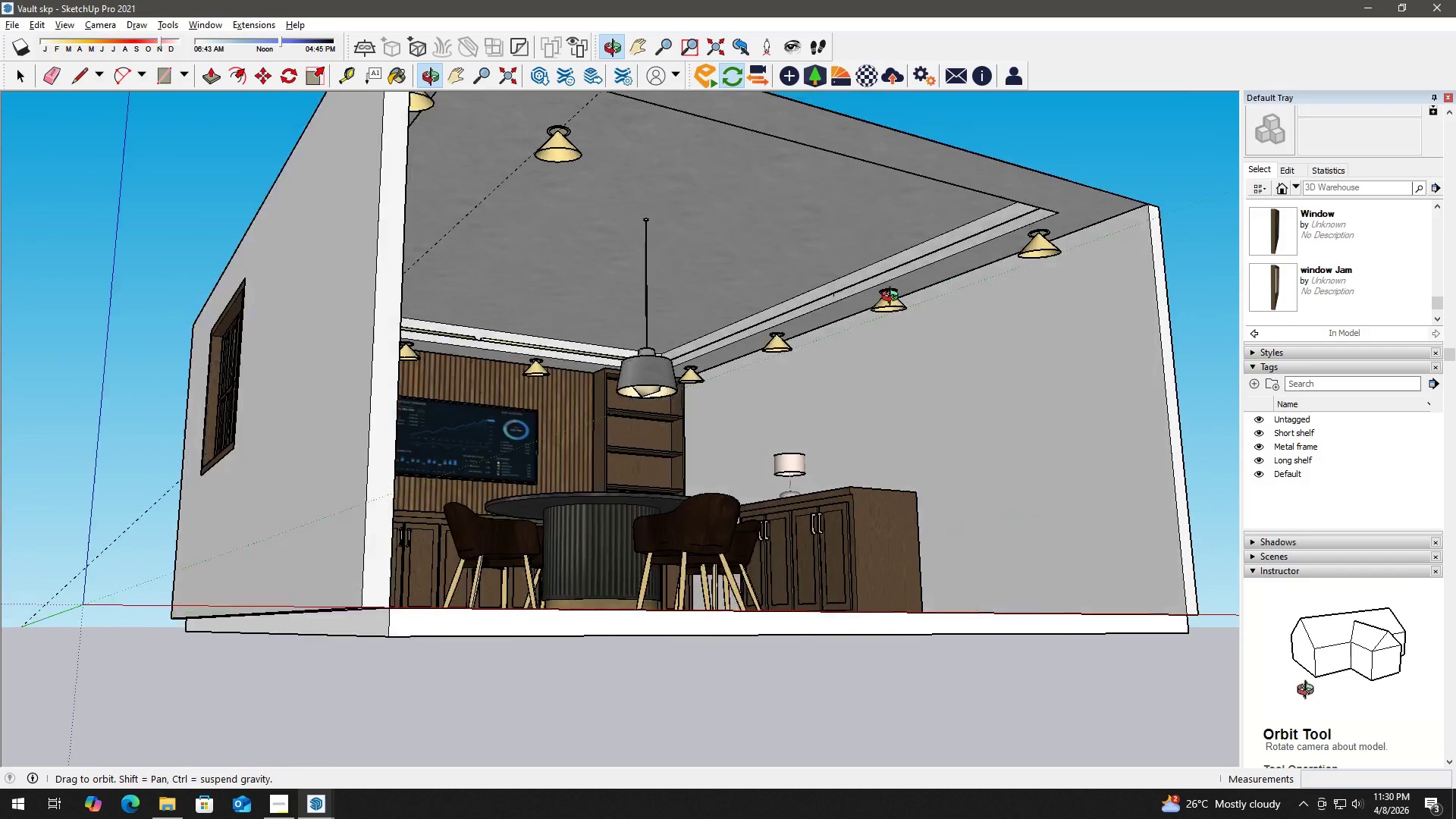 
key(T)
 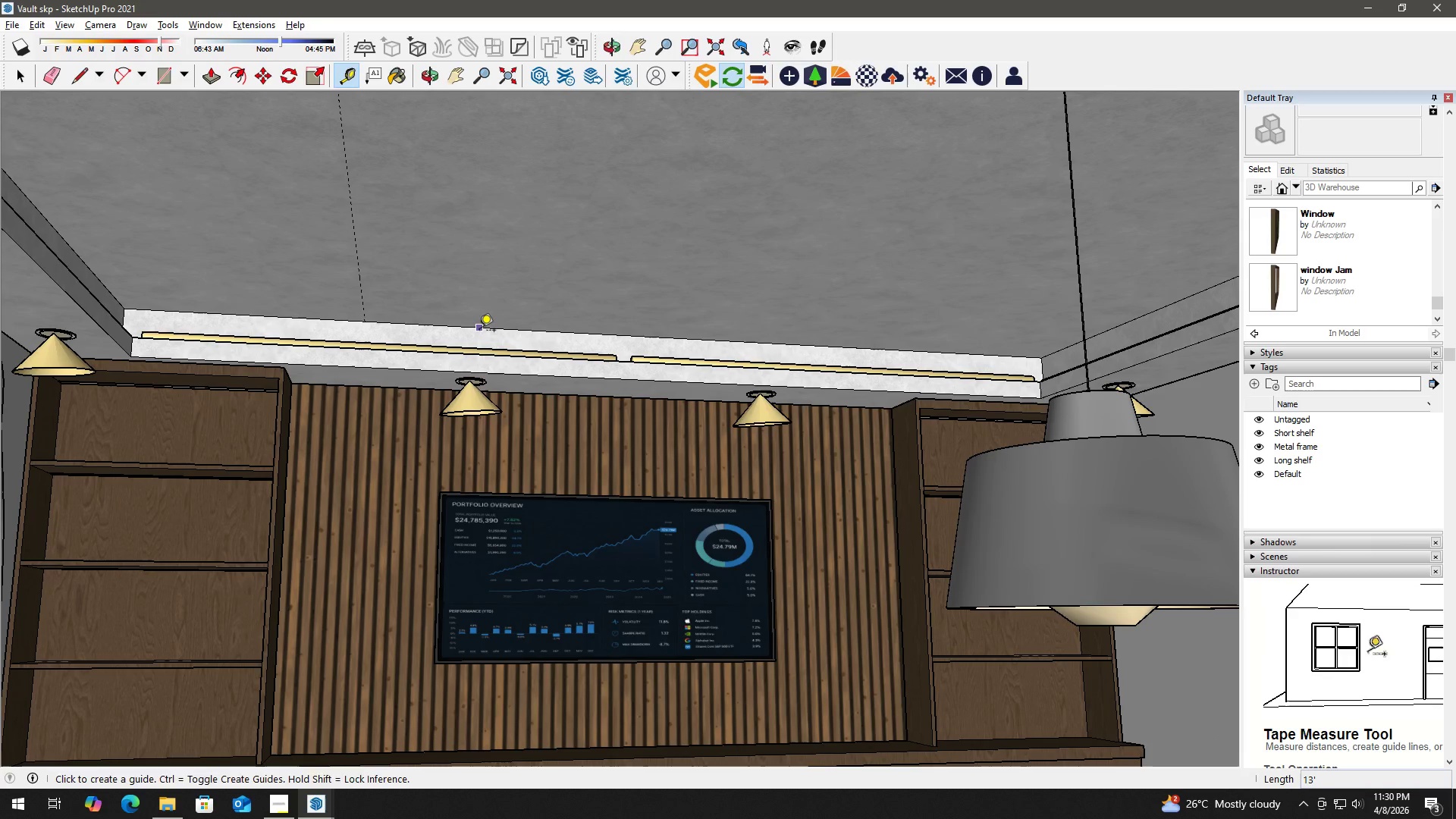 
scroll: coordinate [477, 335], scroll_direction: up, amount: 8.0
 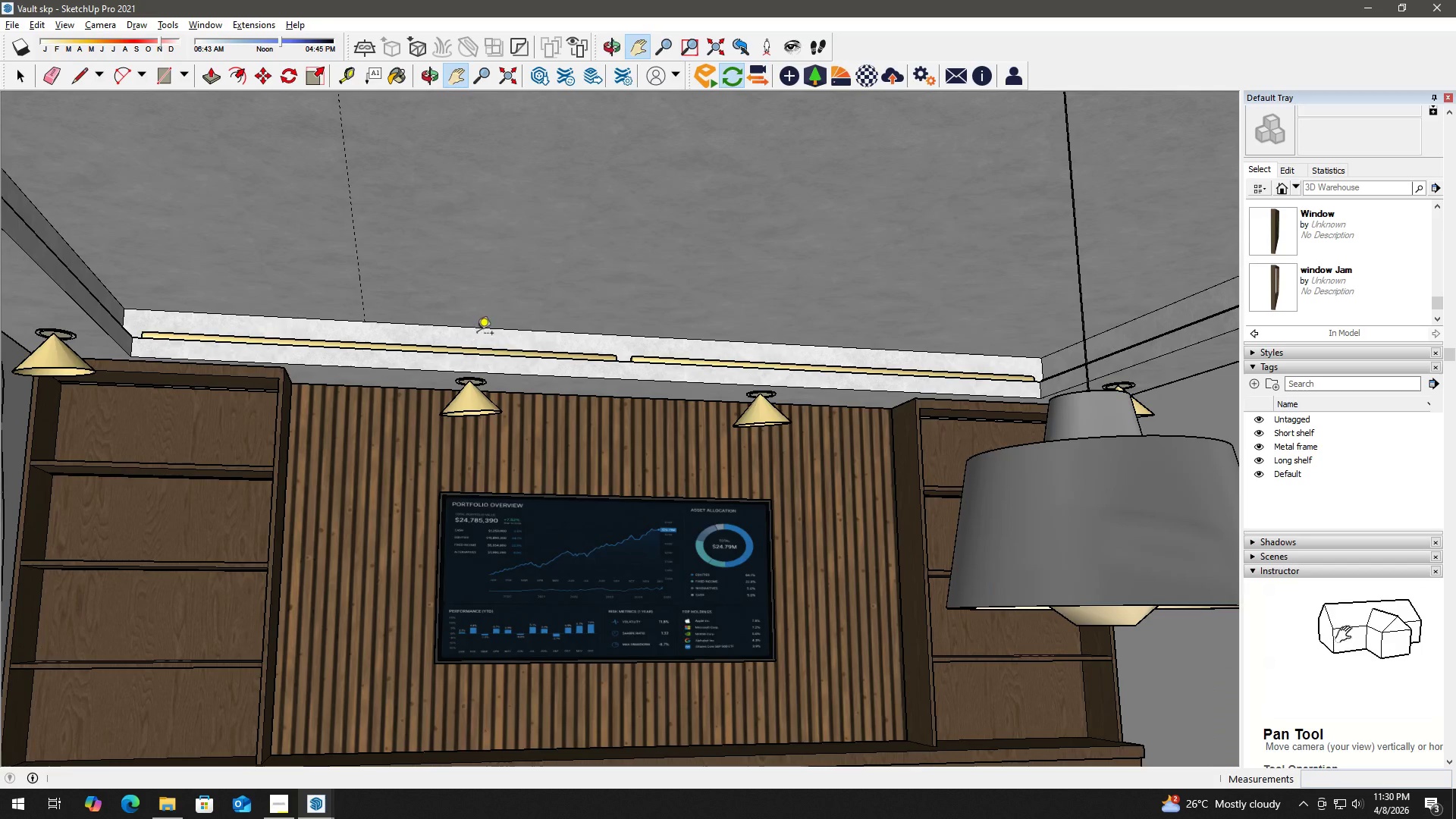 
left_click([479, 331])
 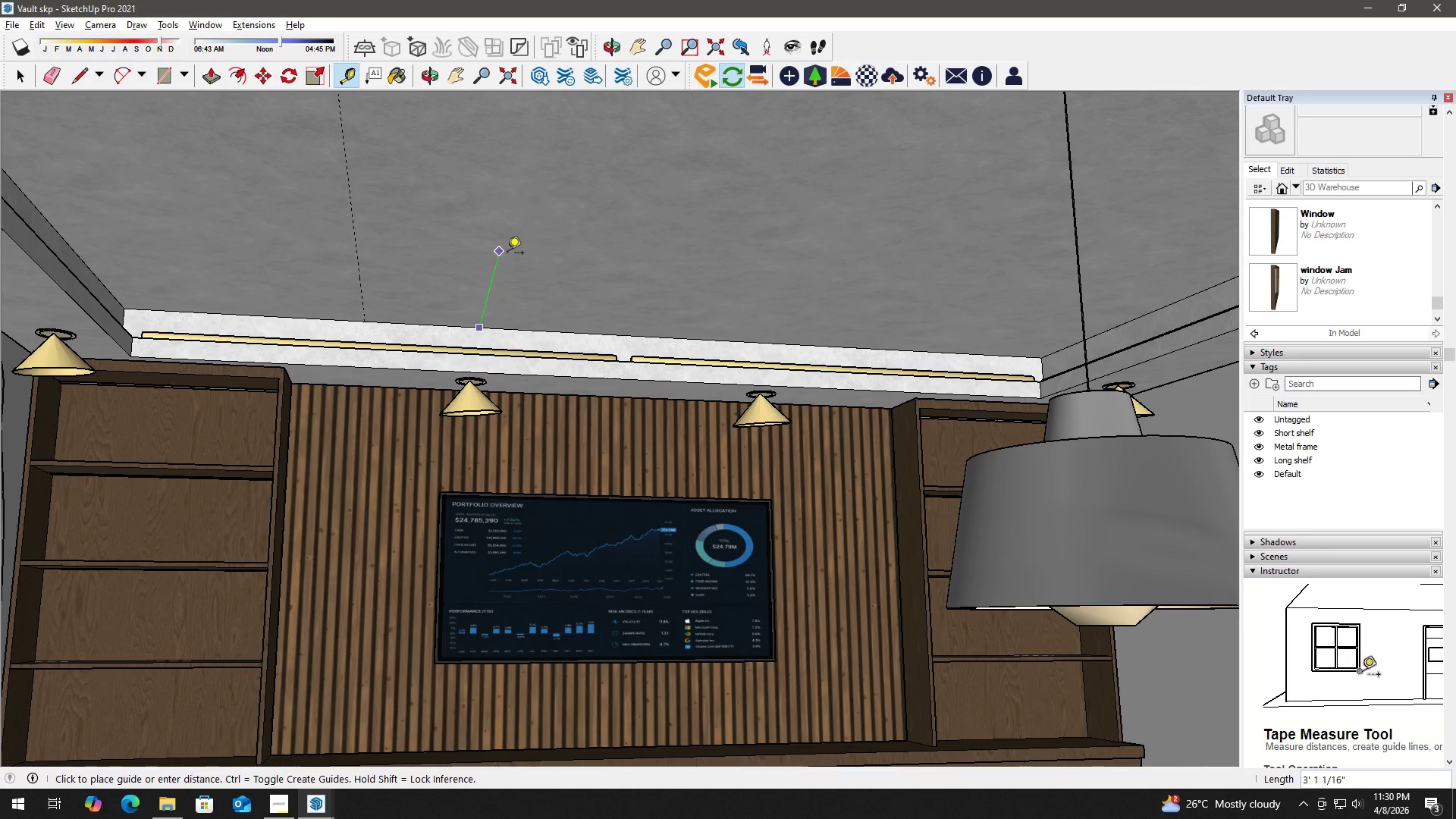 
key(Space)
 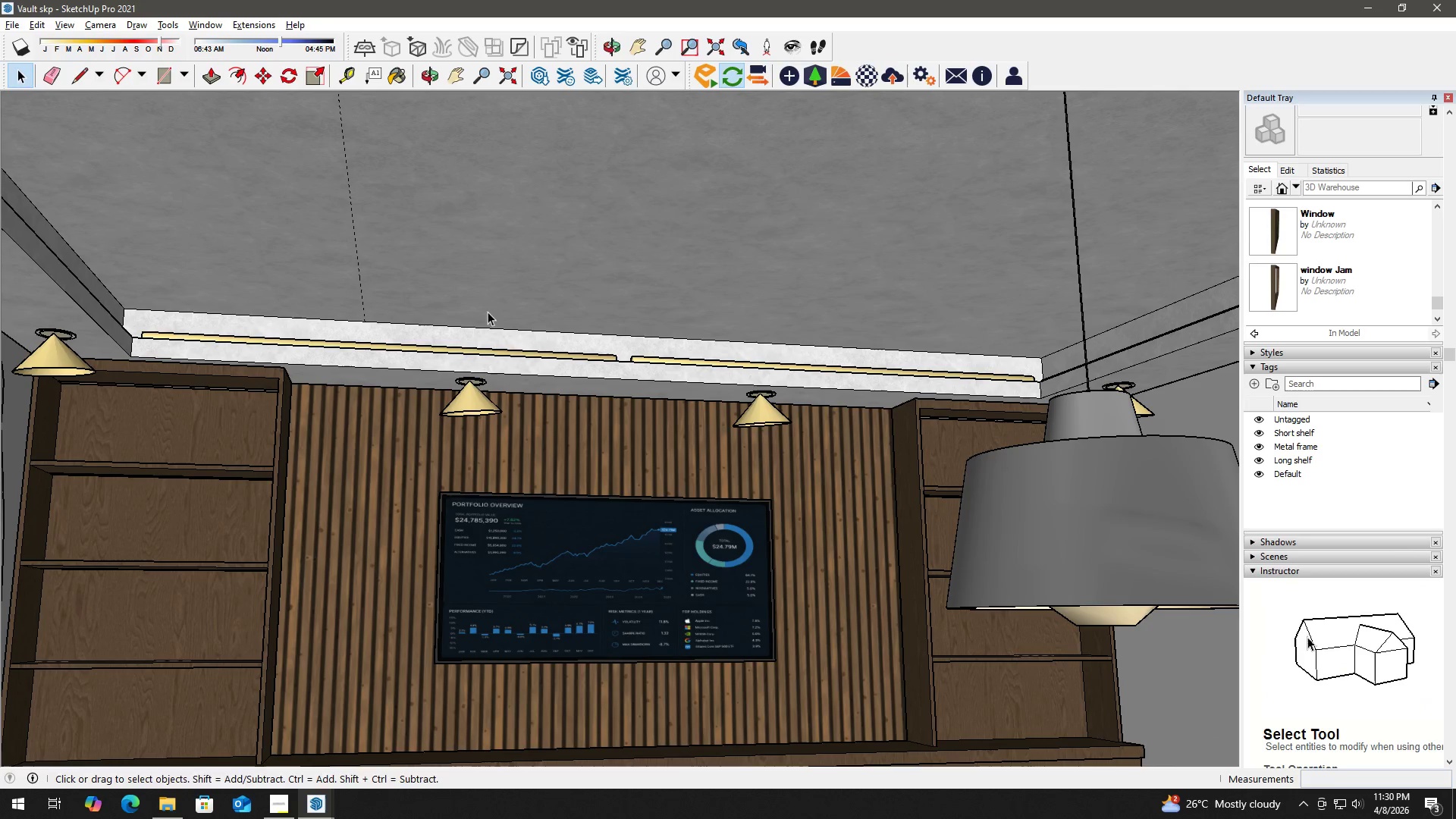 
key(T)
 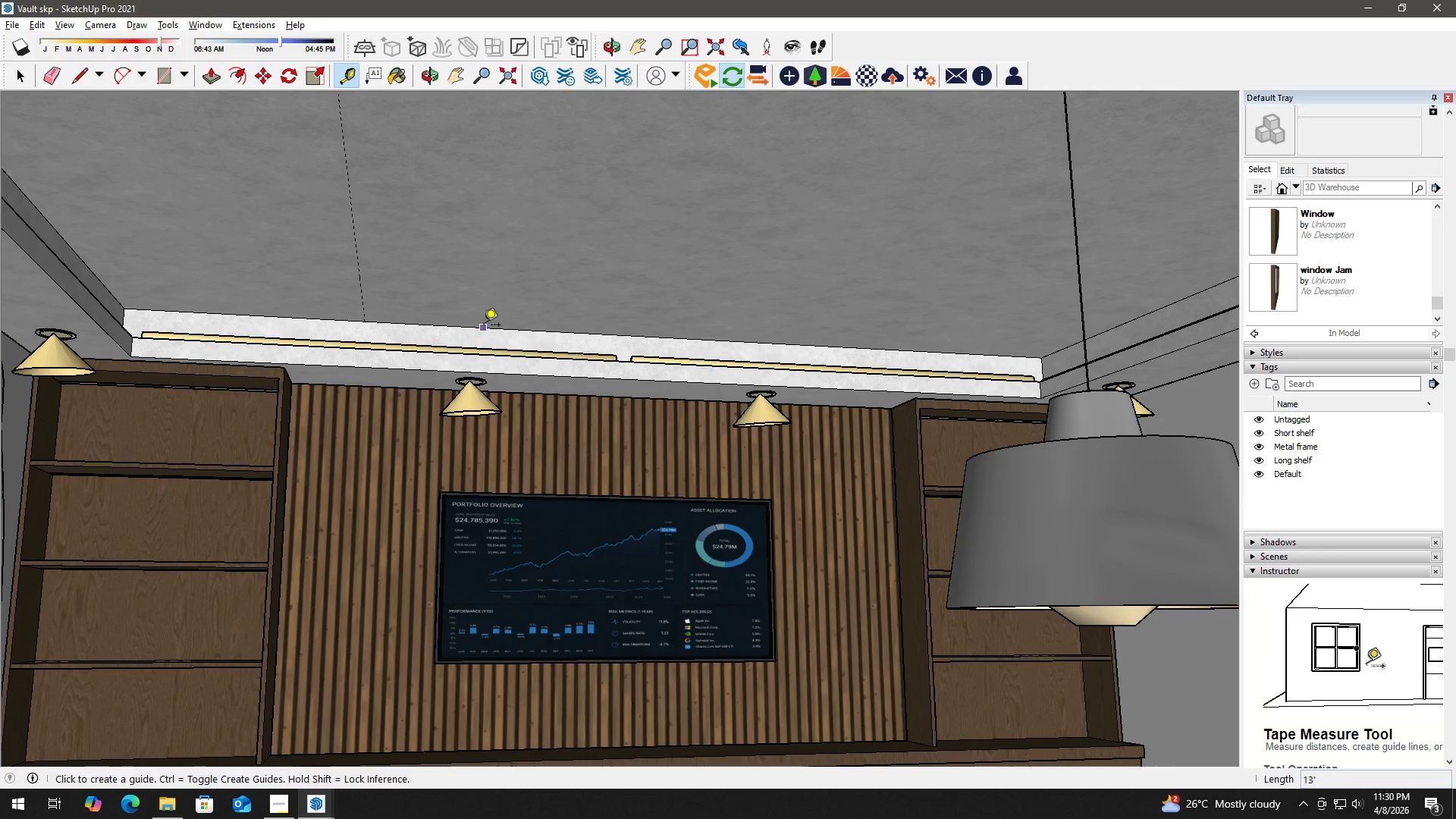 
left_click_drag(start_coordinate=[484, 326], to_coordinate=[487, 315])
 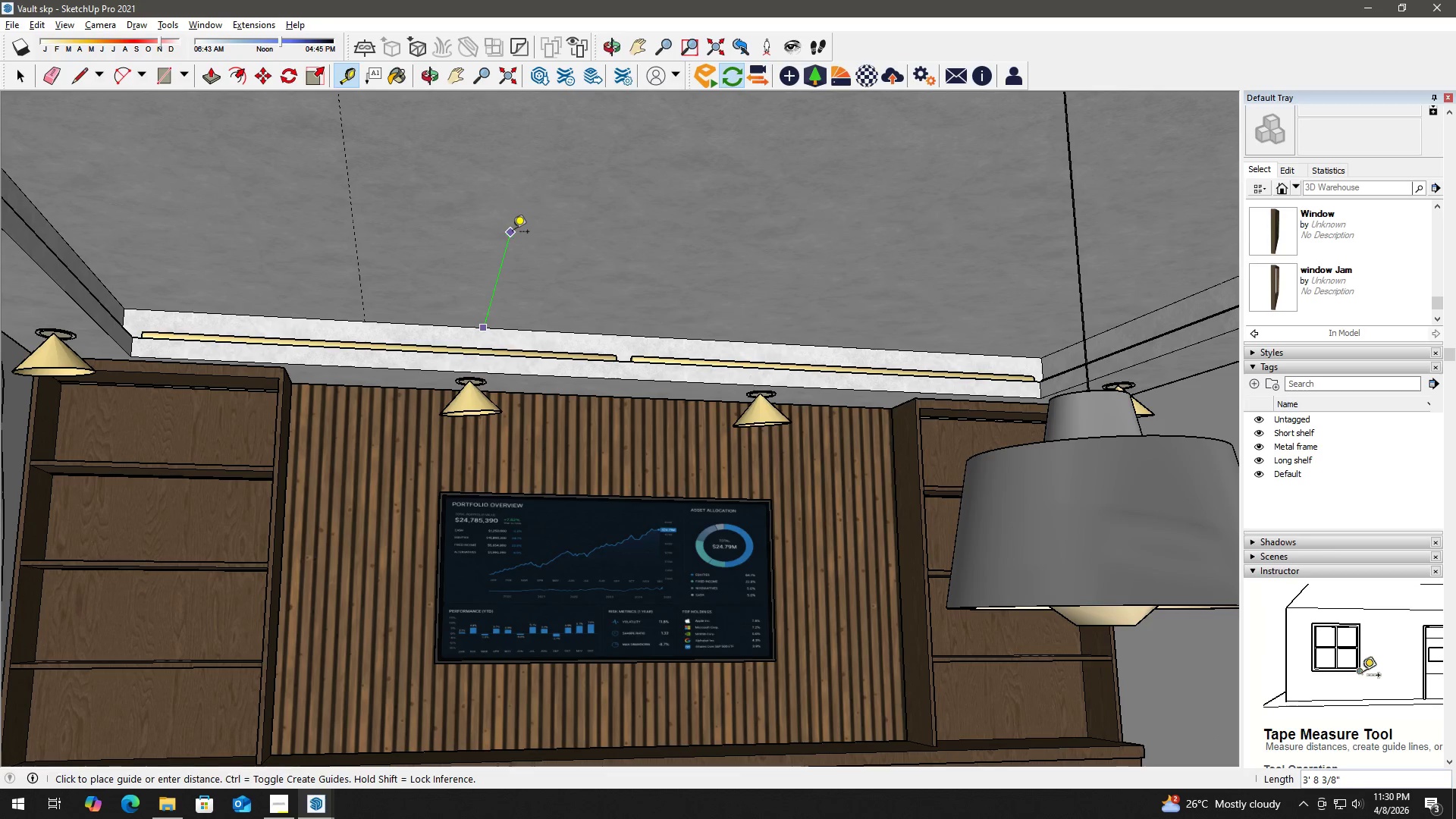 
key(Numpad3)
 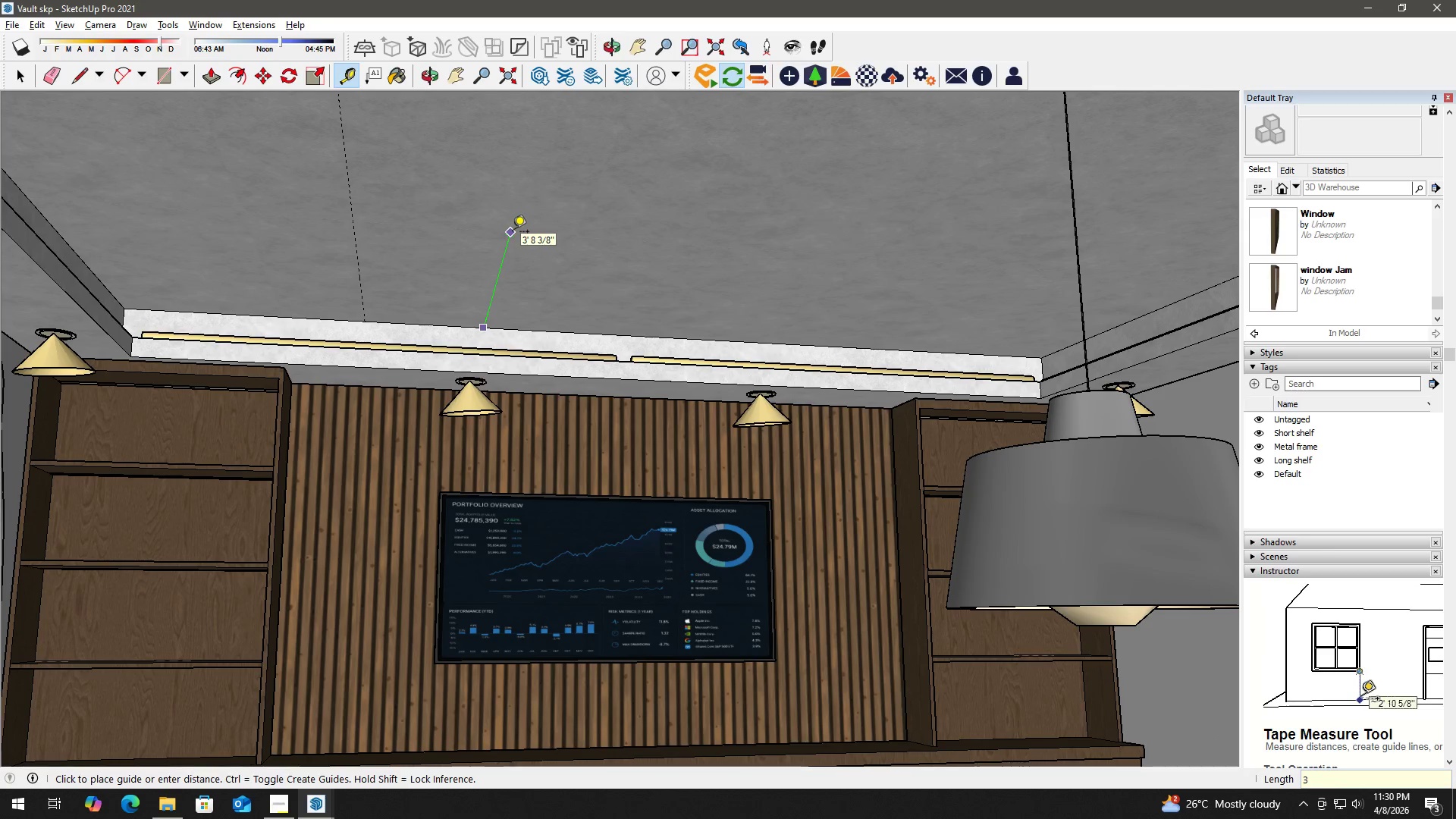 
key(Quote)
 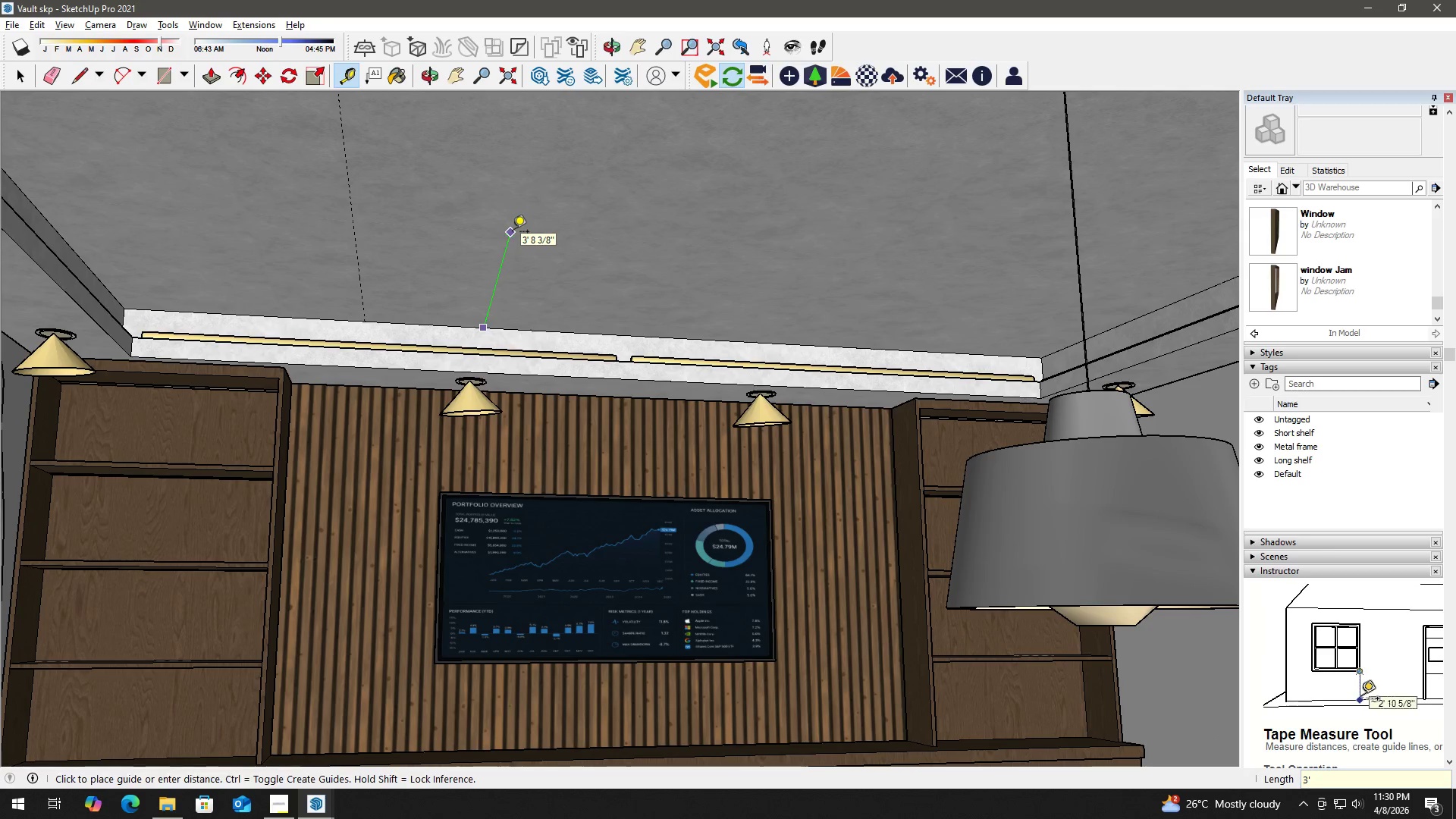 
key(Enter)
 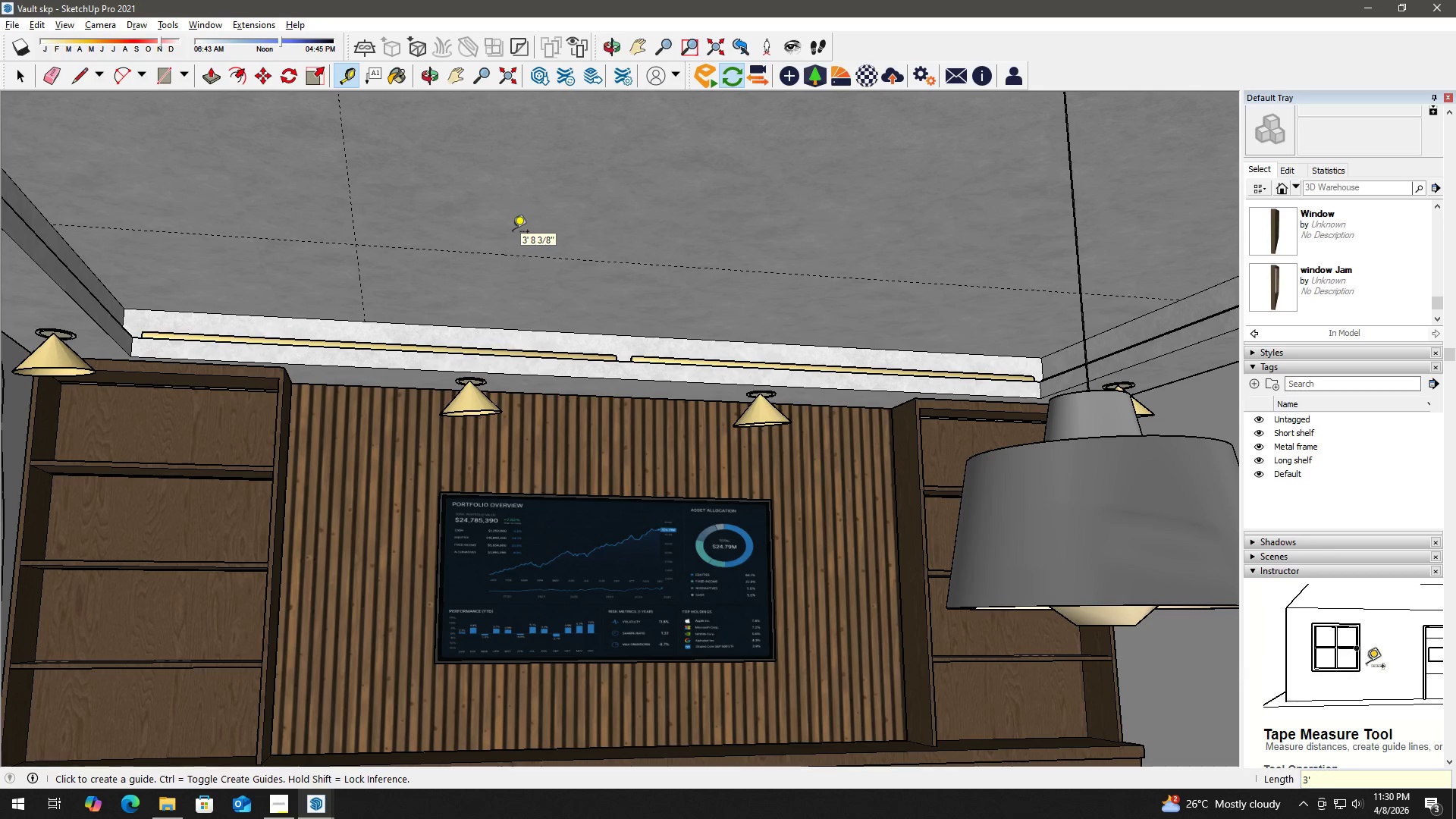 
key(Space)
 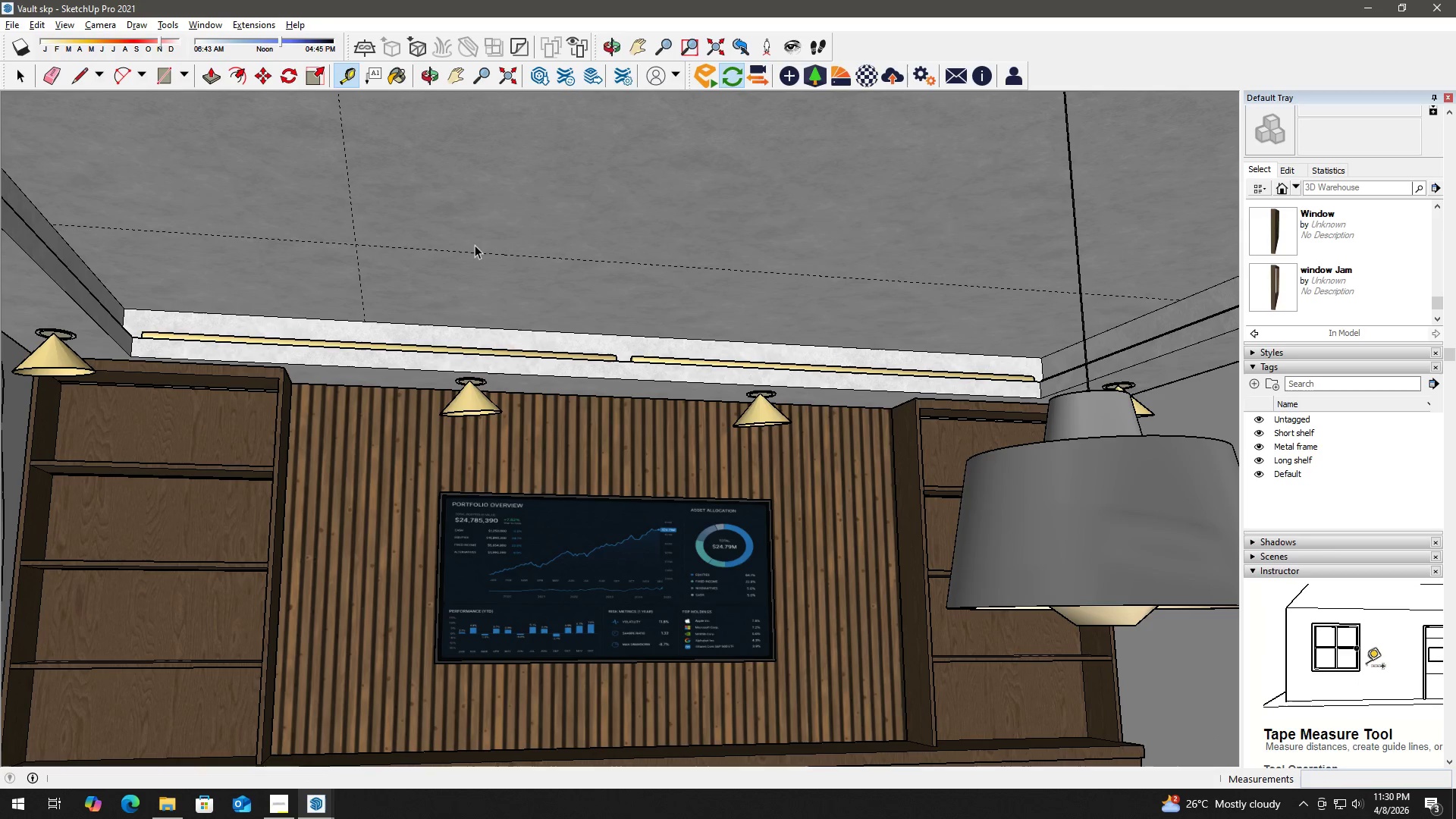 
scroll: coordinate [338, 250], scroll_direction: down, amount: 17.0
 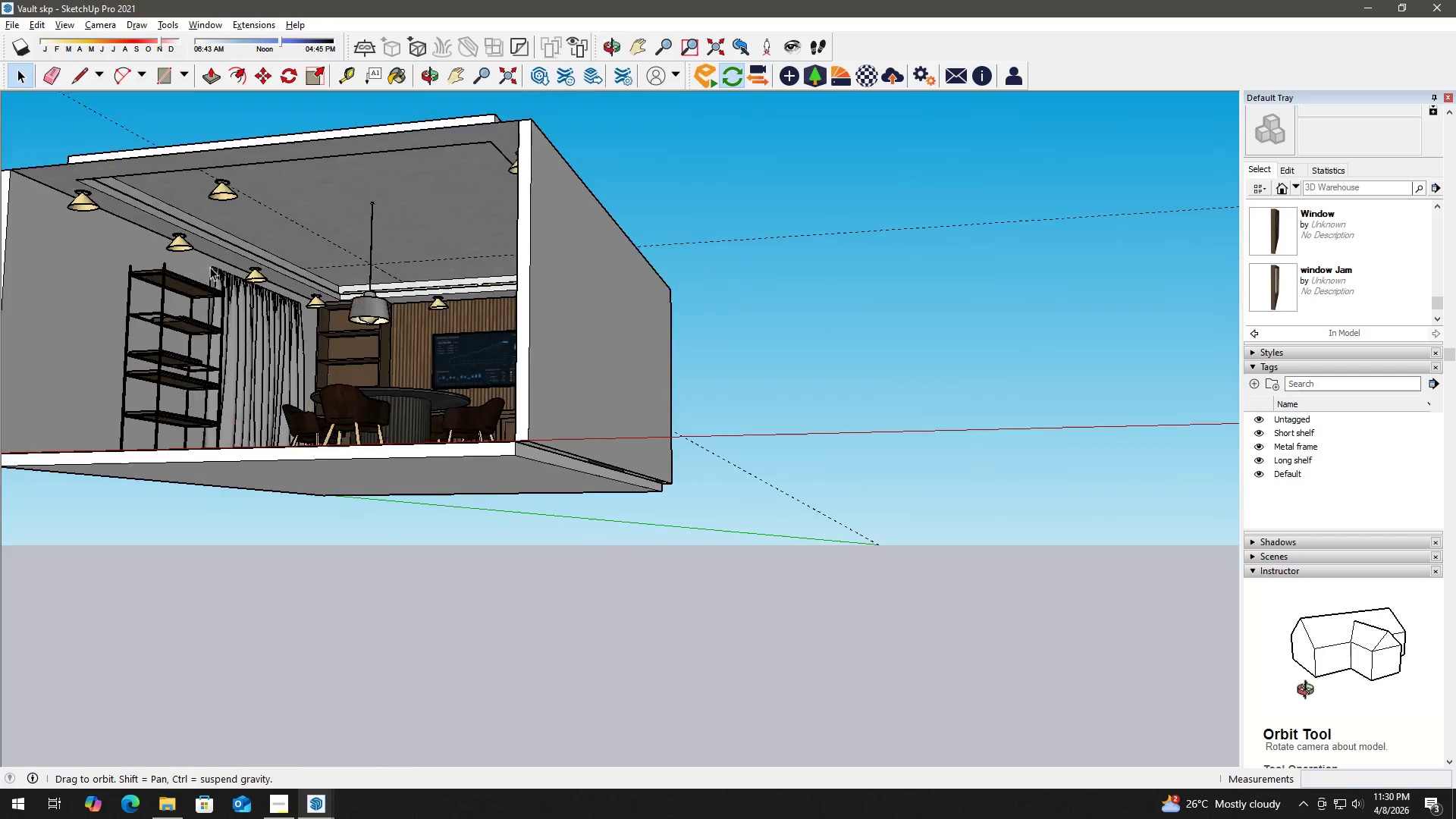 
left_click_drag(start_coordinate=[158, 158], to_coordinate=[419, 291])
 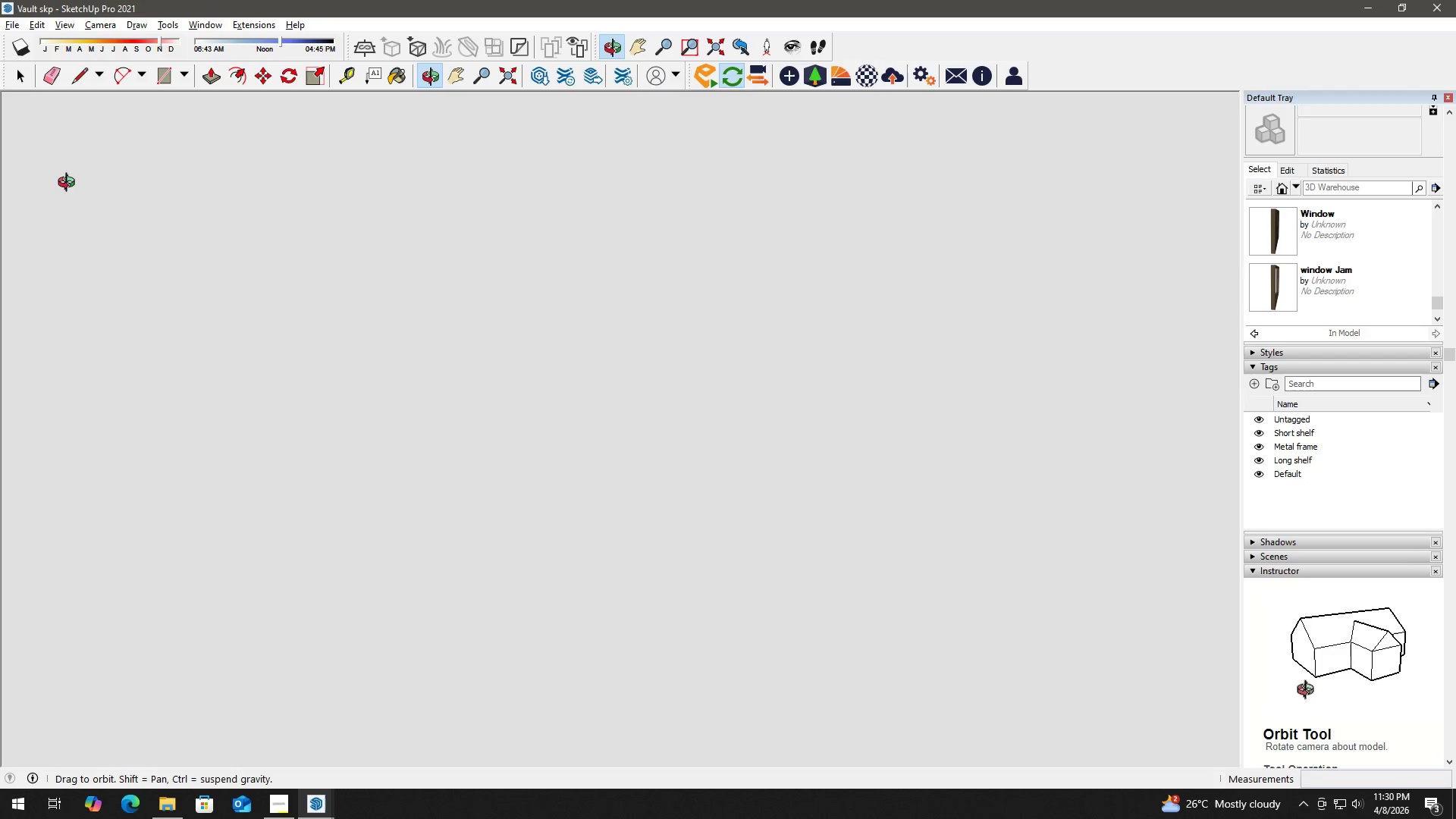 
scroll: coordinate [196, 176], scroll_direction: up, amount: 15.0
 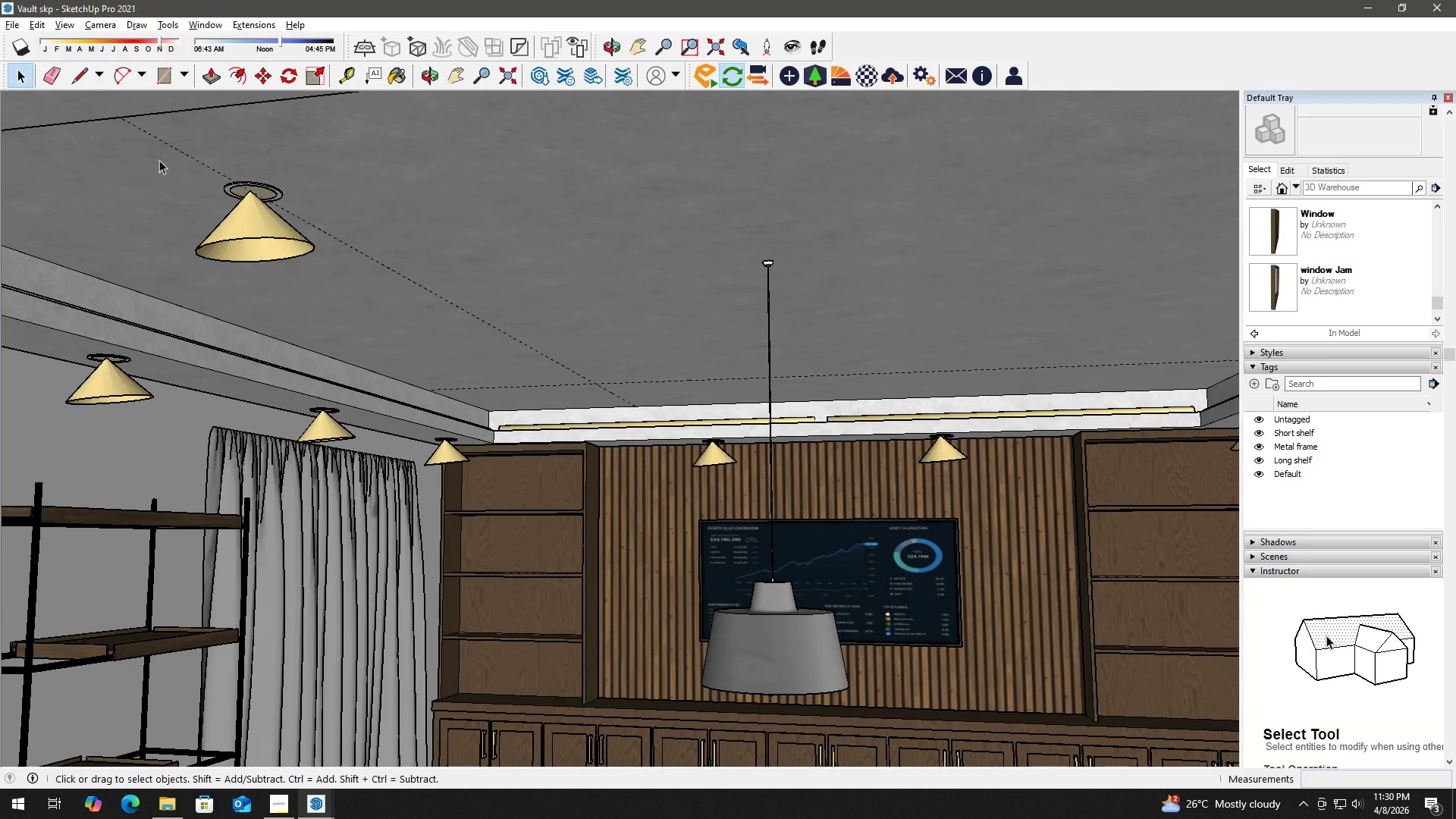 
type(hh)
 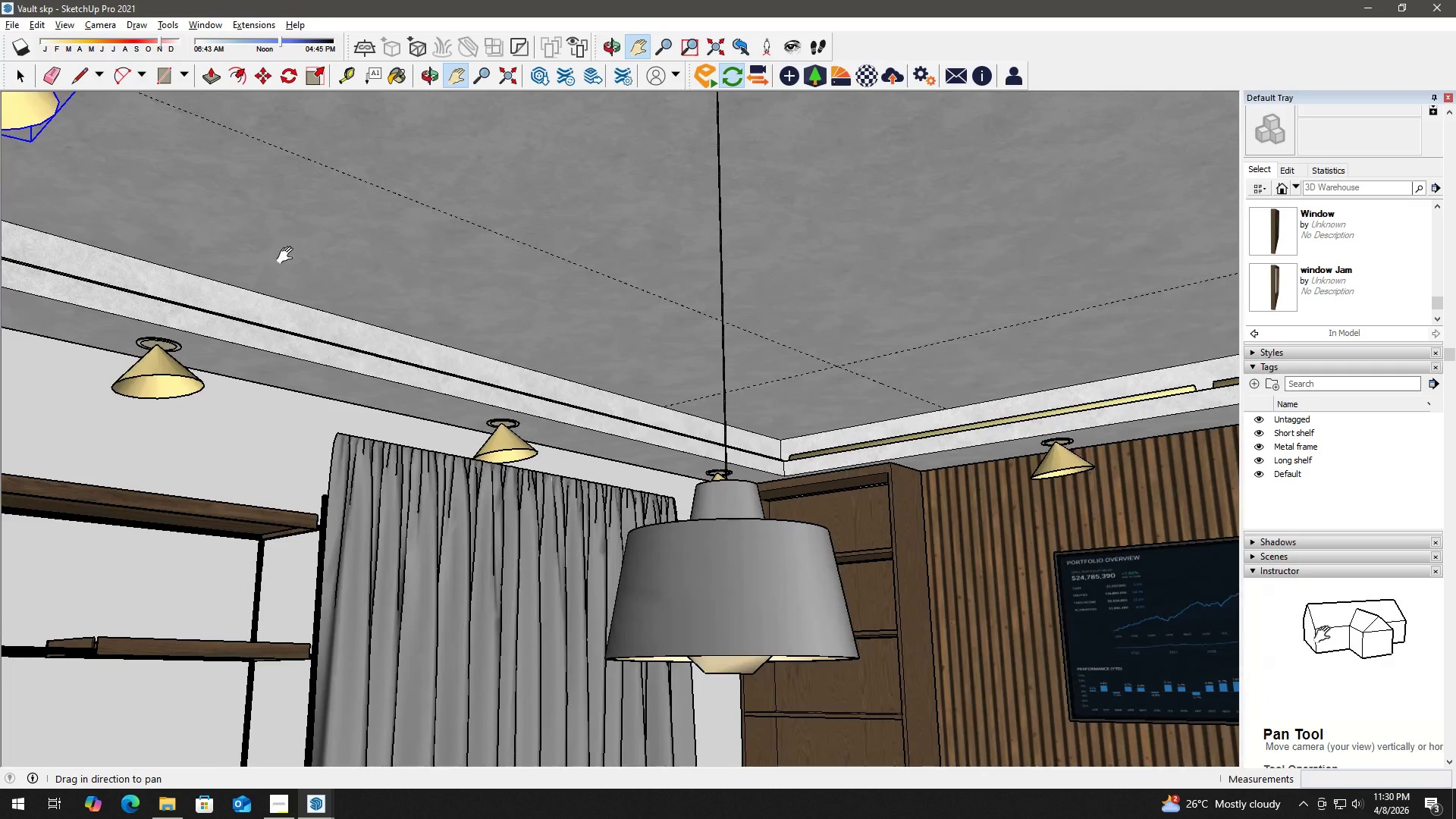 
left_click_drag(start_coordinate=[195, 291], to_coordinate=[274, 215])
 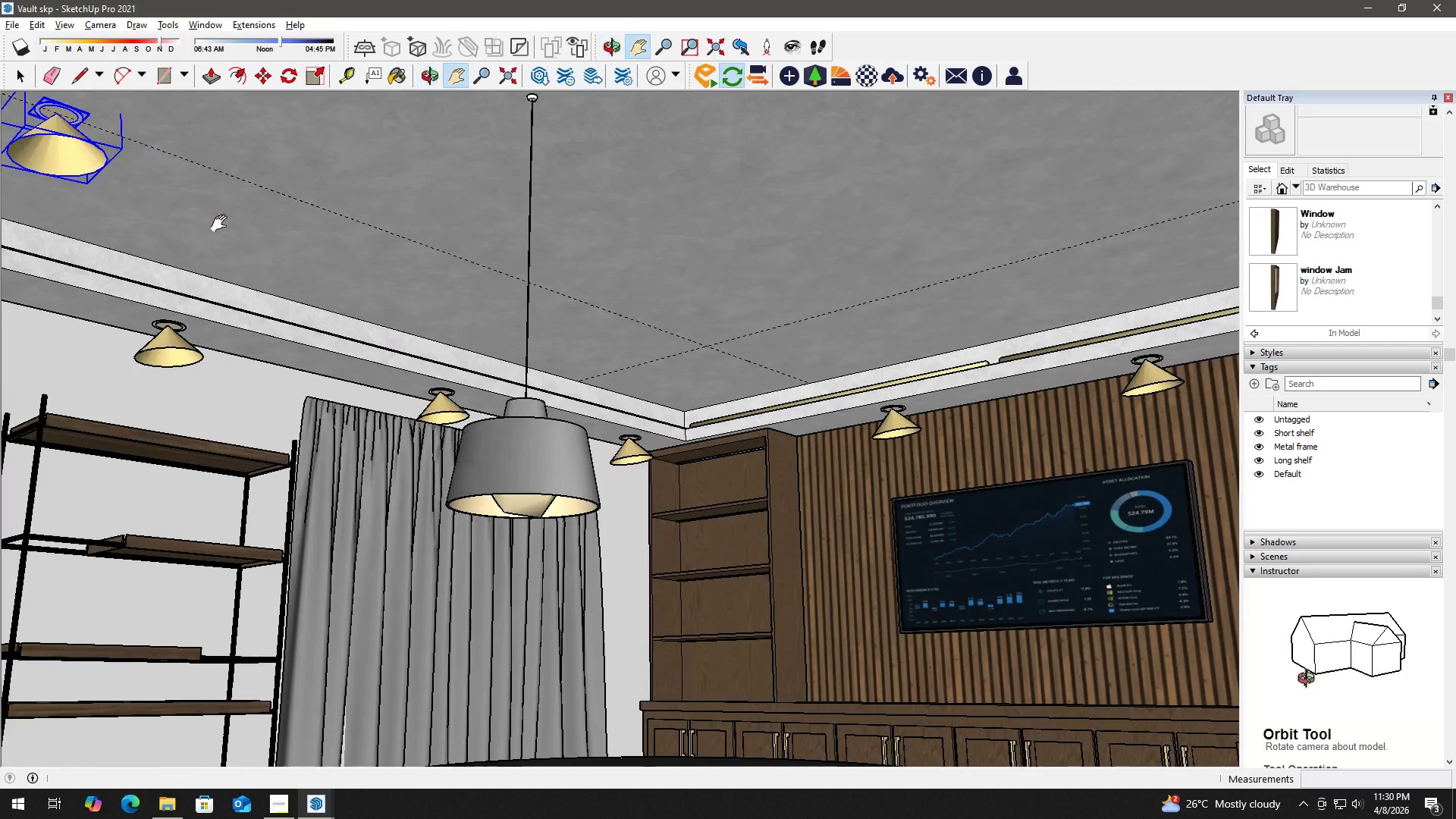 
scroll: coordinate [202, 268], scroll_direction: up, amount: 3.0
 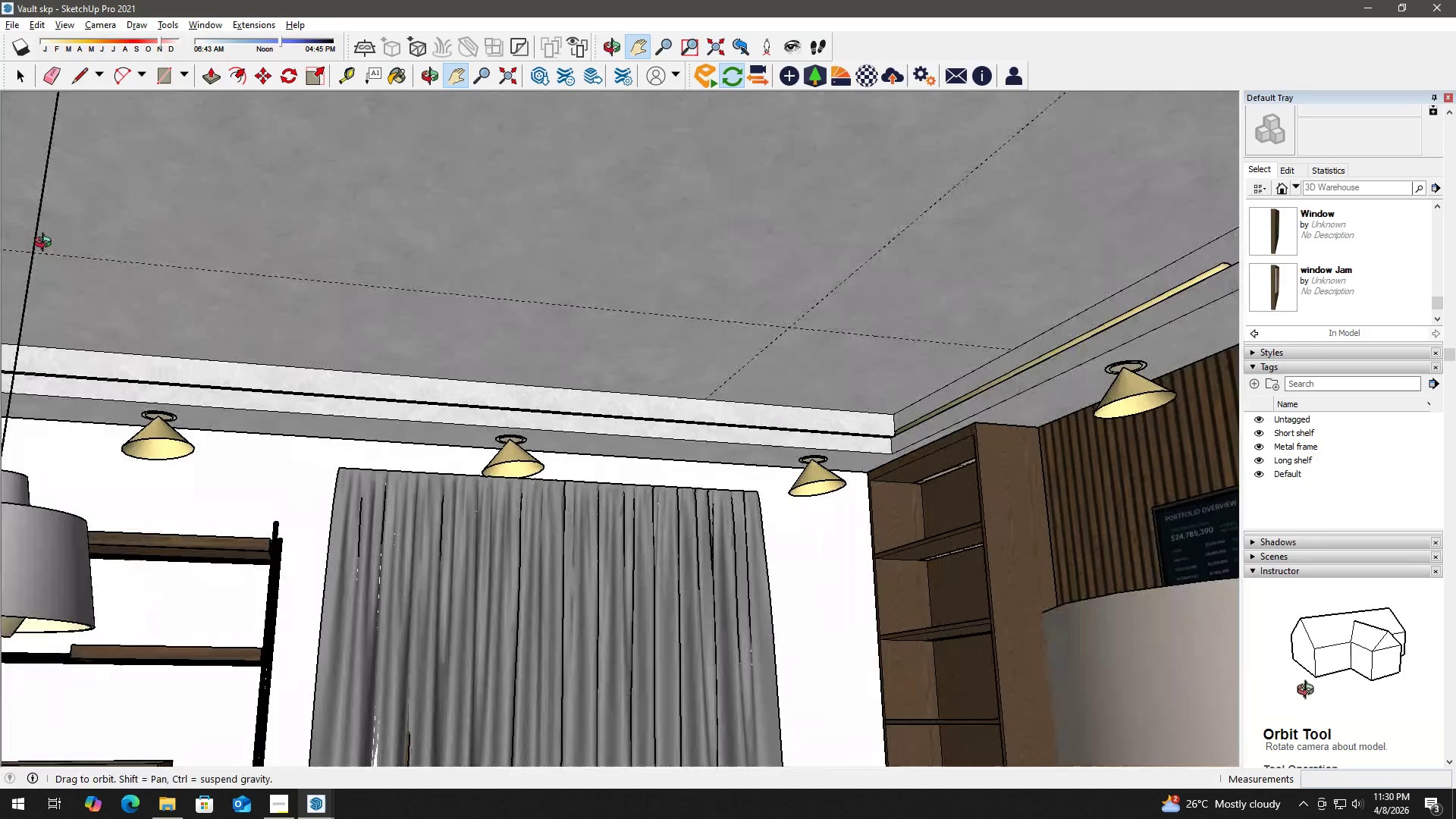 
type(hh)
 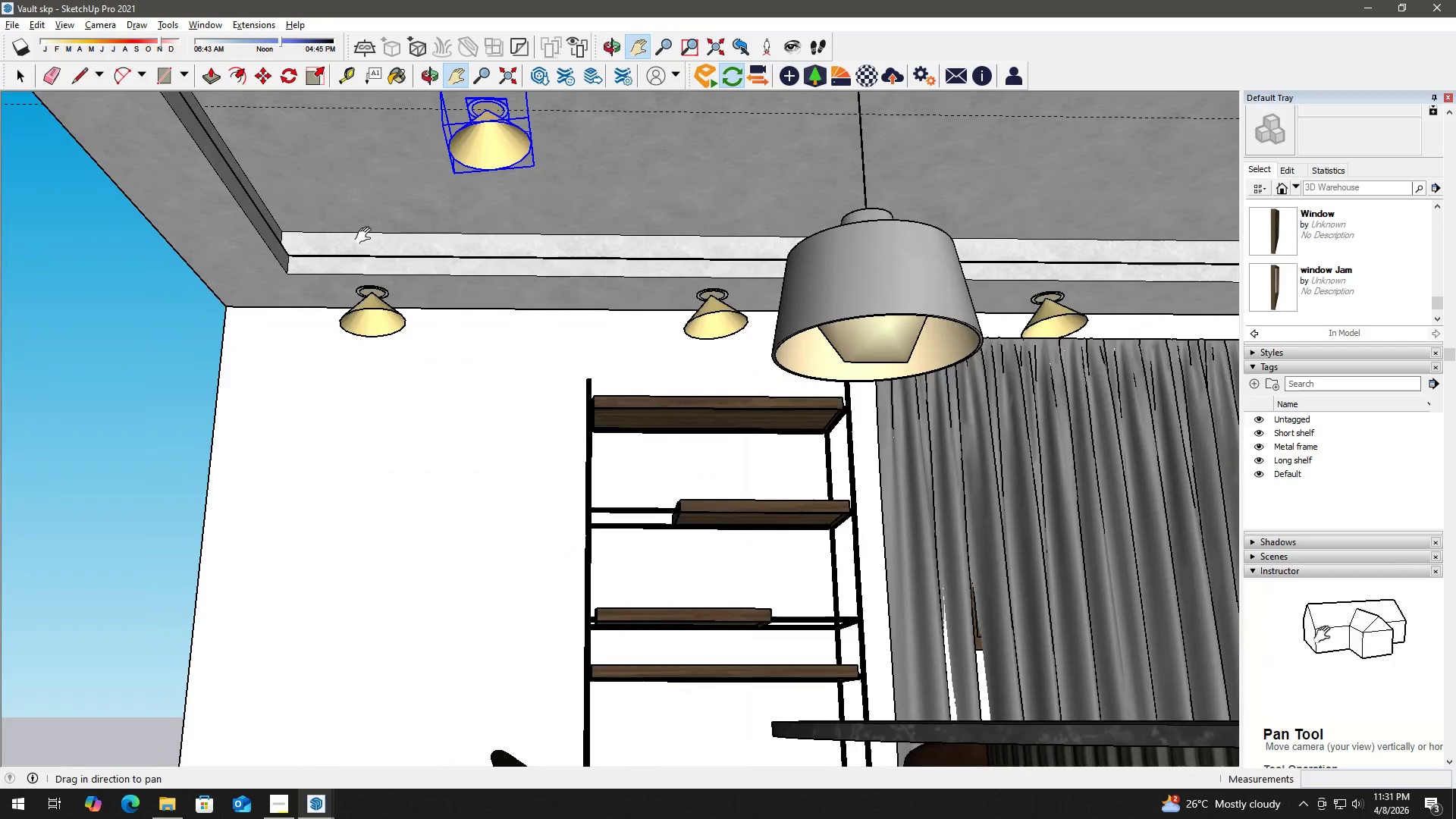 
left_click_drag(start_coordinate=[197, 315], to_coordinate=[472, 230])
 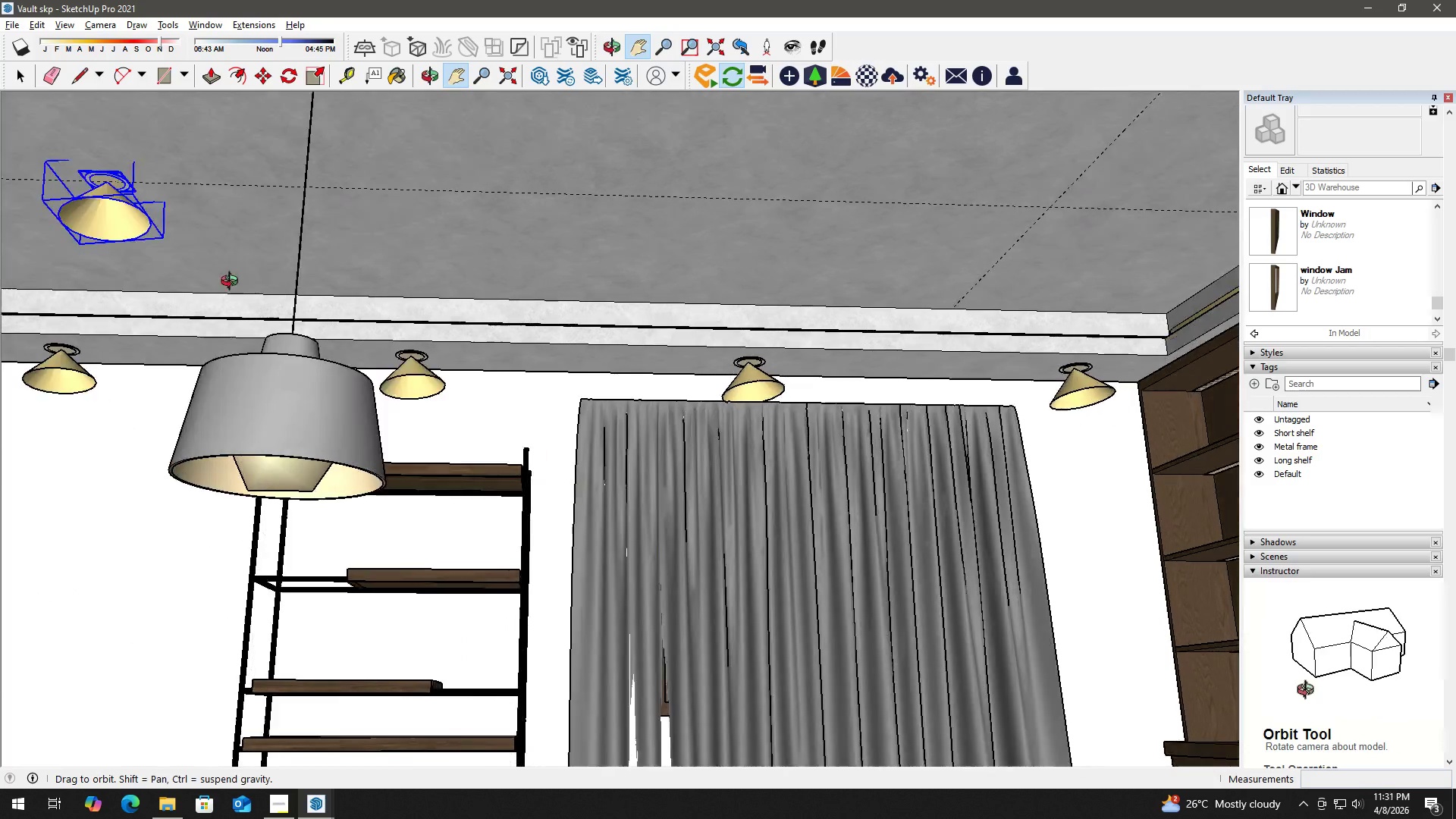 
left_click_drag(start_coordinate=[159, 288], to_coordinate=[471, 222])
 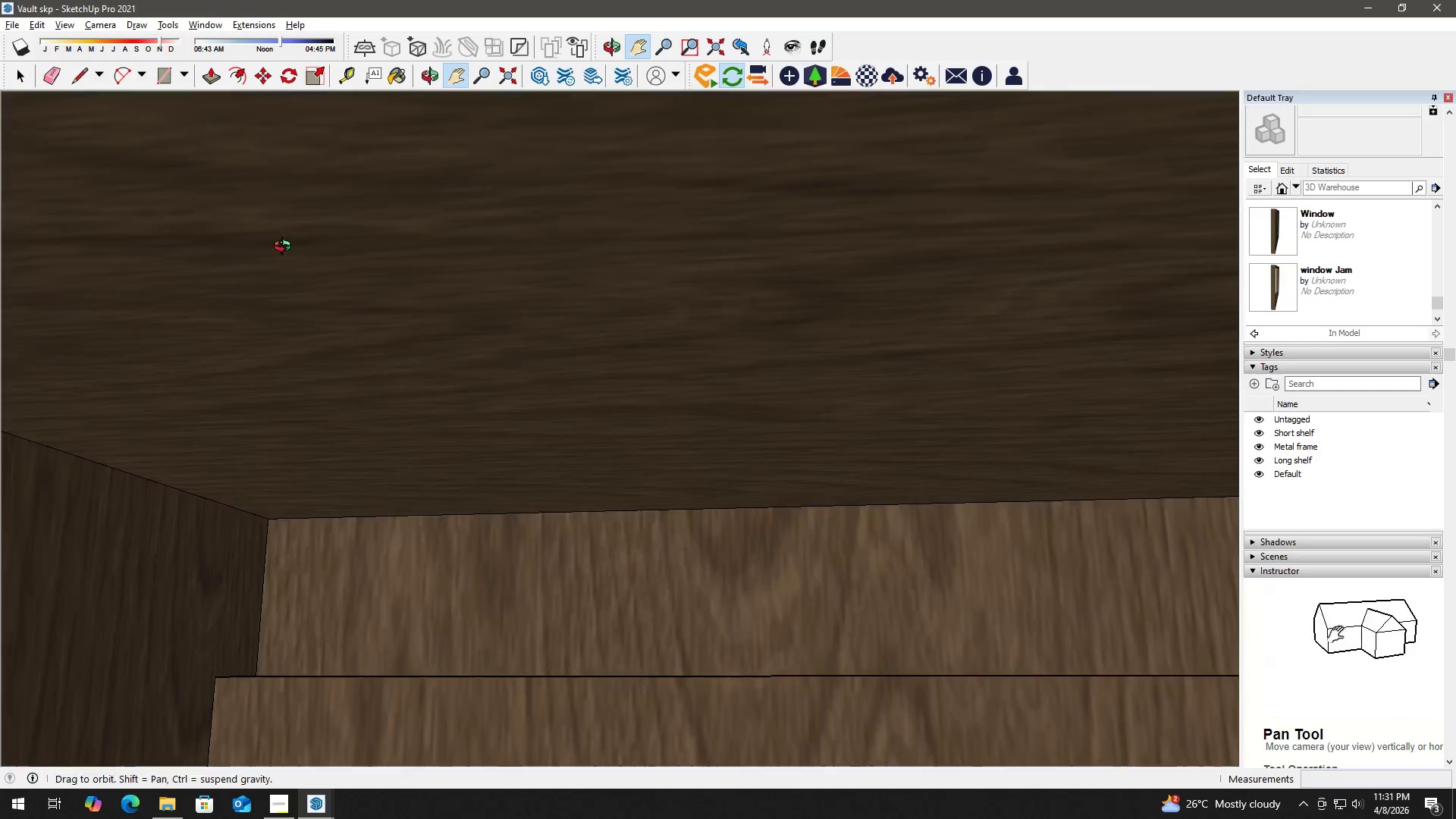 
scroll: coordinate [264, 210], scroll_direction: up, amount: 3.0
 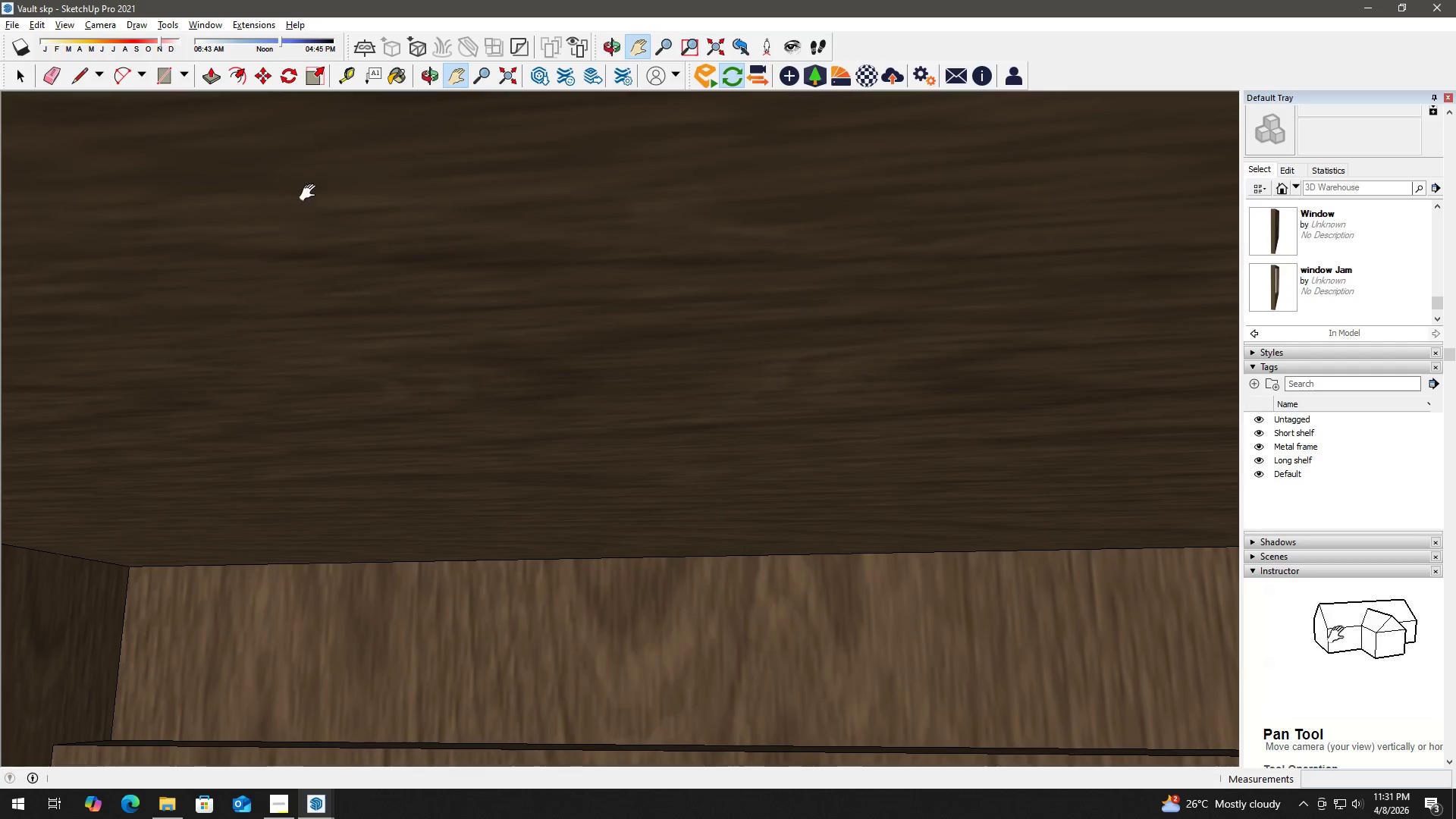 
left_click_drag(start_coordinate=[314, 191], to_coordinate=[334, 324])
 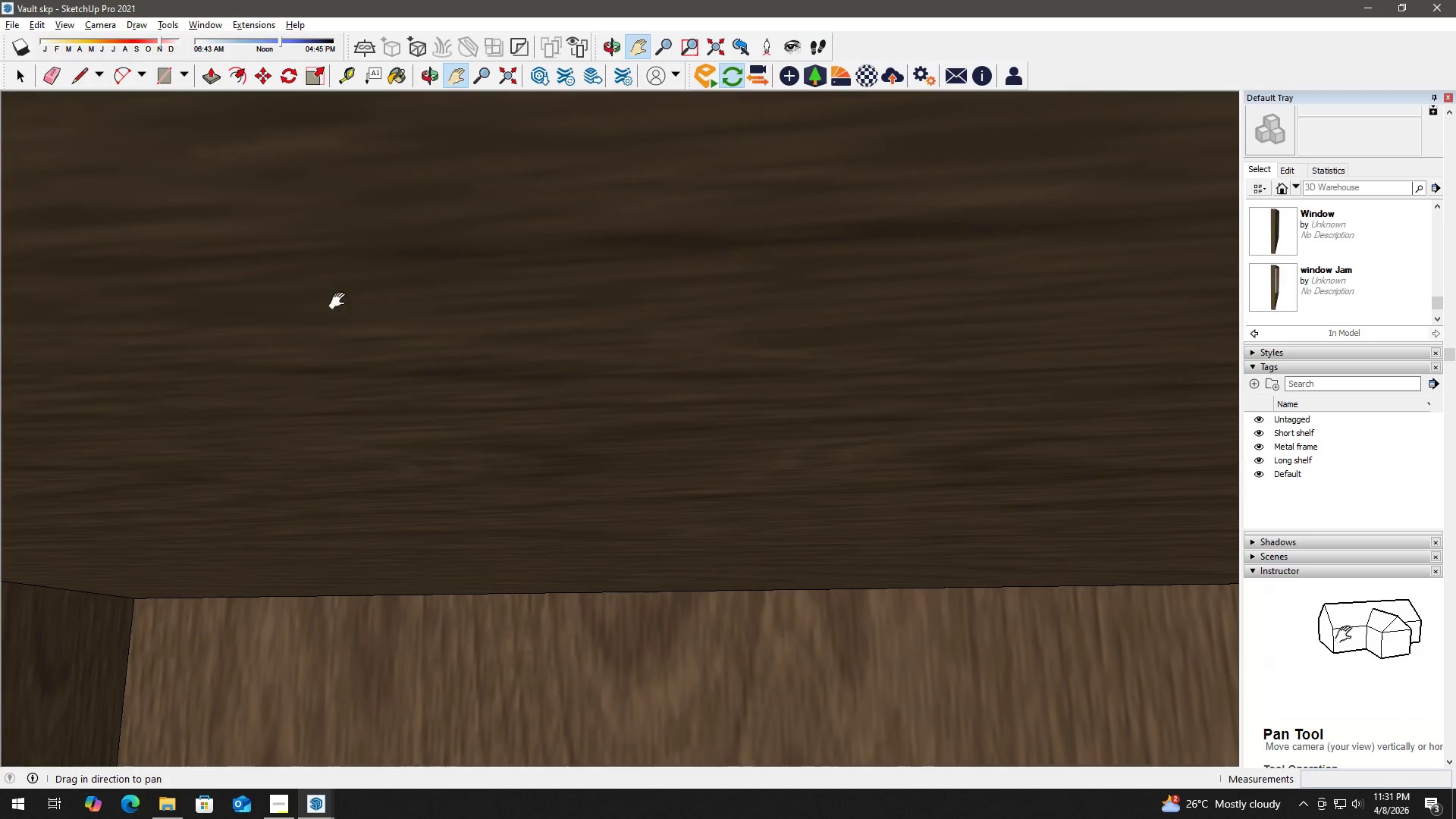 
left_click_drag(start_coordinate=[354, 249], to_coordinate=[197, 416])
 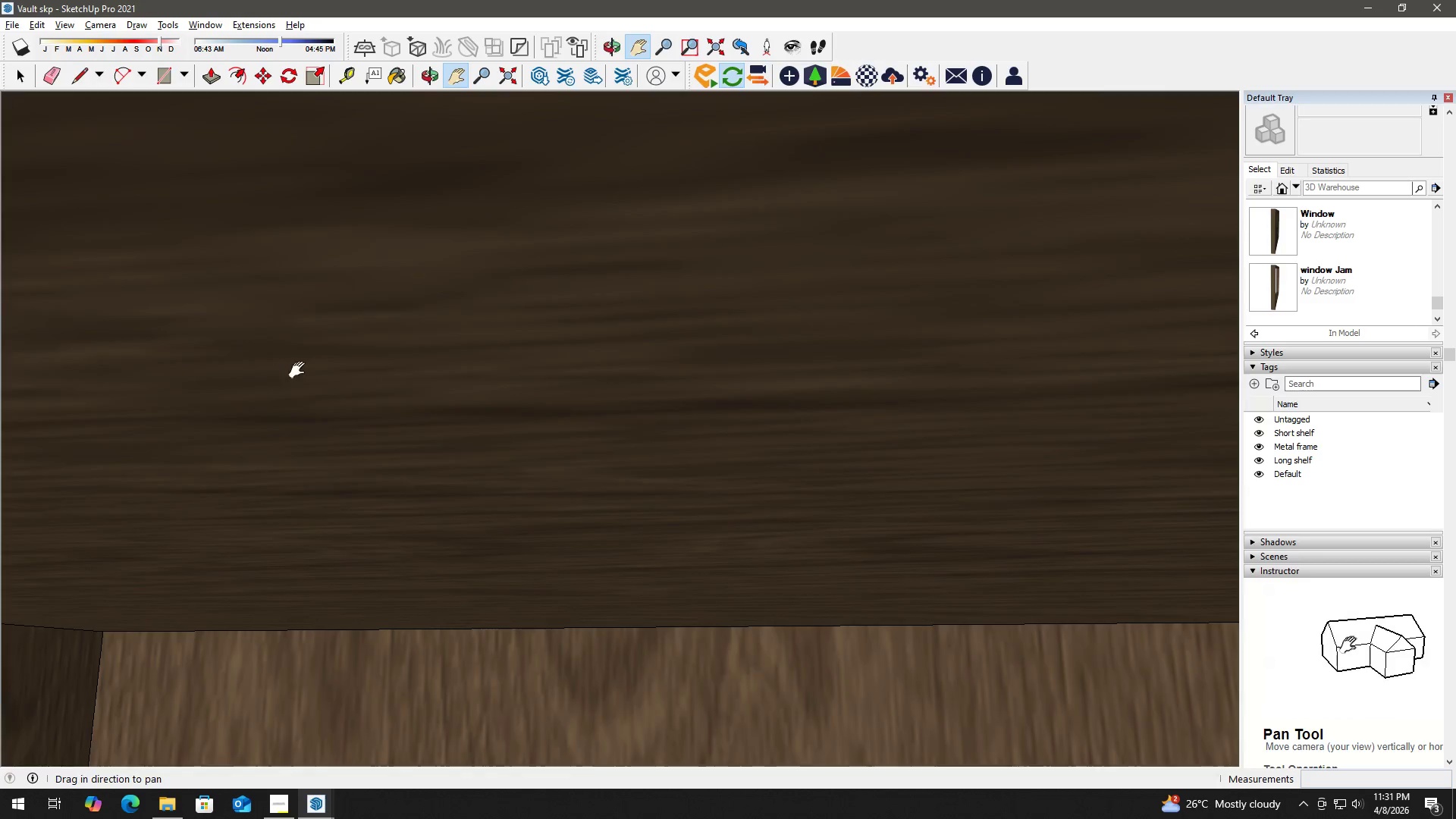 
left_click_drag(start_coordinate=[365, 280], to_coordinate=[301, 522])
 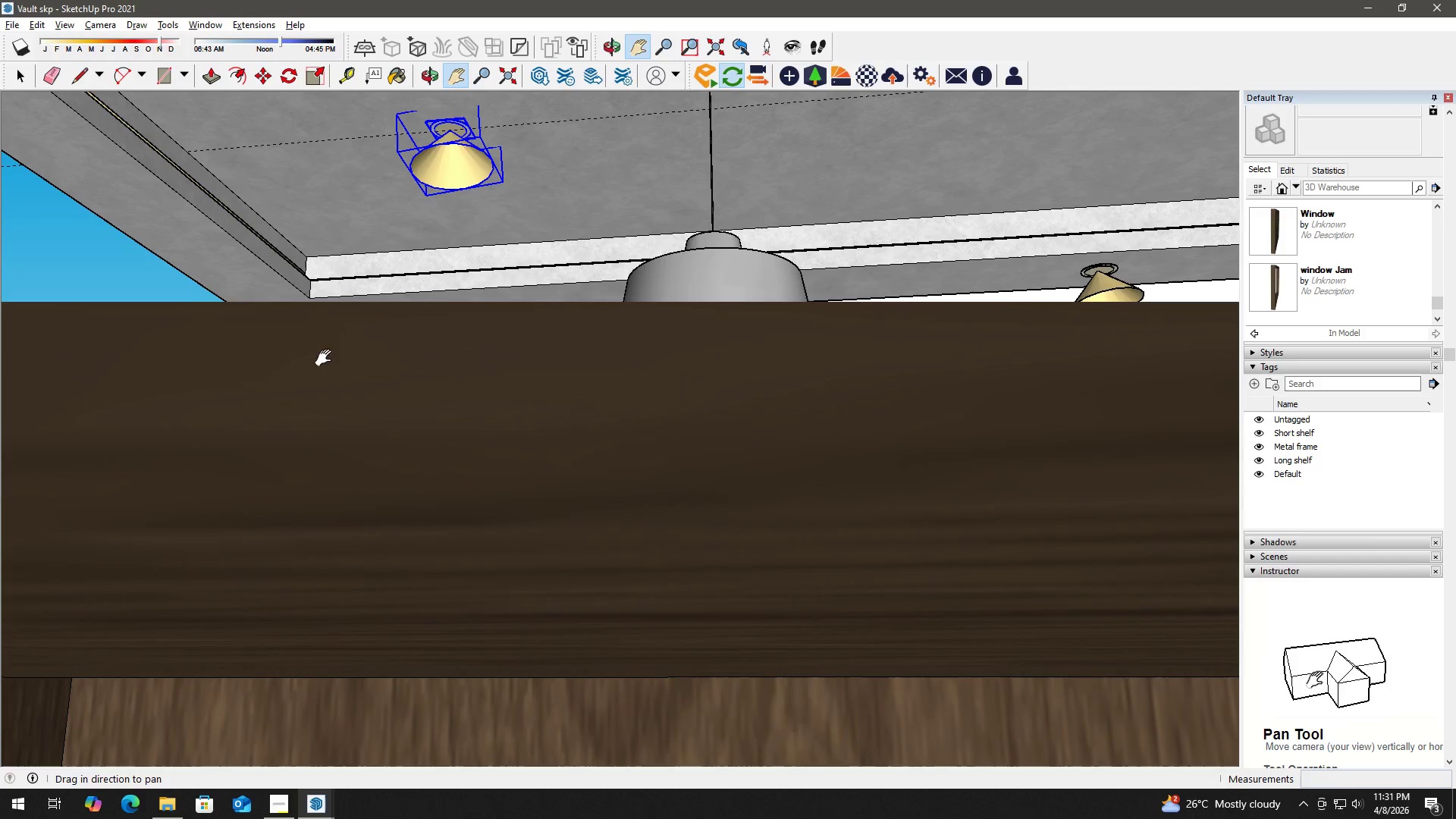 
scroll: coordinate [363, 287], scroll_direction: up, amount: 12.0
 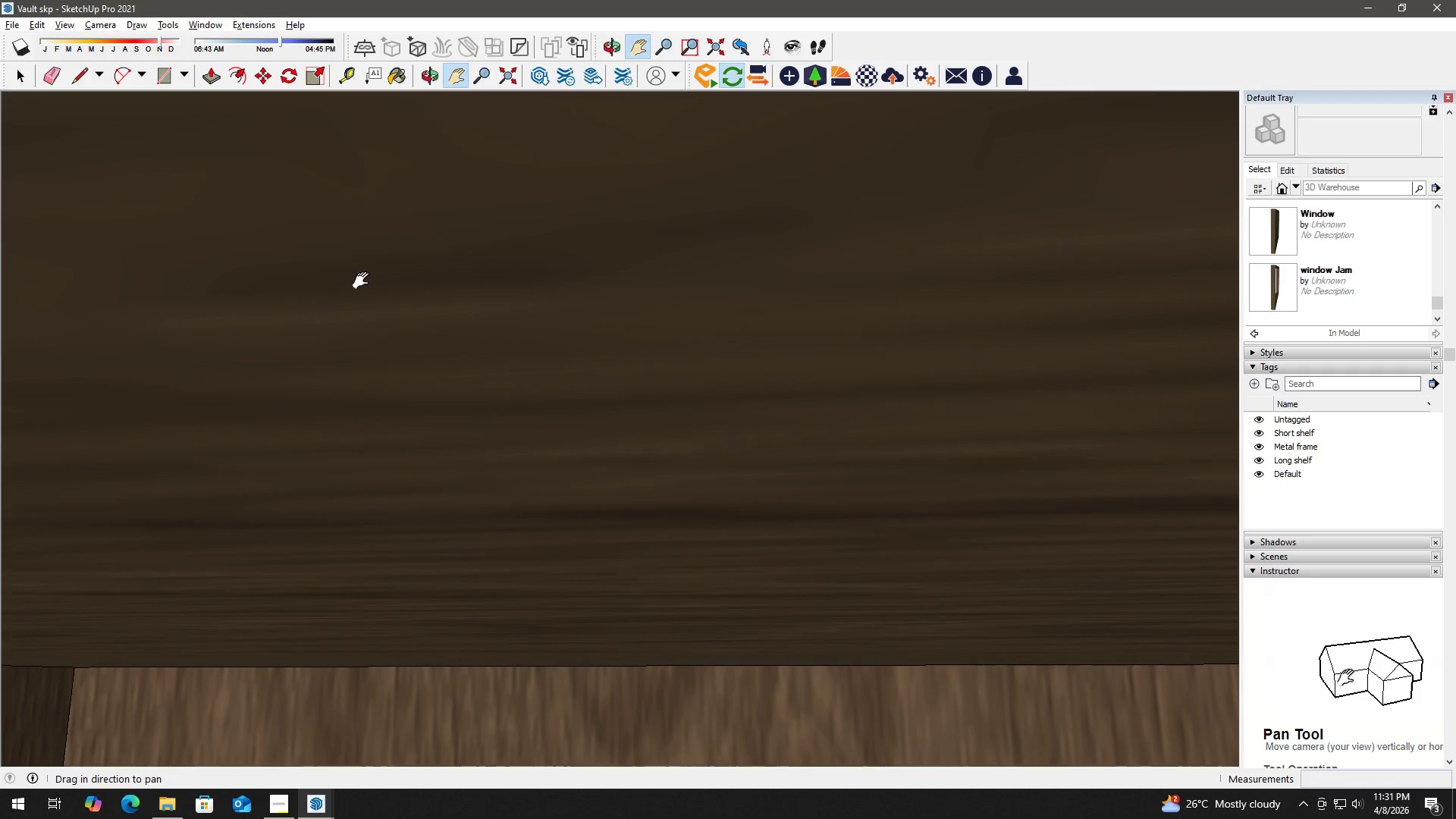 
left_click_drag(start_coordinate=[326, 347], to_coordinate=[298, 532])
 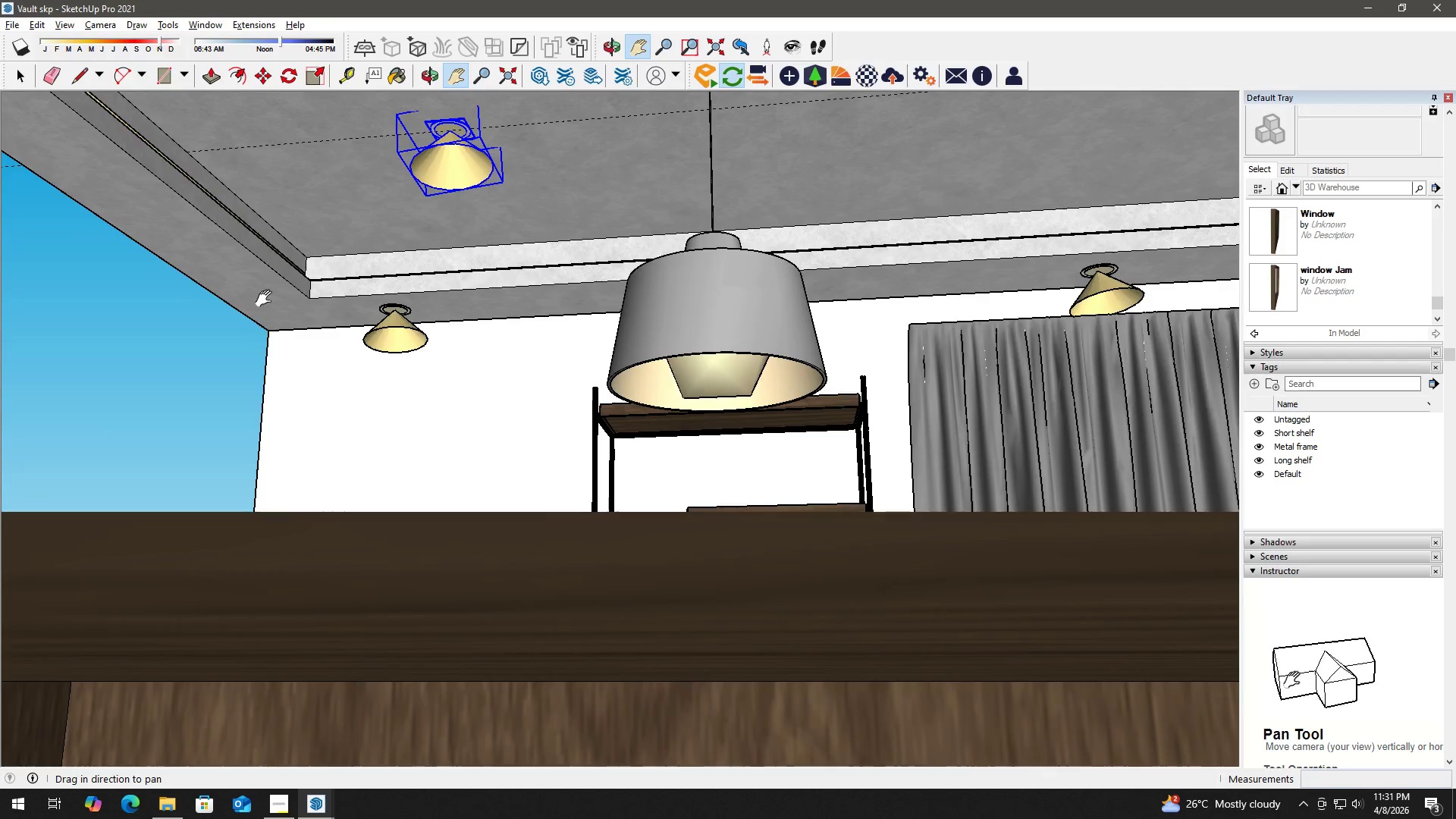 
key(Space)
 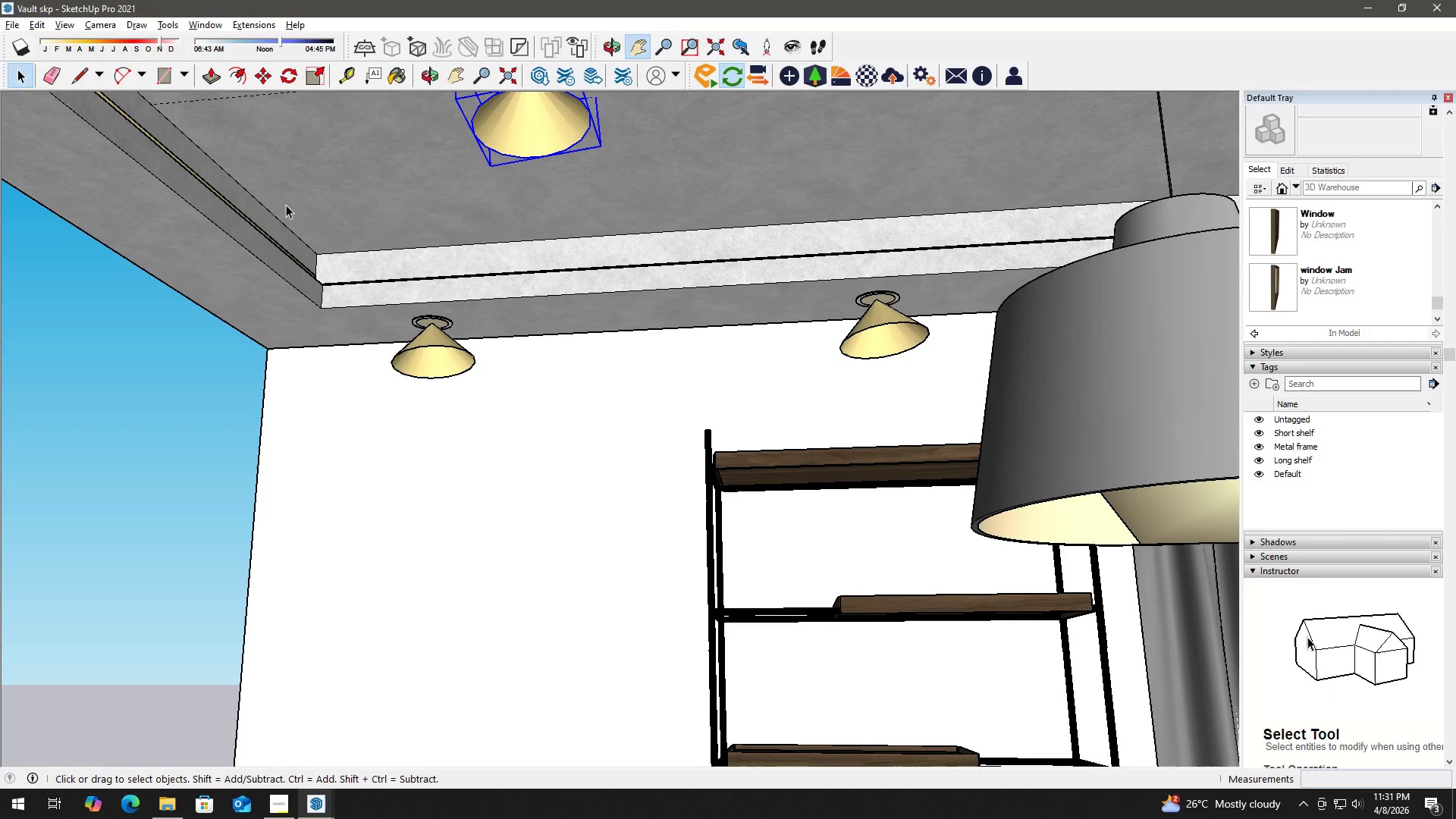 
key(T)
 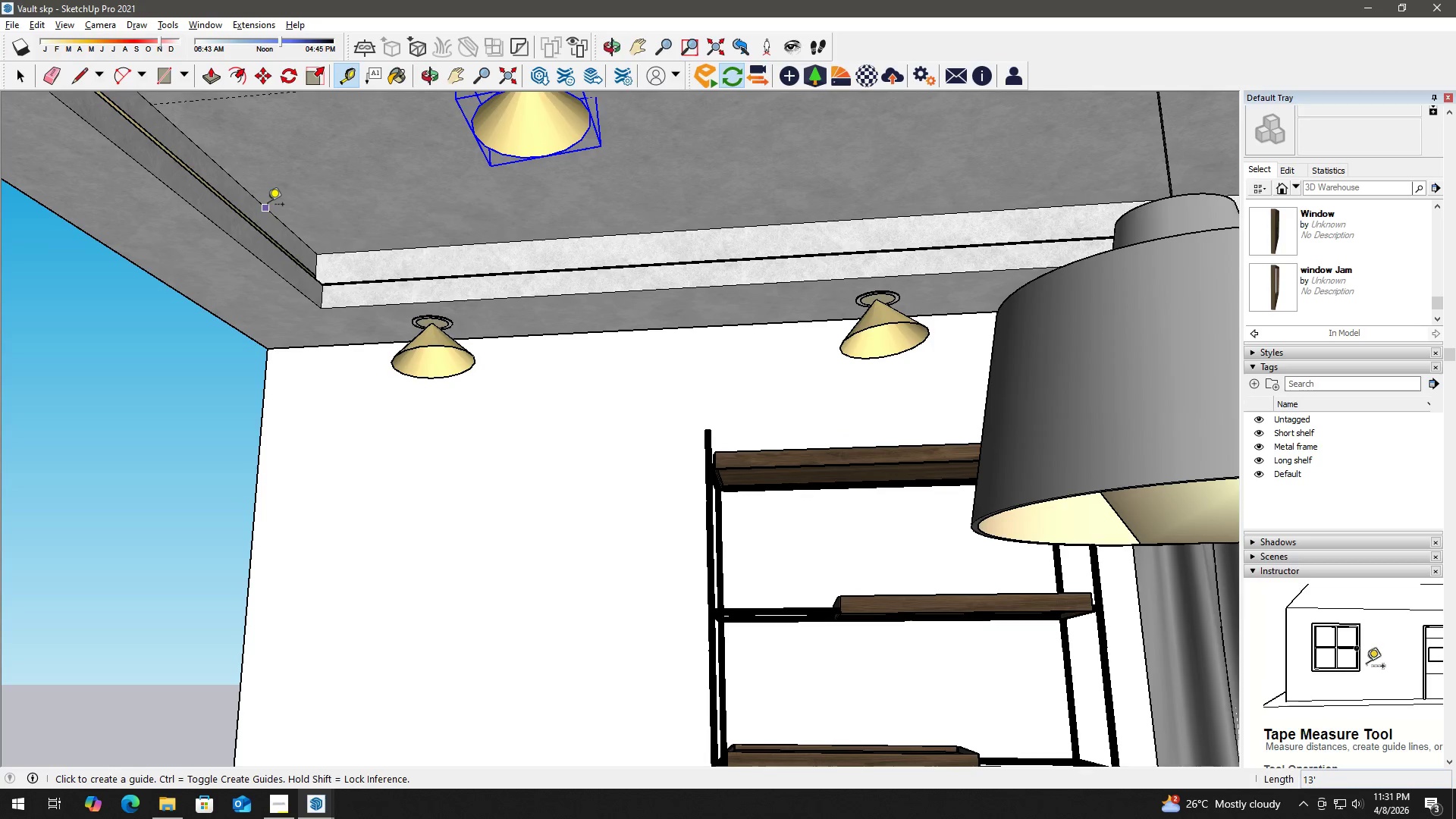 
scroll: coordinate [276, 257], scroll_direction: up, amount: 3.0
 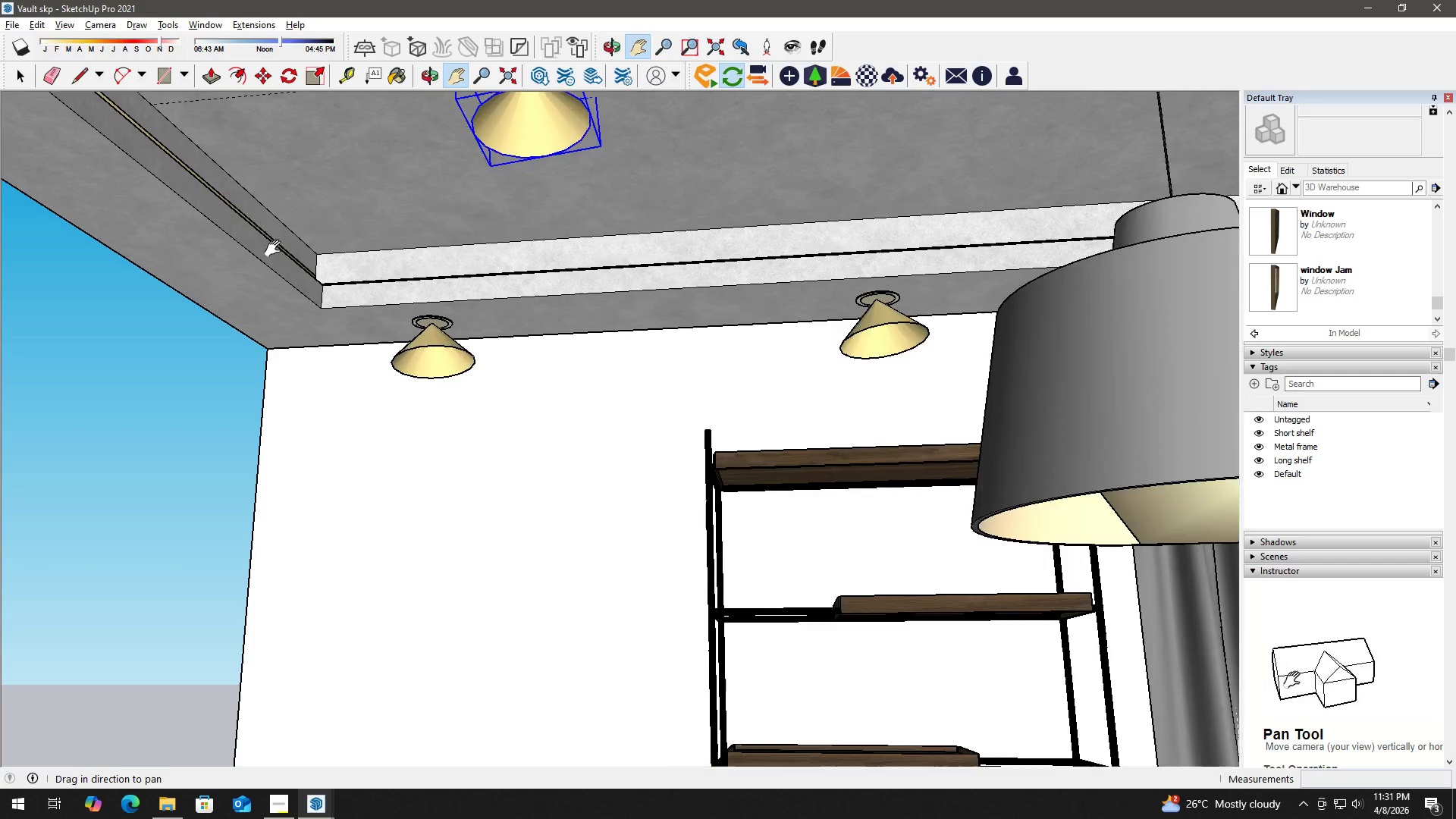 
left_click([267, 206])
 